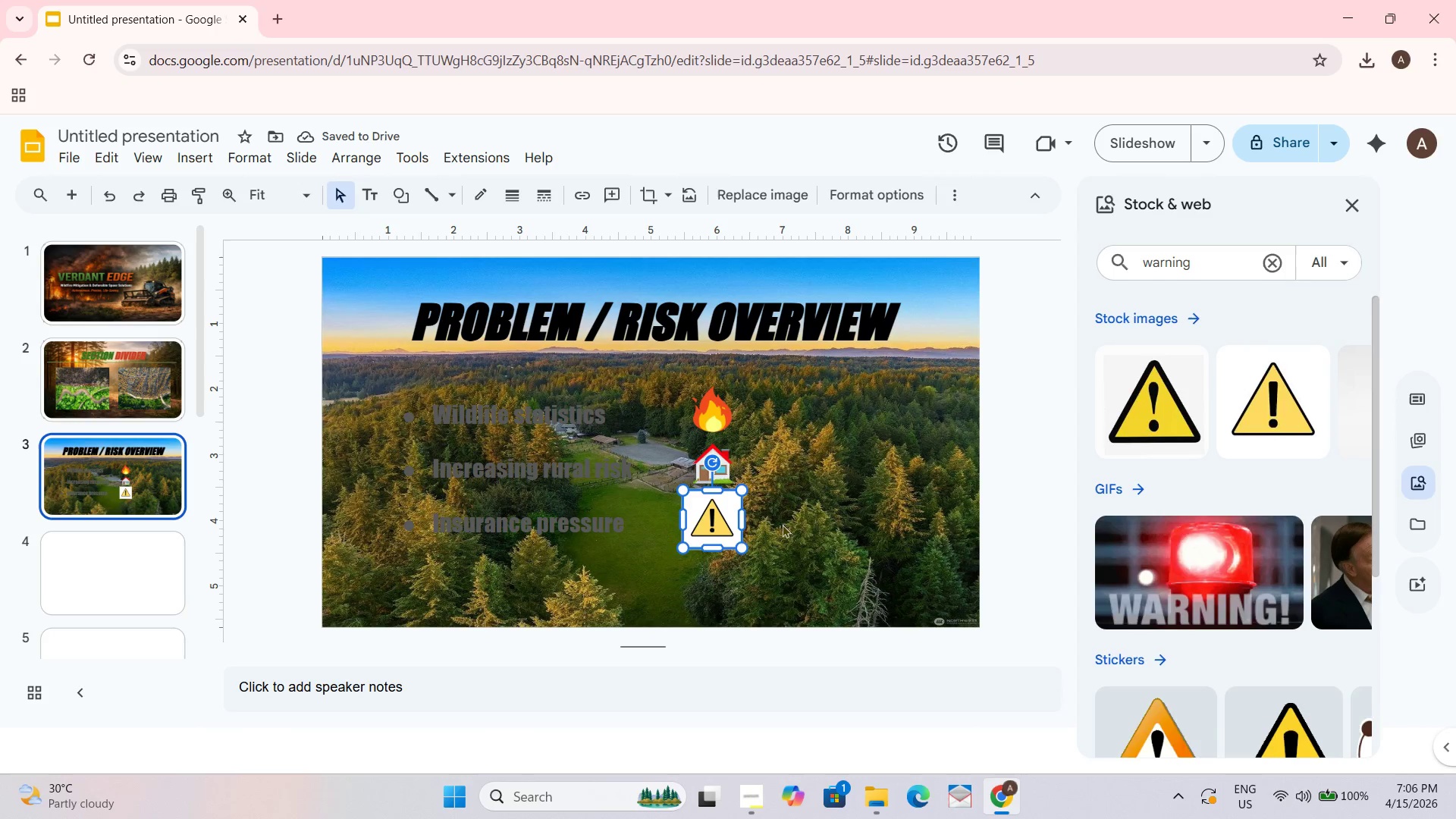 
scroll: coordinate [1187, 597], scroll_direction: down, amount: 2.0
 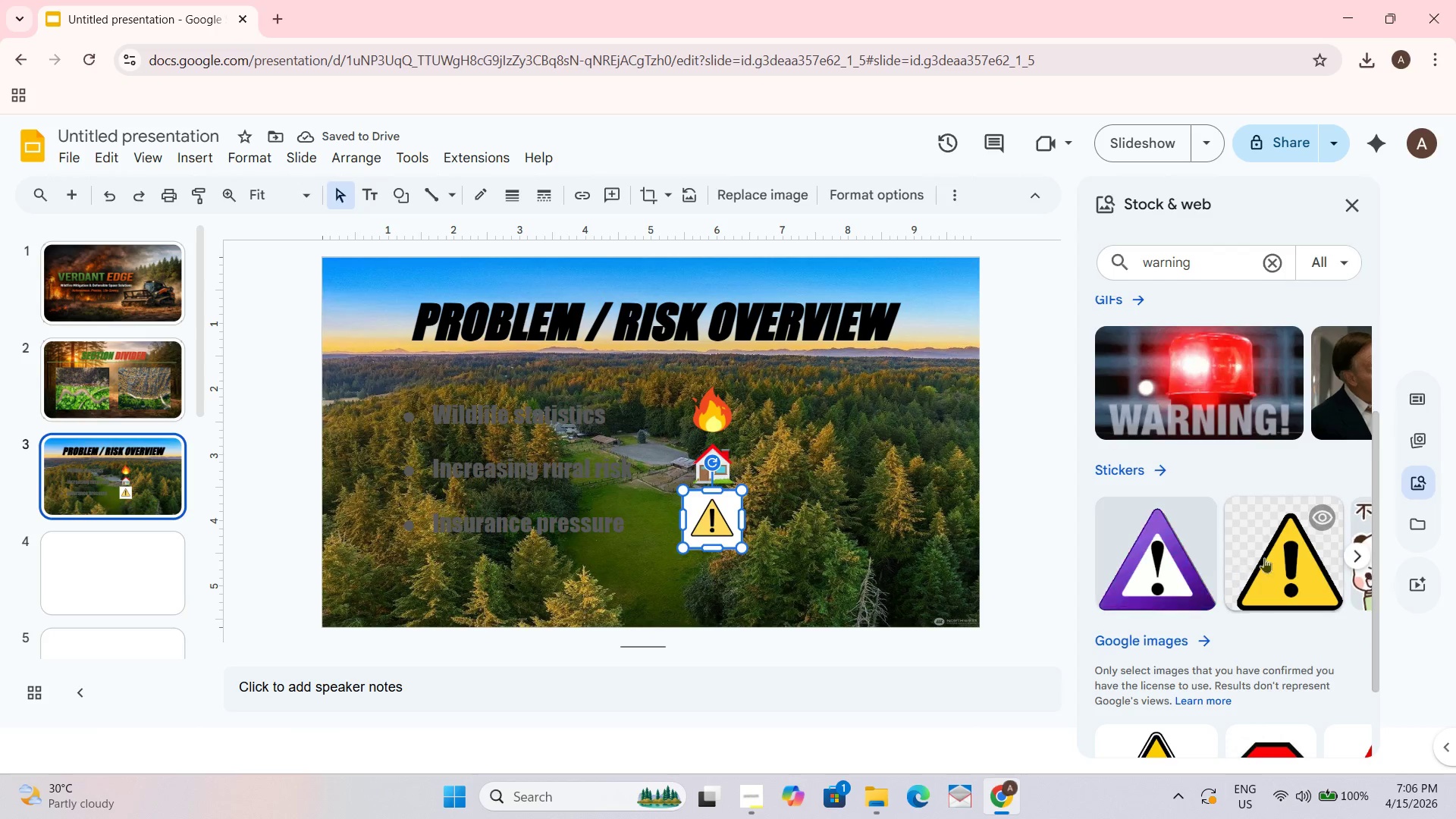 
left_click([1269, 556])
 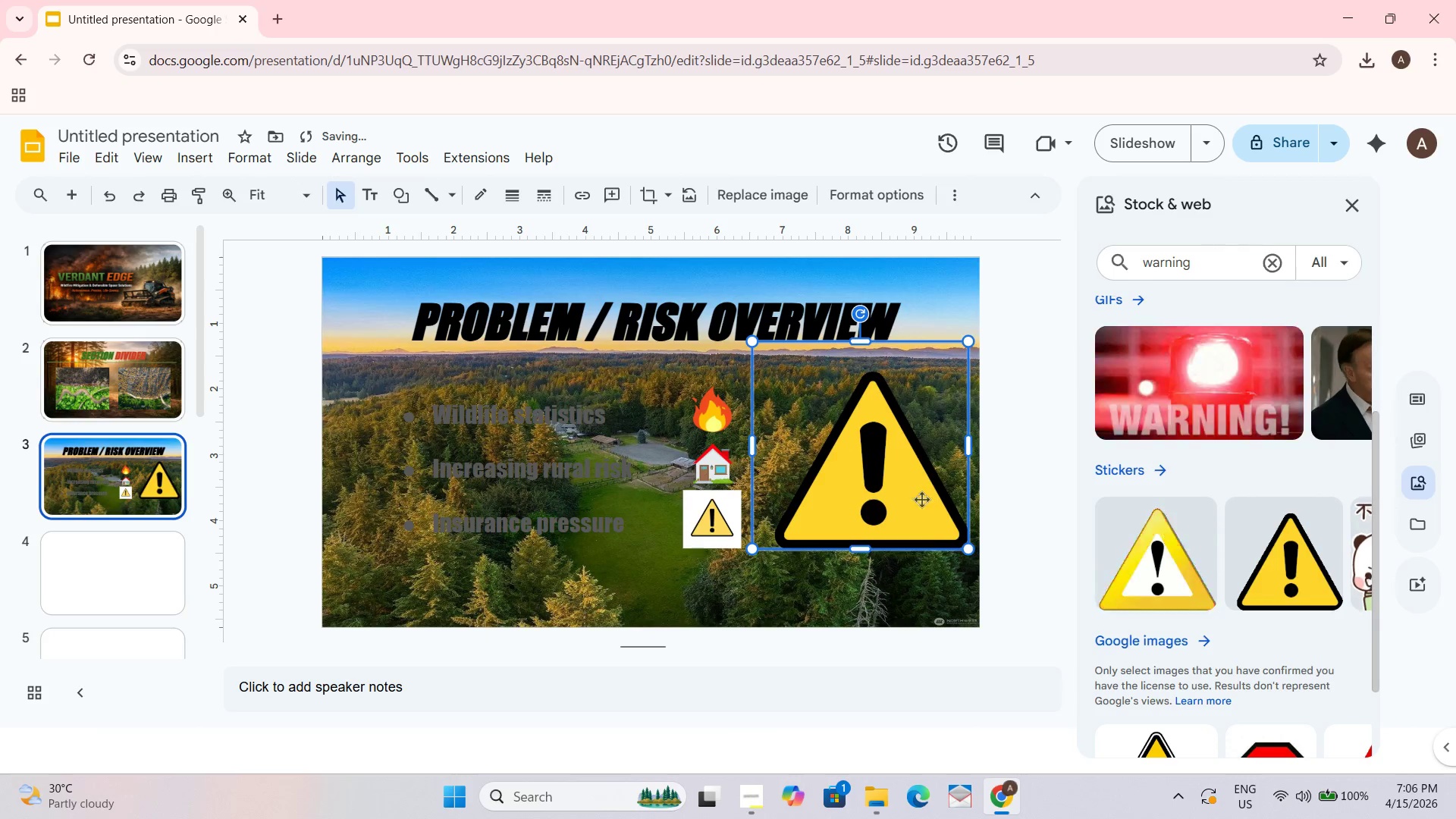 
left_click([728, 527])
 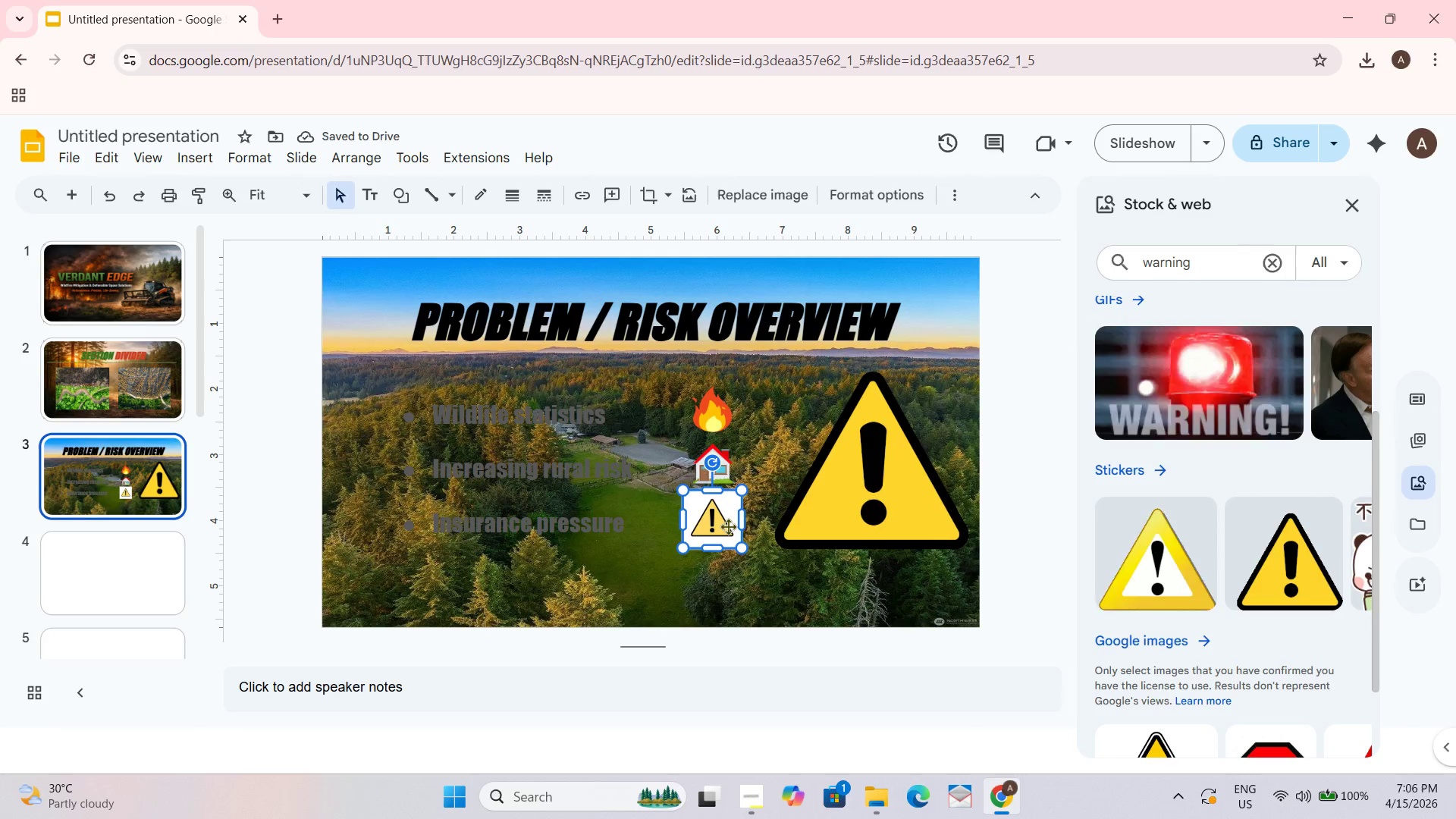 
right_click([726, 526])
 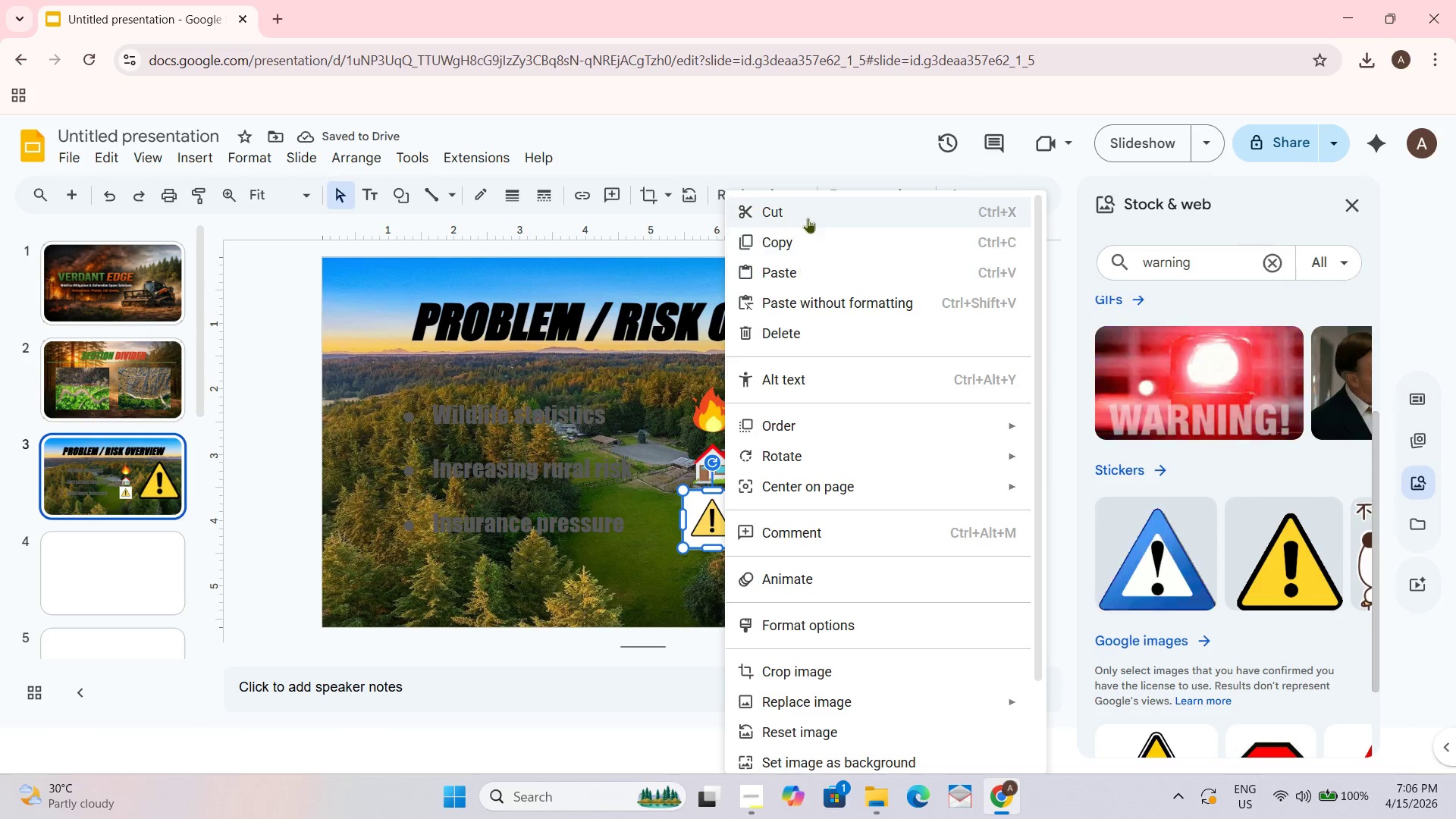 
left_click([802, 220])
 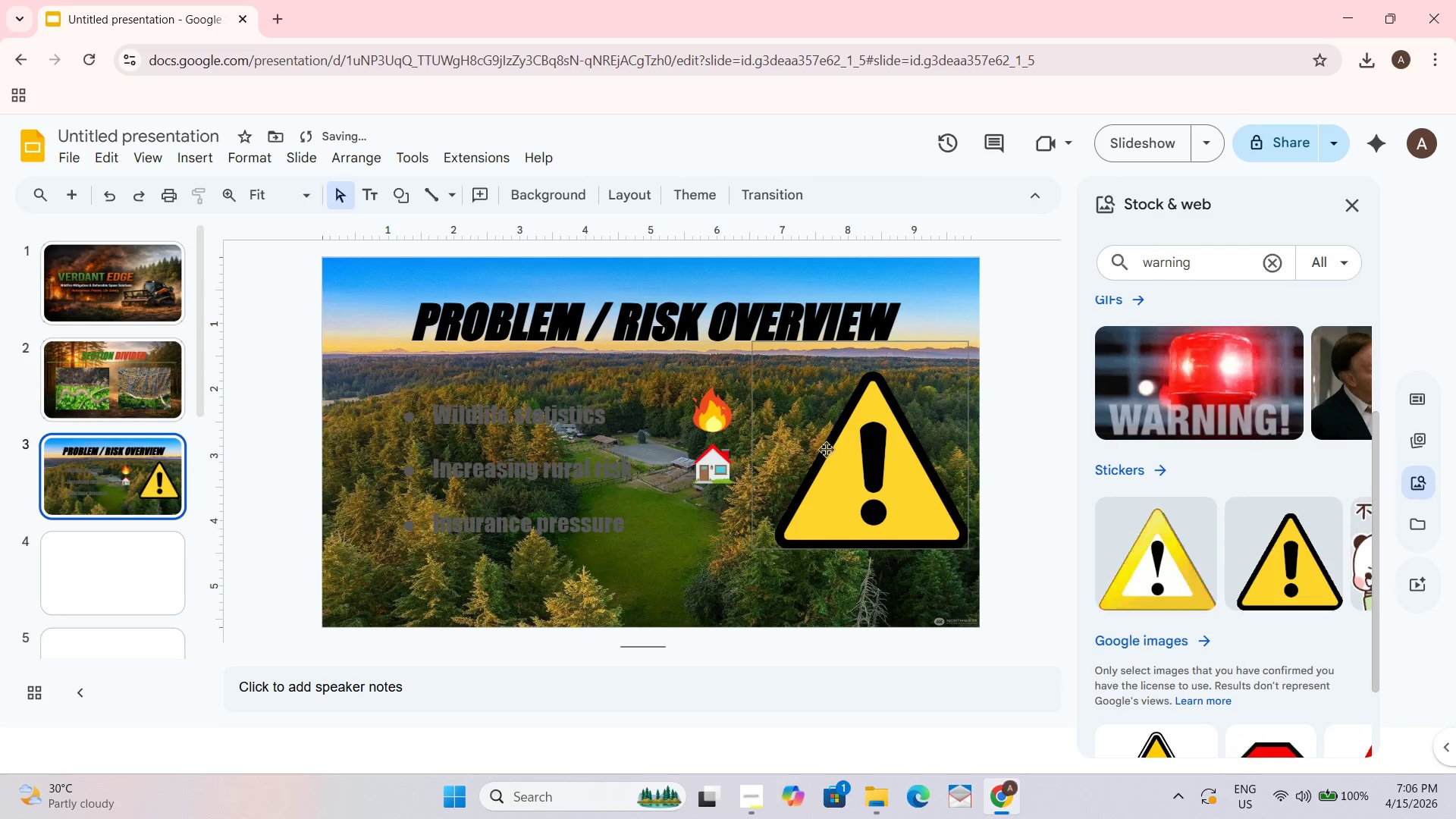 
left_click([864, 488])
 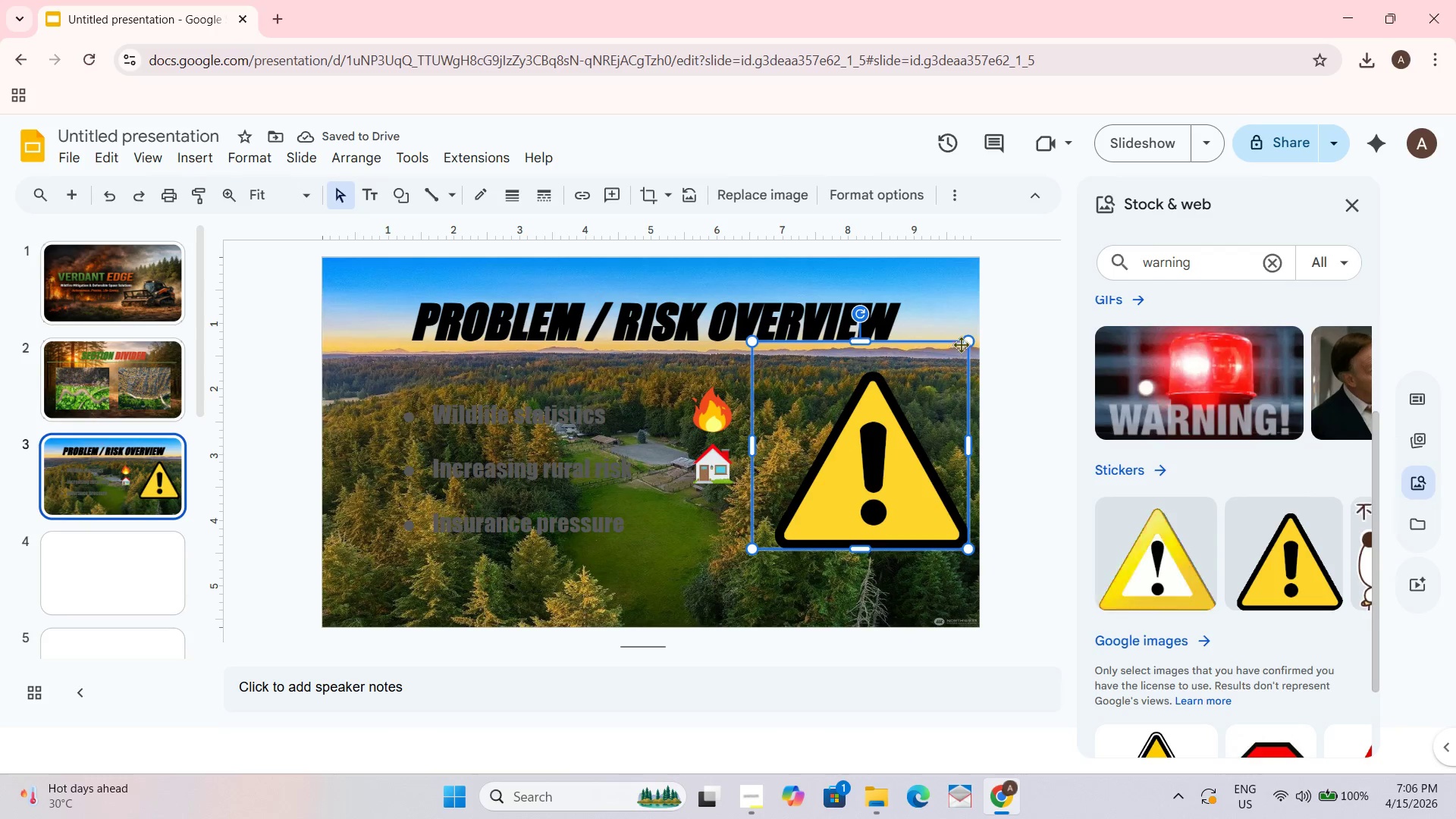 
left_click_drag(start_coordinate=[971, 343], to_coordinate=[803, 490])
 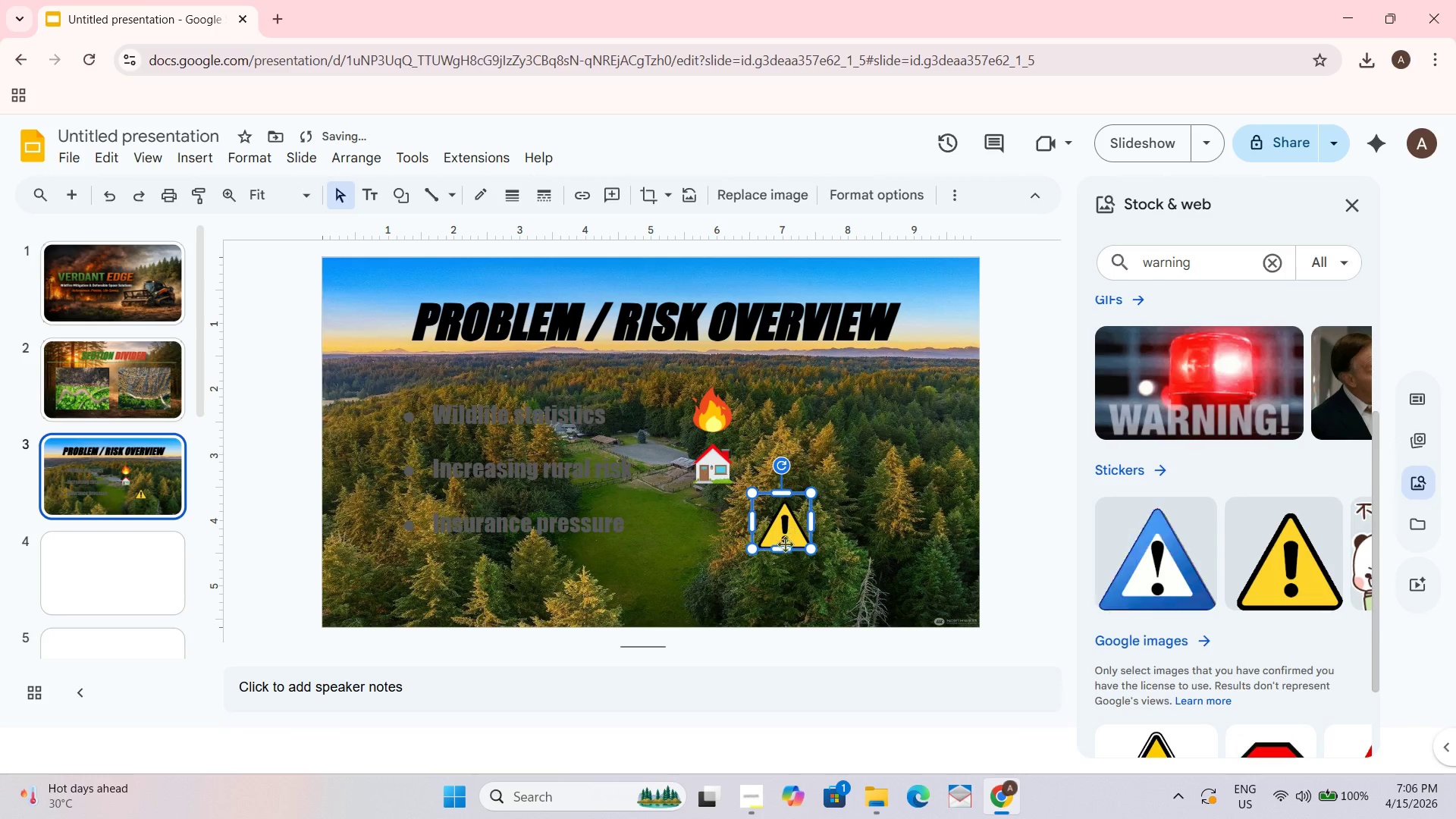 
left_click_drag(start_coordinate=[783, 545], to_coordinate=[712, 537])
 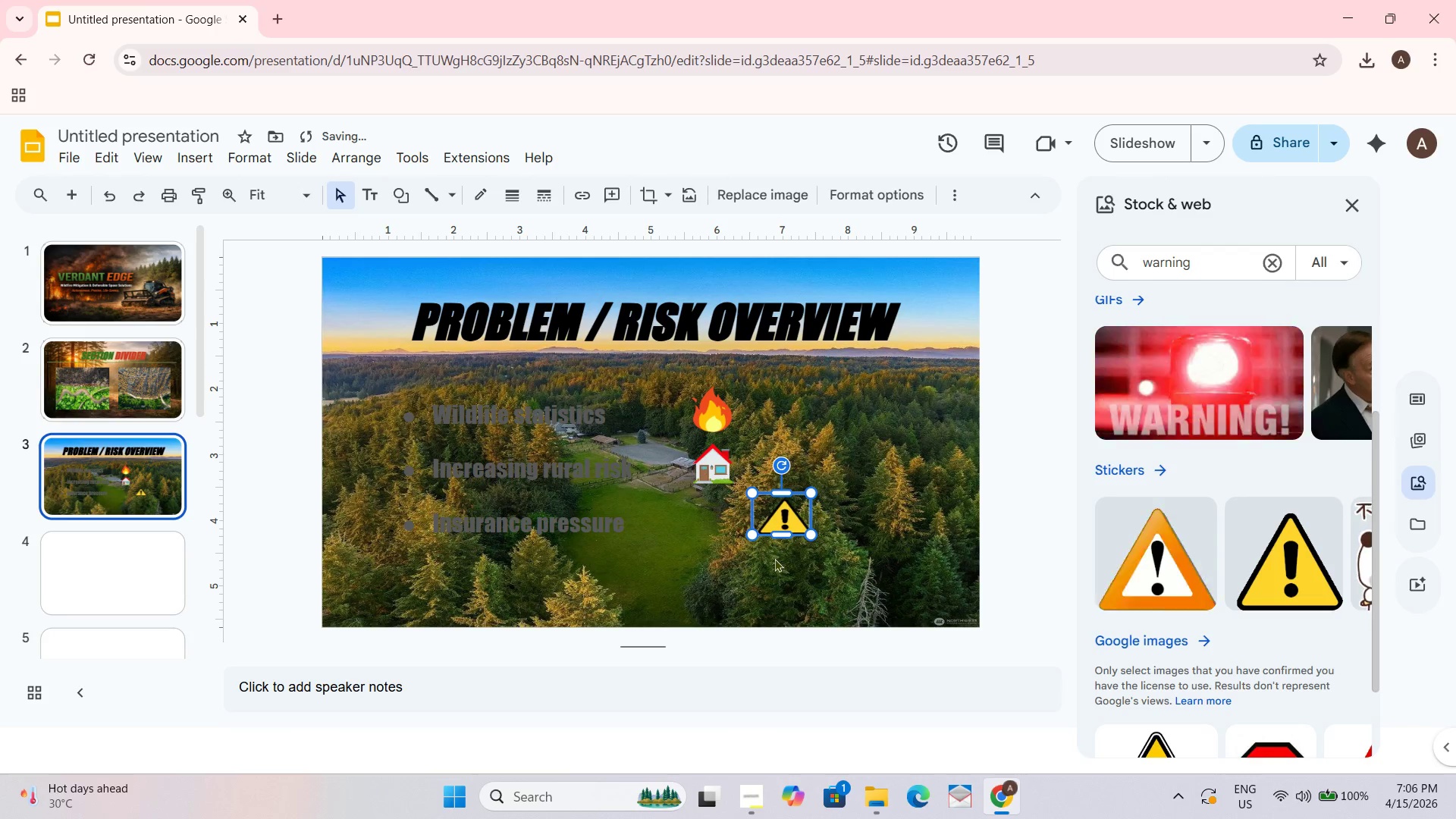 
key(Control+Z)
 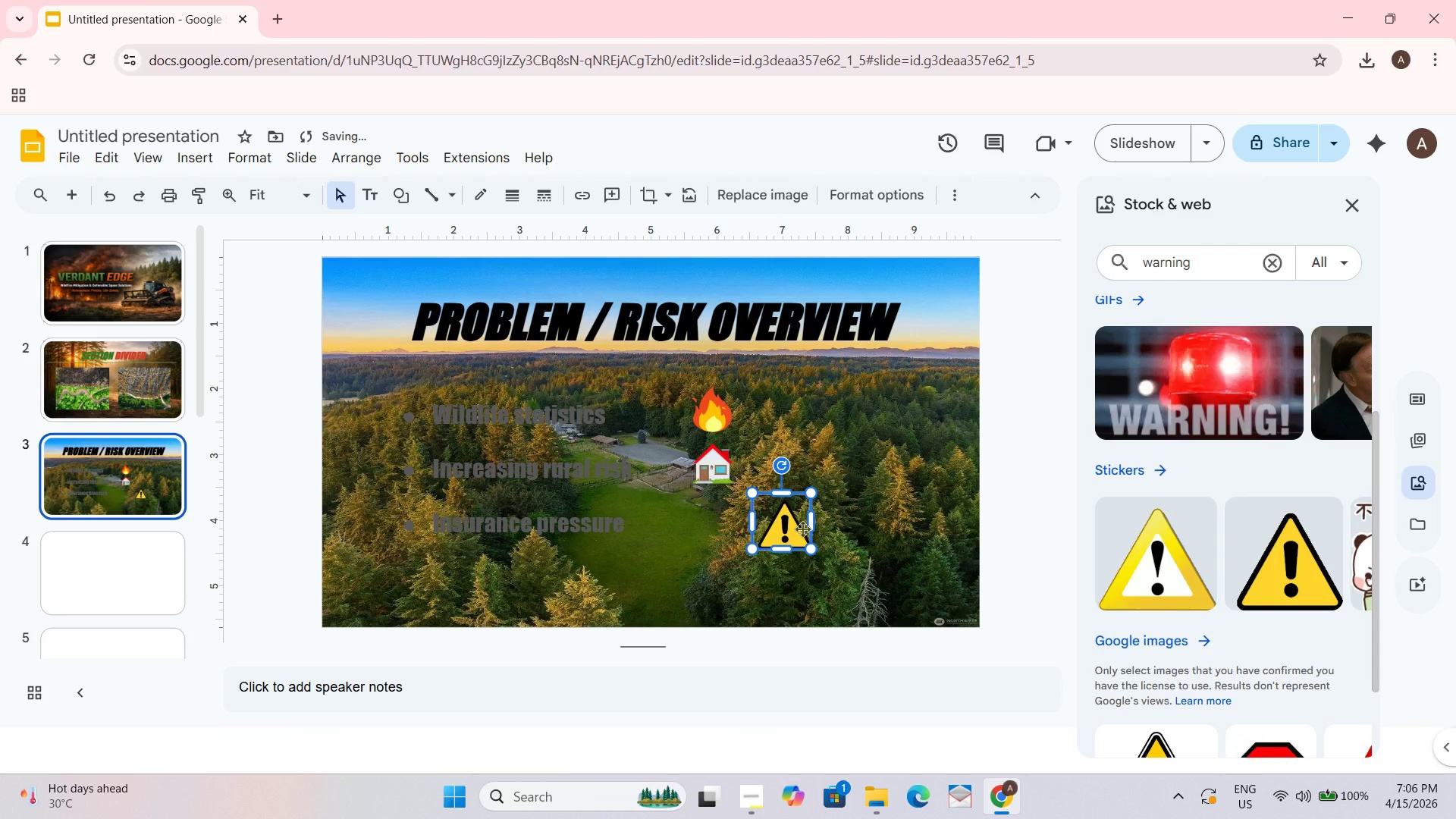 
left_click_drag(start_coordinate=[802, 529], to_coordinate=[732, 523])
 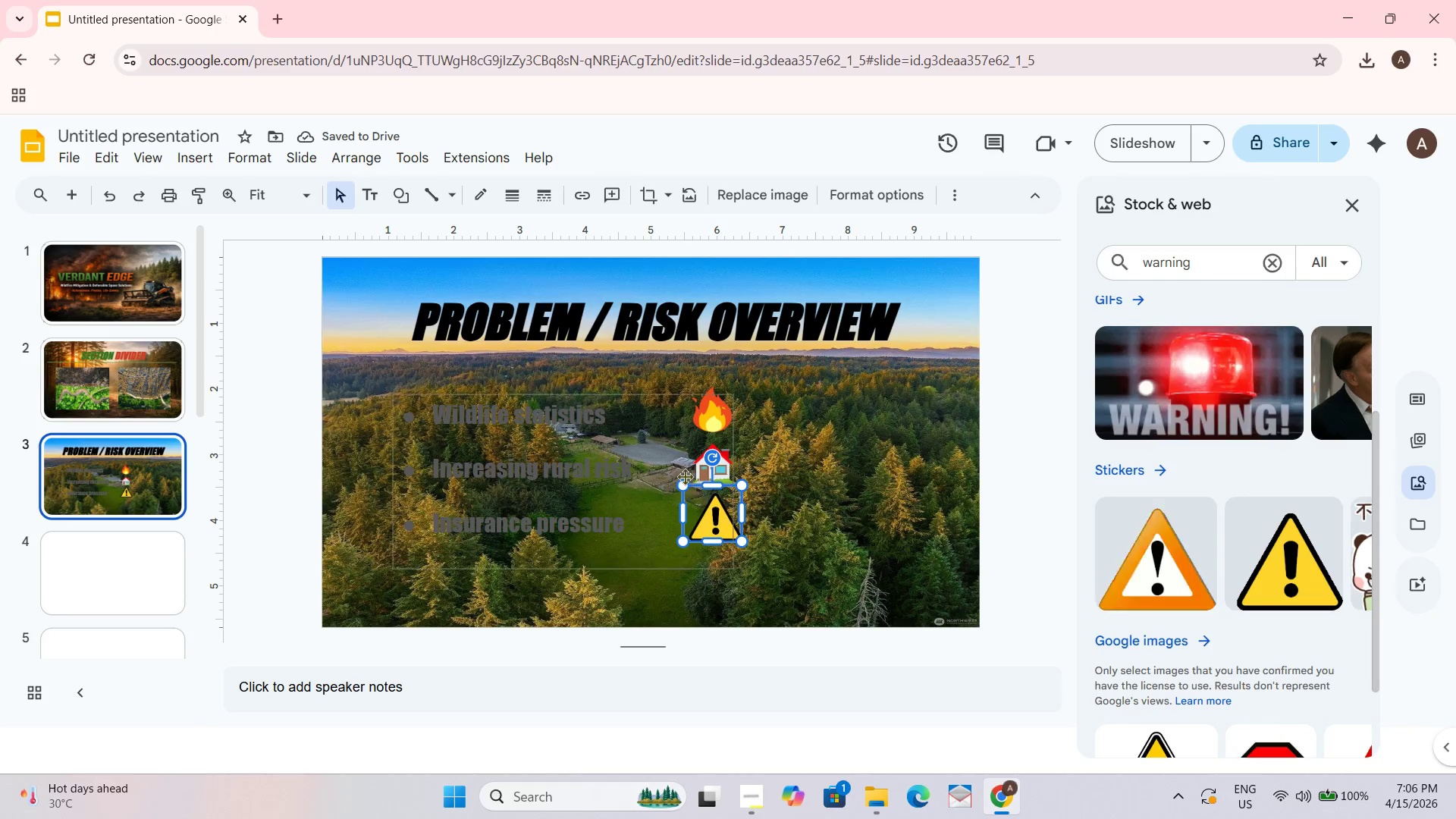 
left_click_drag(start_coordinate=[746, 485], to_coordinate=[739, 491])
 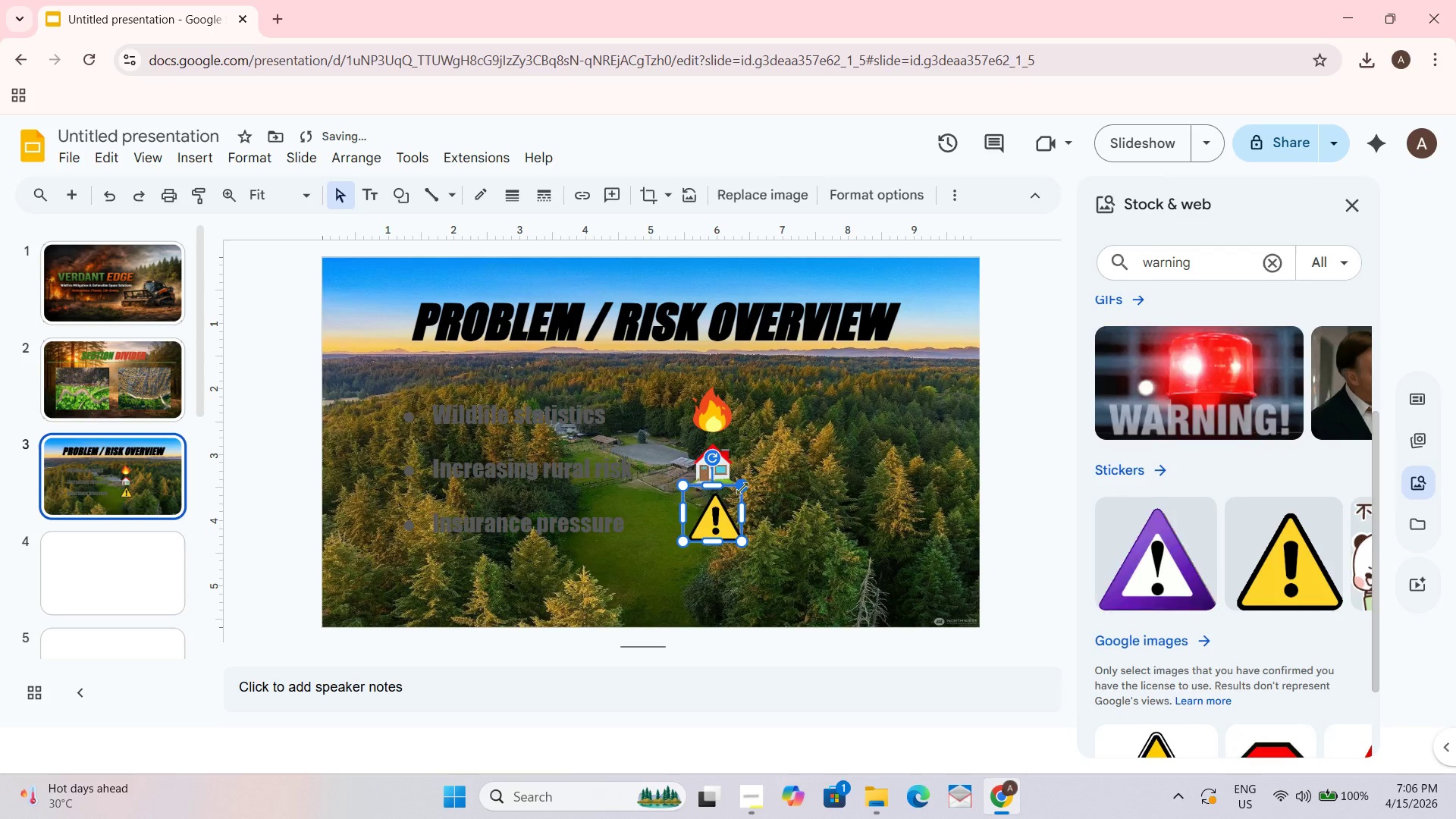 
left_click_drag(start_coordinate=[742, 484], to_coordinate=[736, 494])
 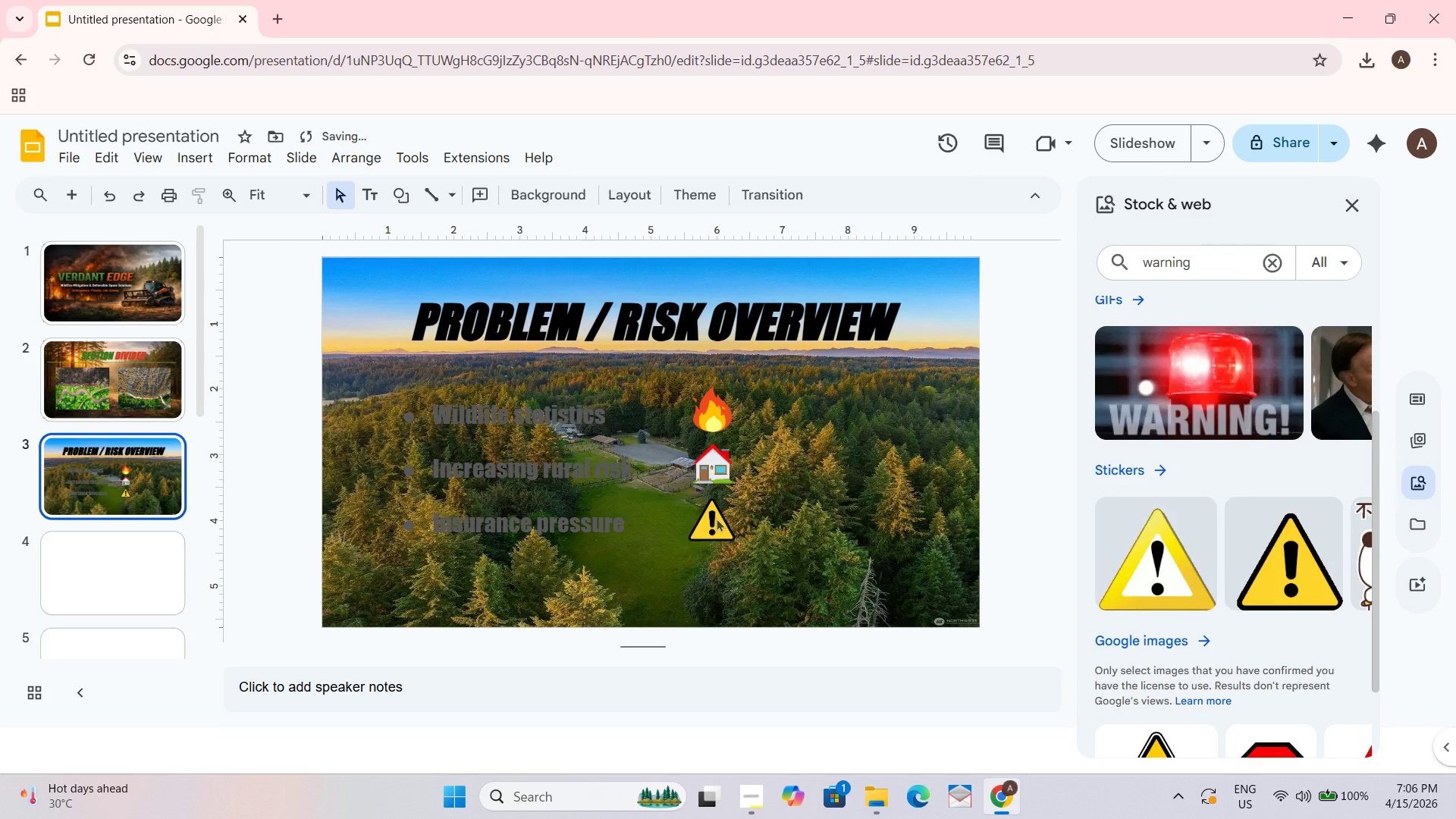 
left_click_drag(start_coordinate=[715, 517], to_coordinate=[724, 519])
 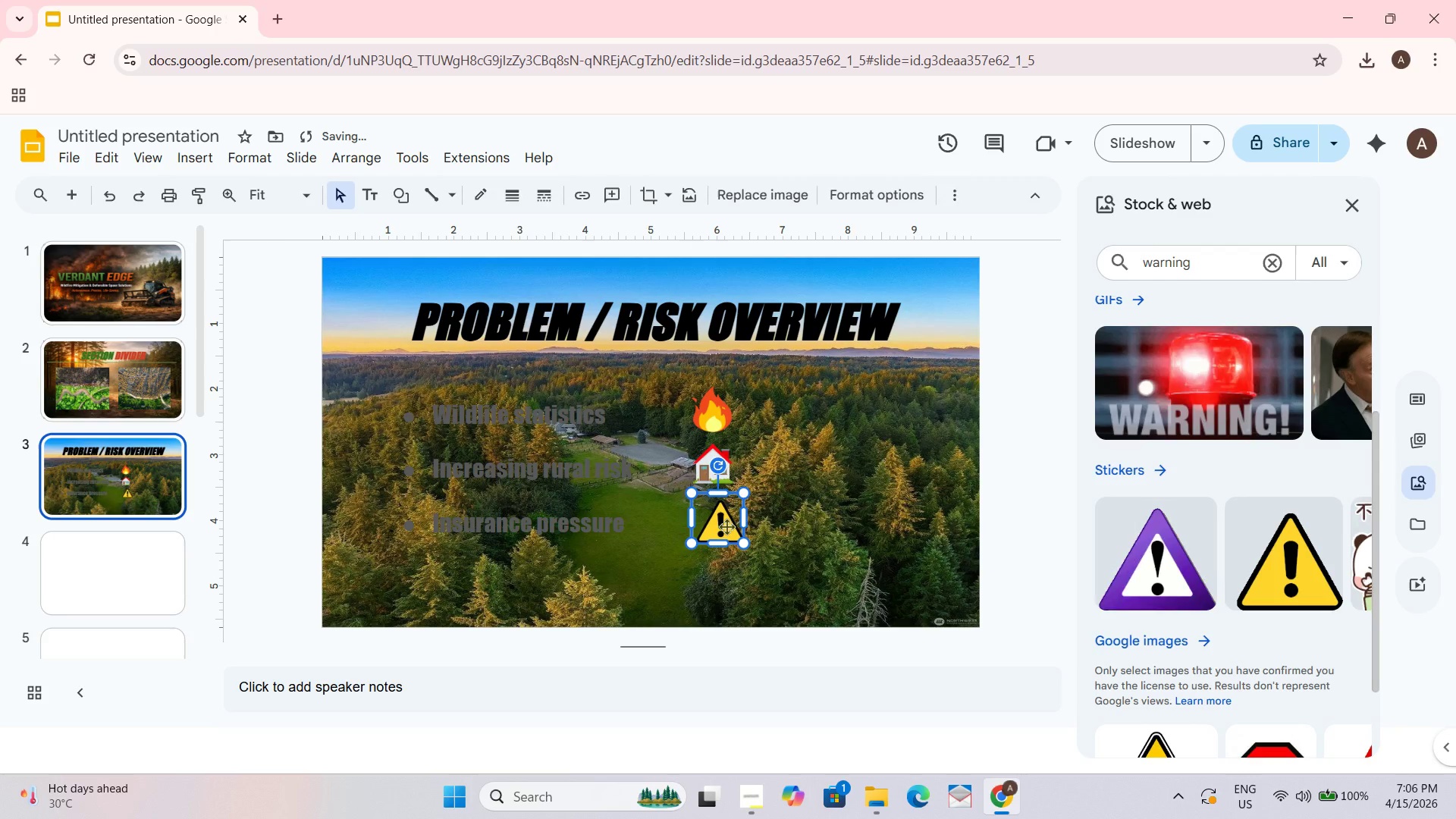 
left_click_drag(start_coordinate=[726, 526], to_coordinate=[720, 525])
 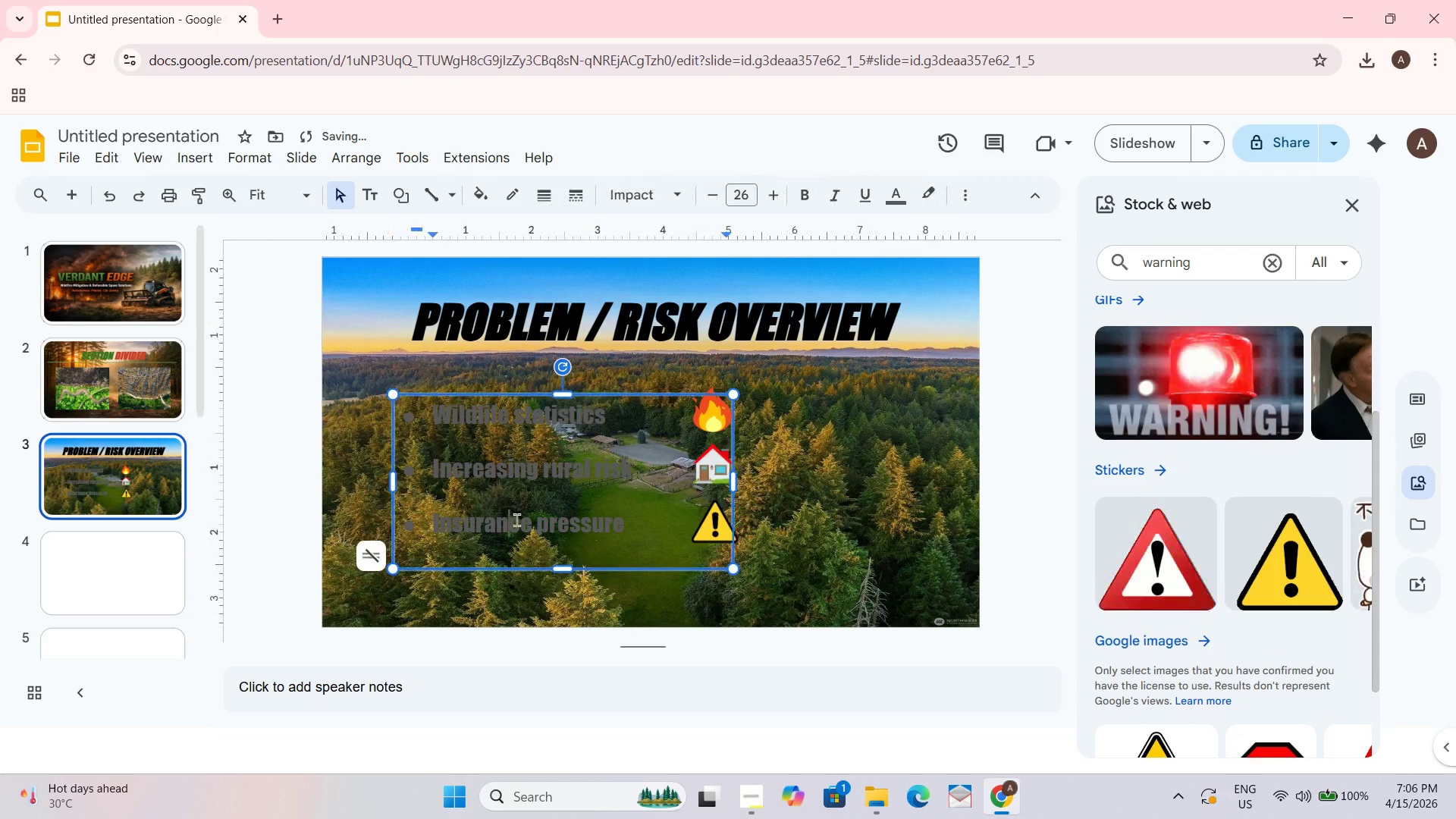 
left_click_drag(start_coordinate=[601, 519], to_coordinate=[405, 409])
 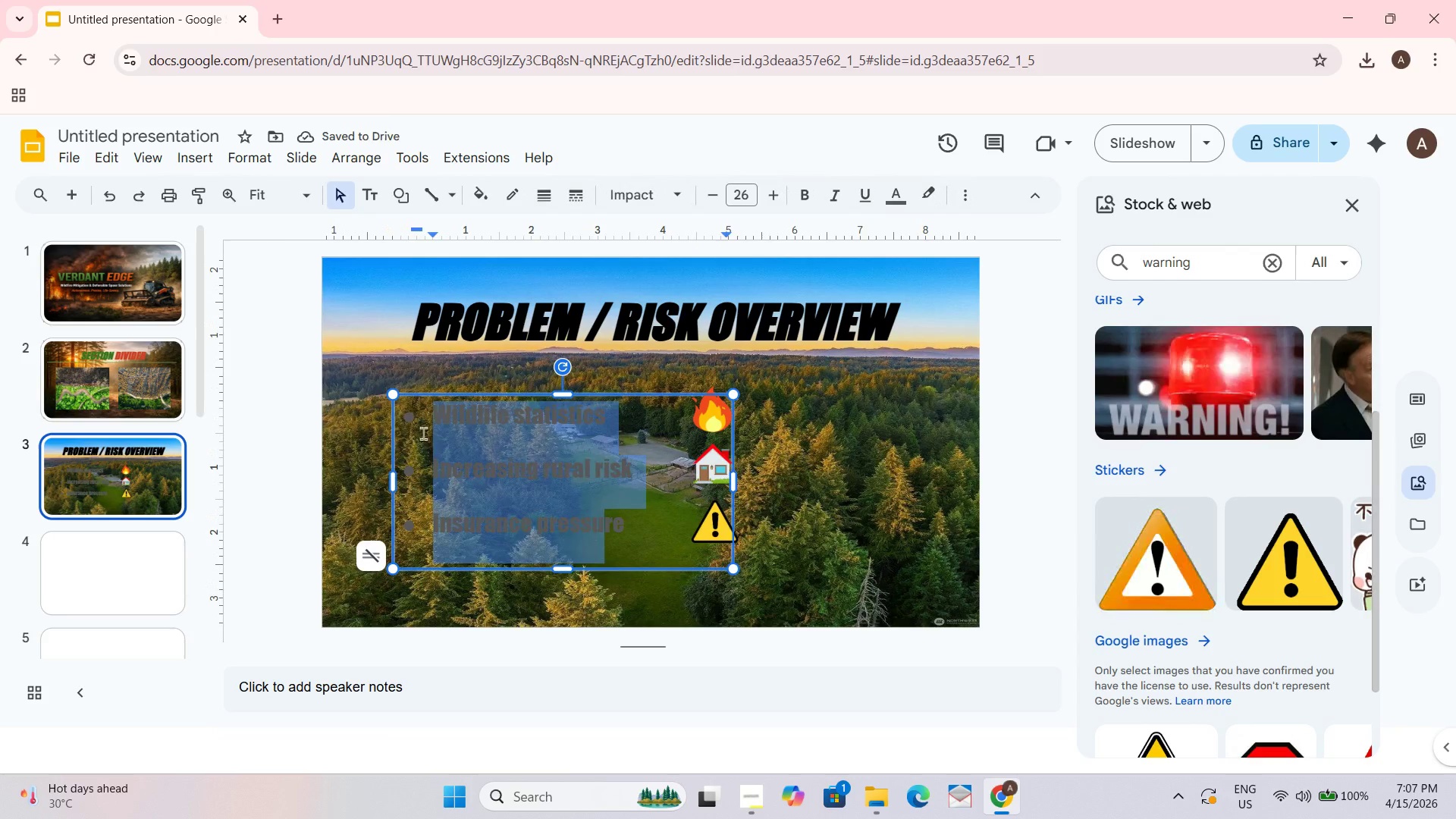 
left_click([423, 433])
 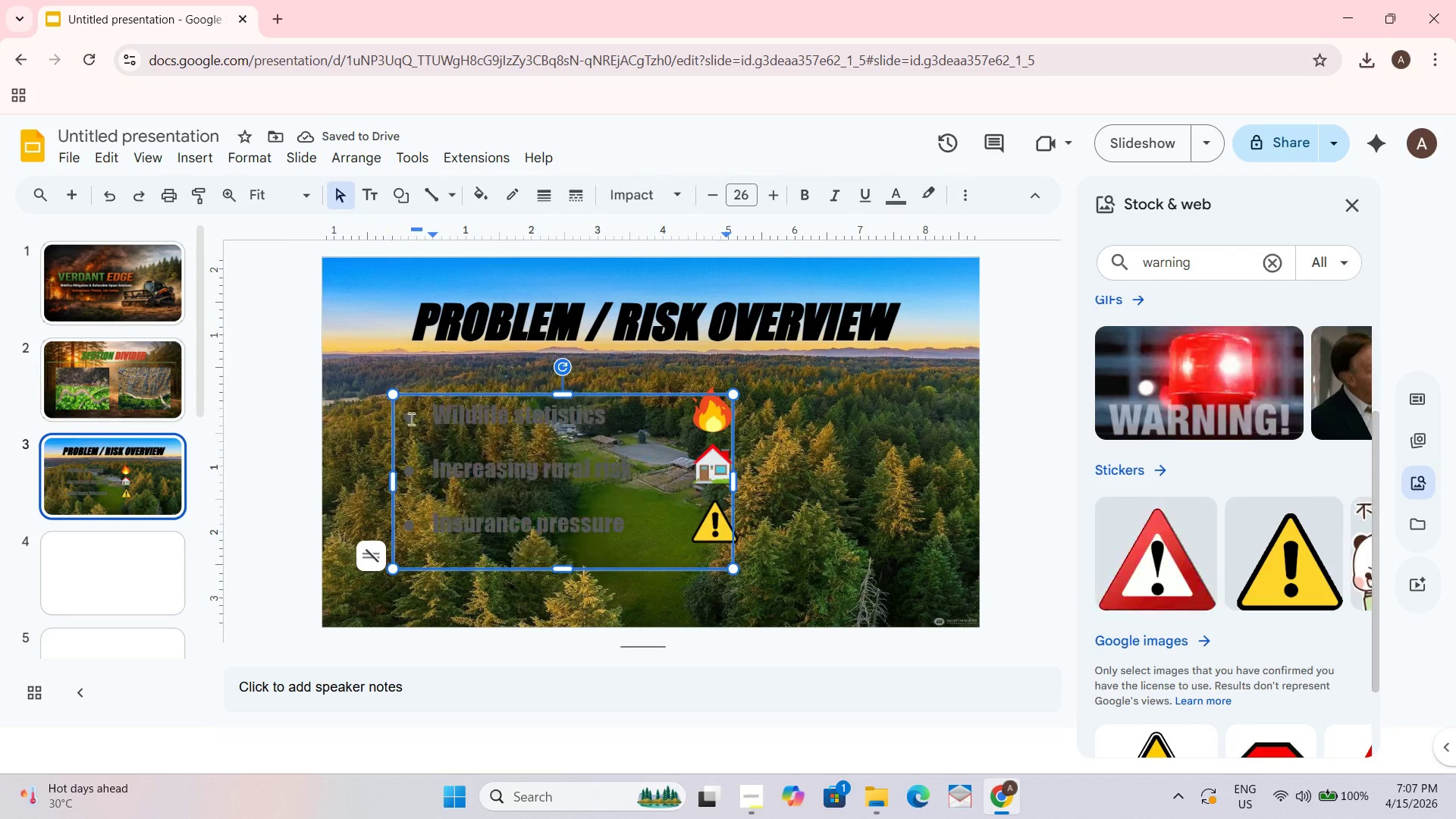 
left_click_drag(start_coordinate=[411, 419], to_coordinate=[637, 547])
 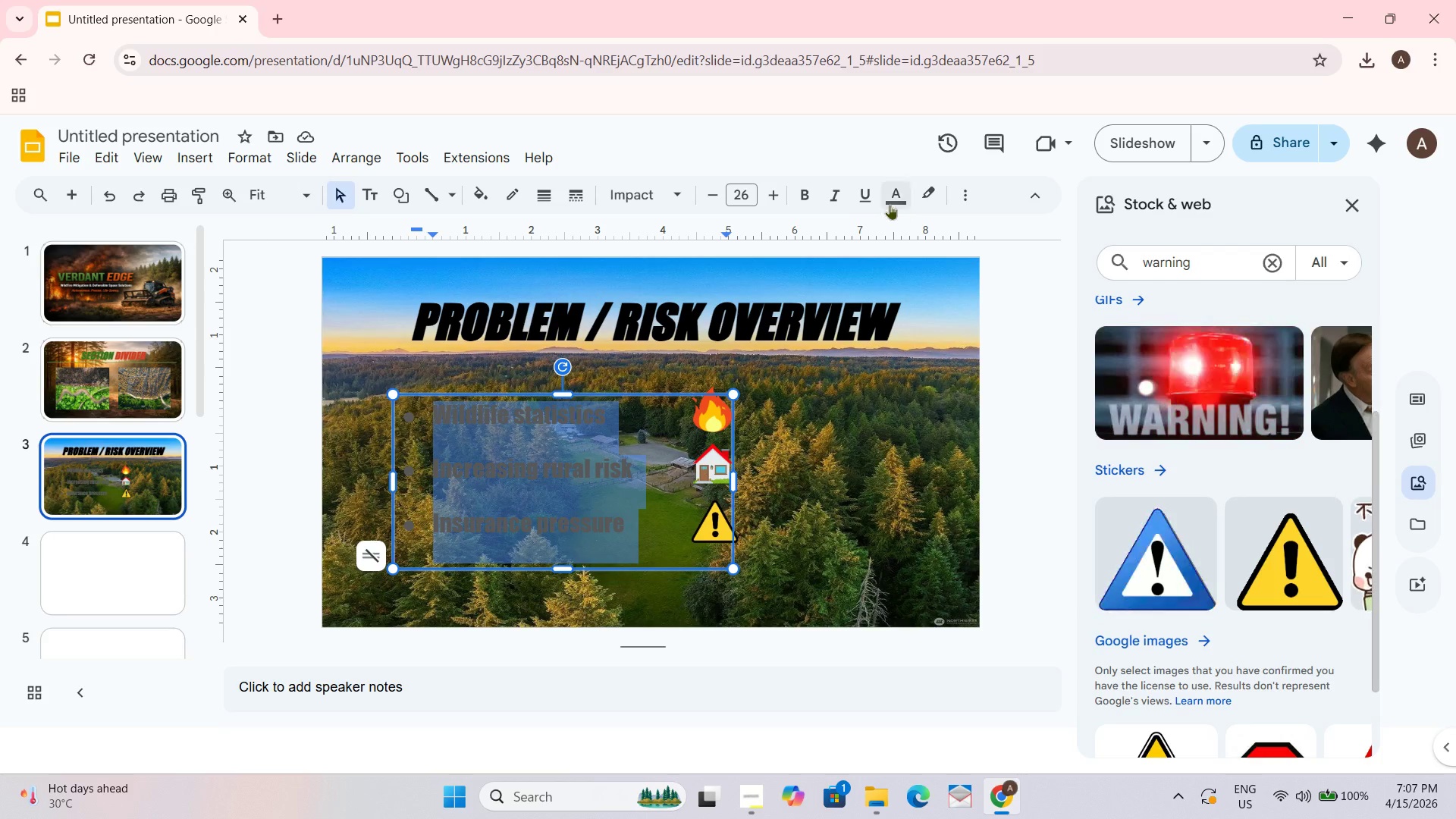 
left_click([890, 204])
 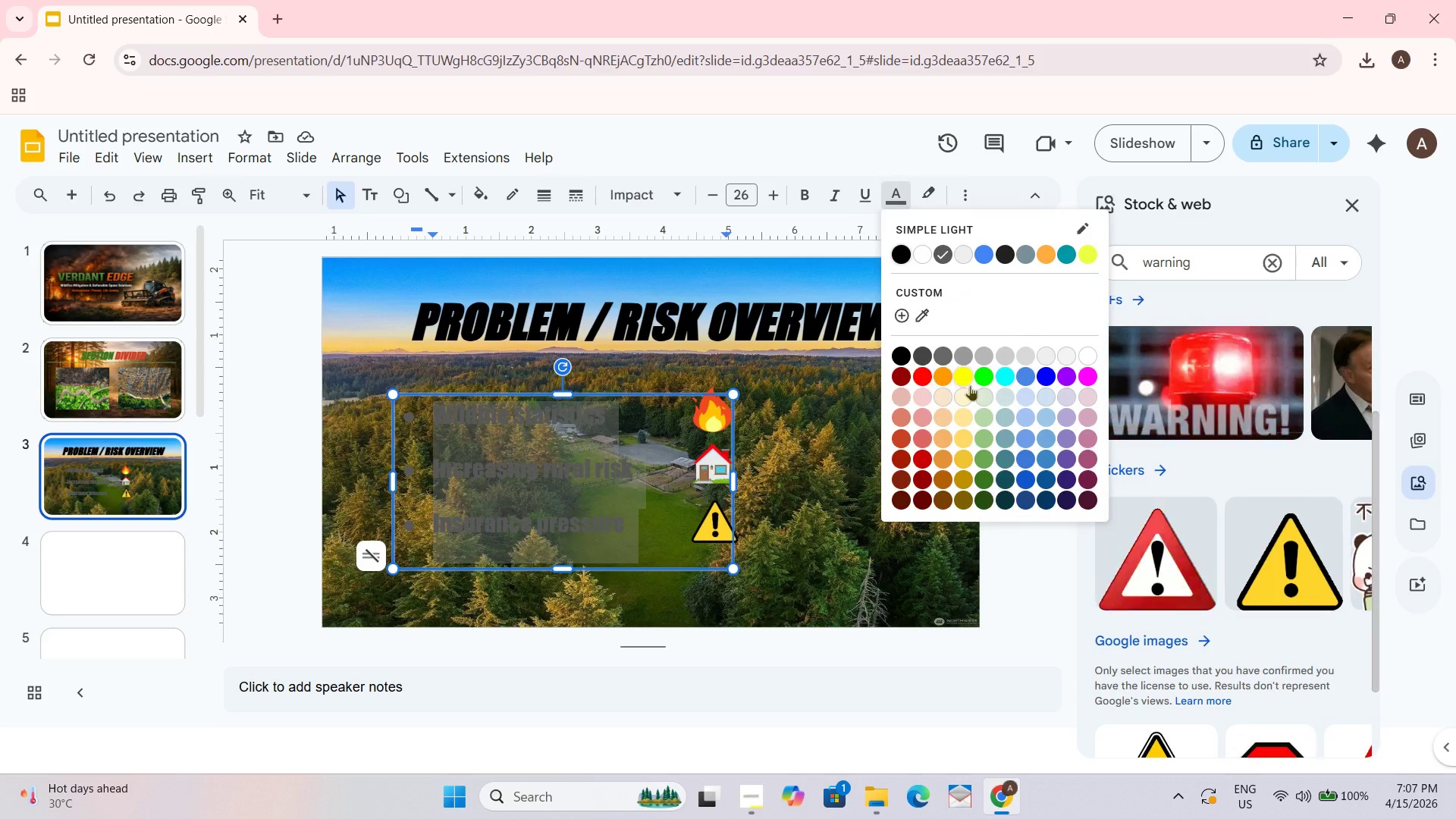 
left_click([901, 429])
 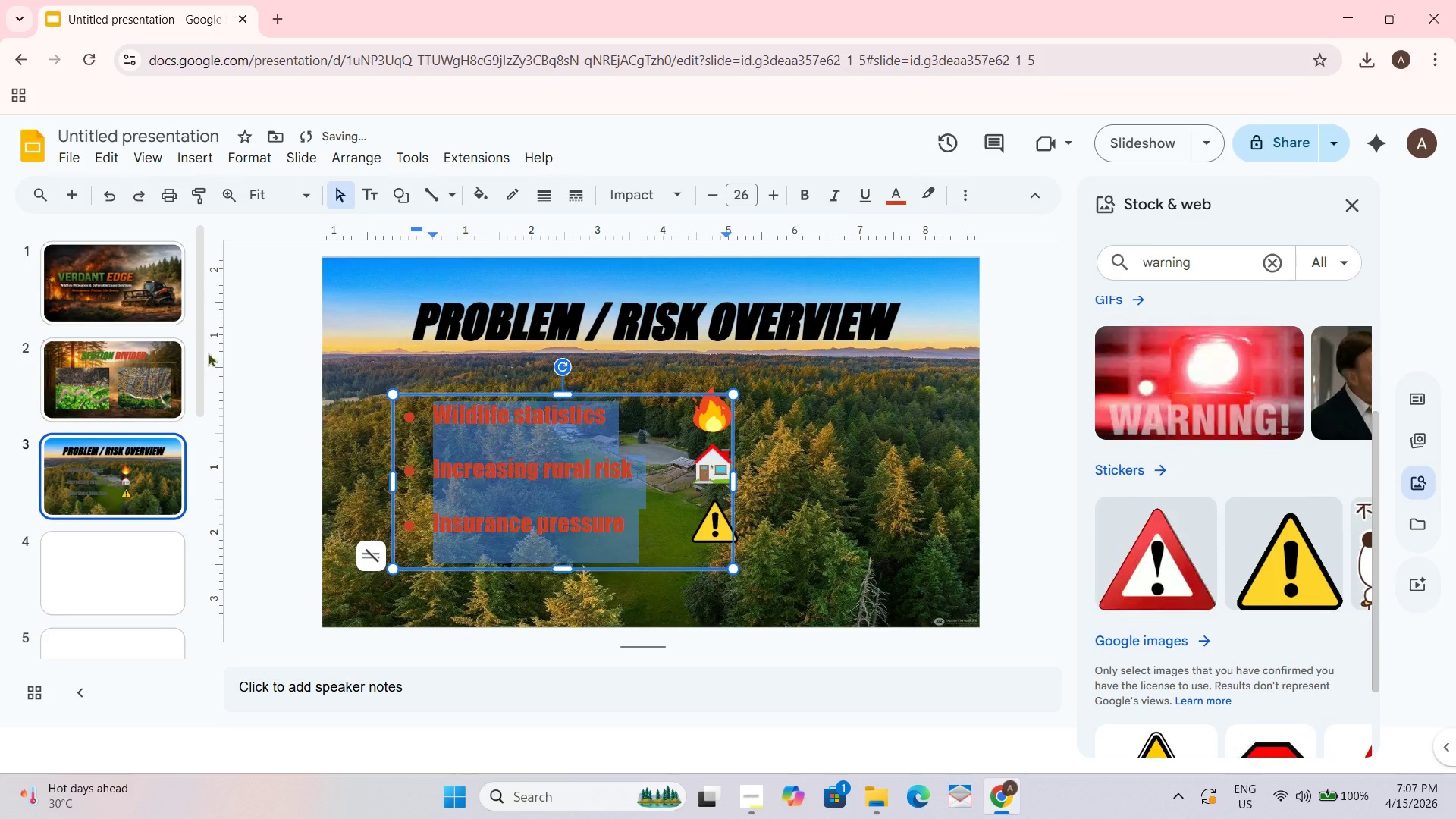 
left_click([144, 367])
 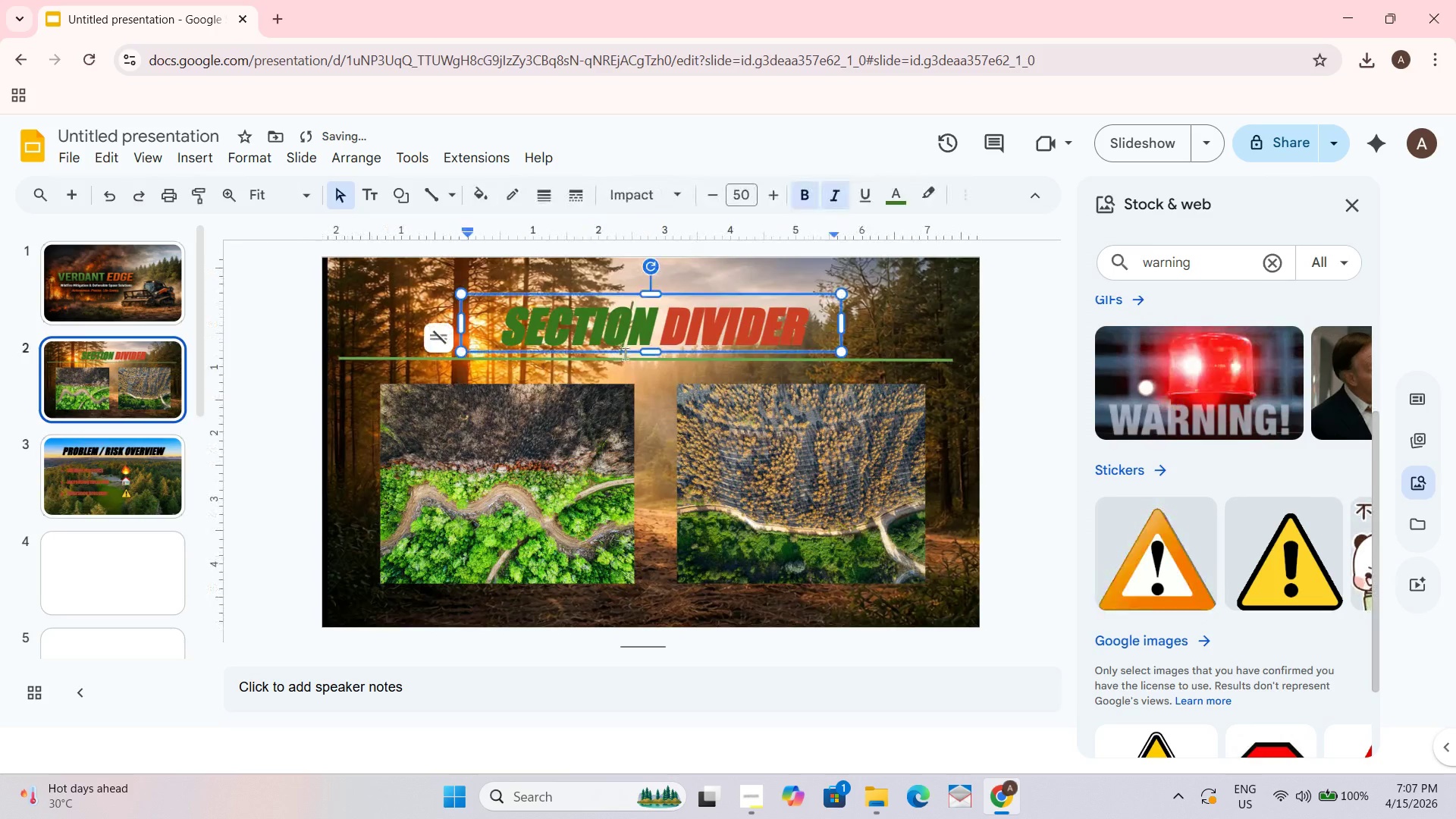 
double_click([731, 322])
 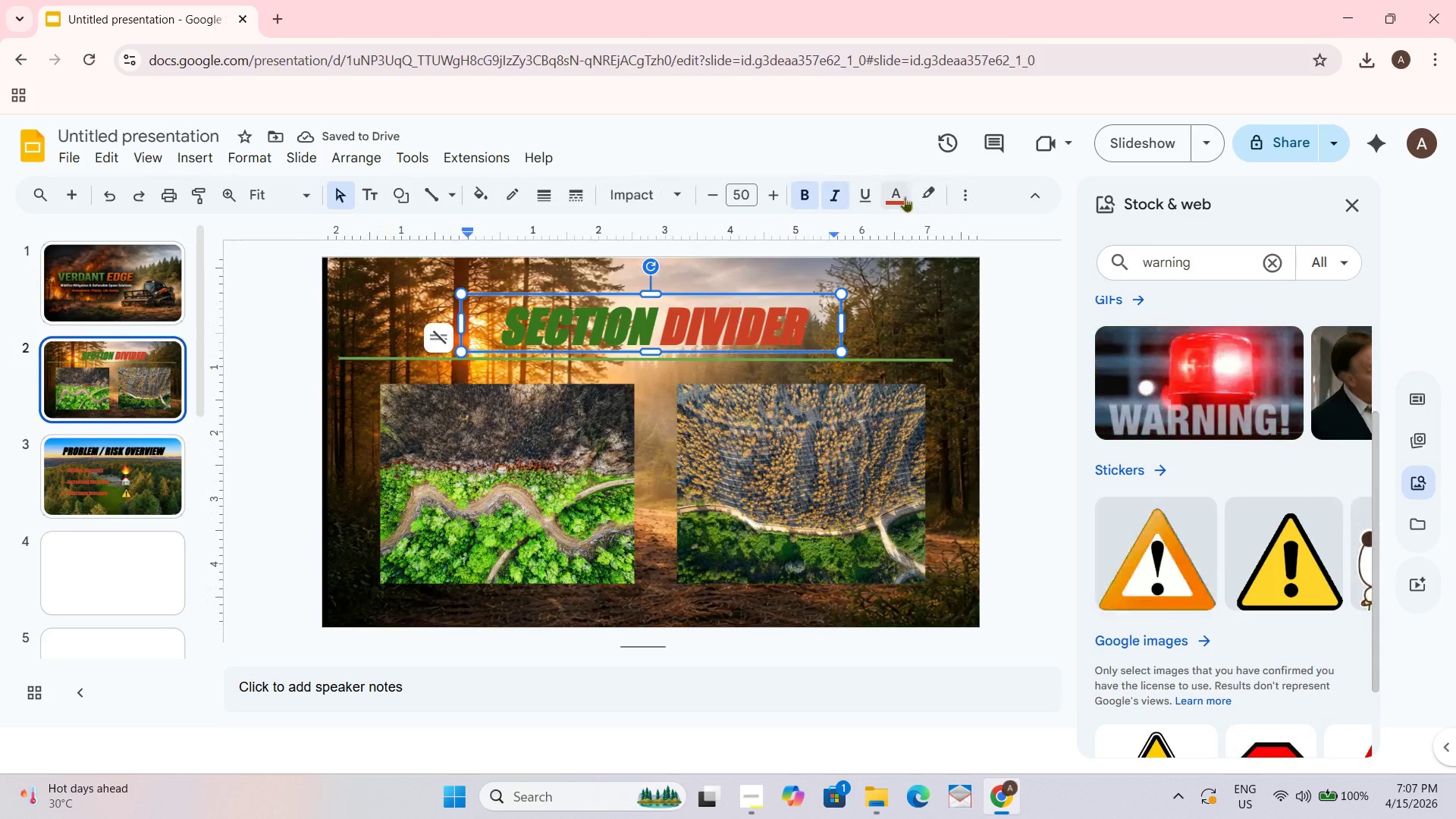 
left_click([903, 196])
 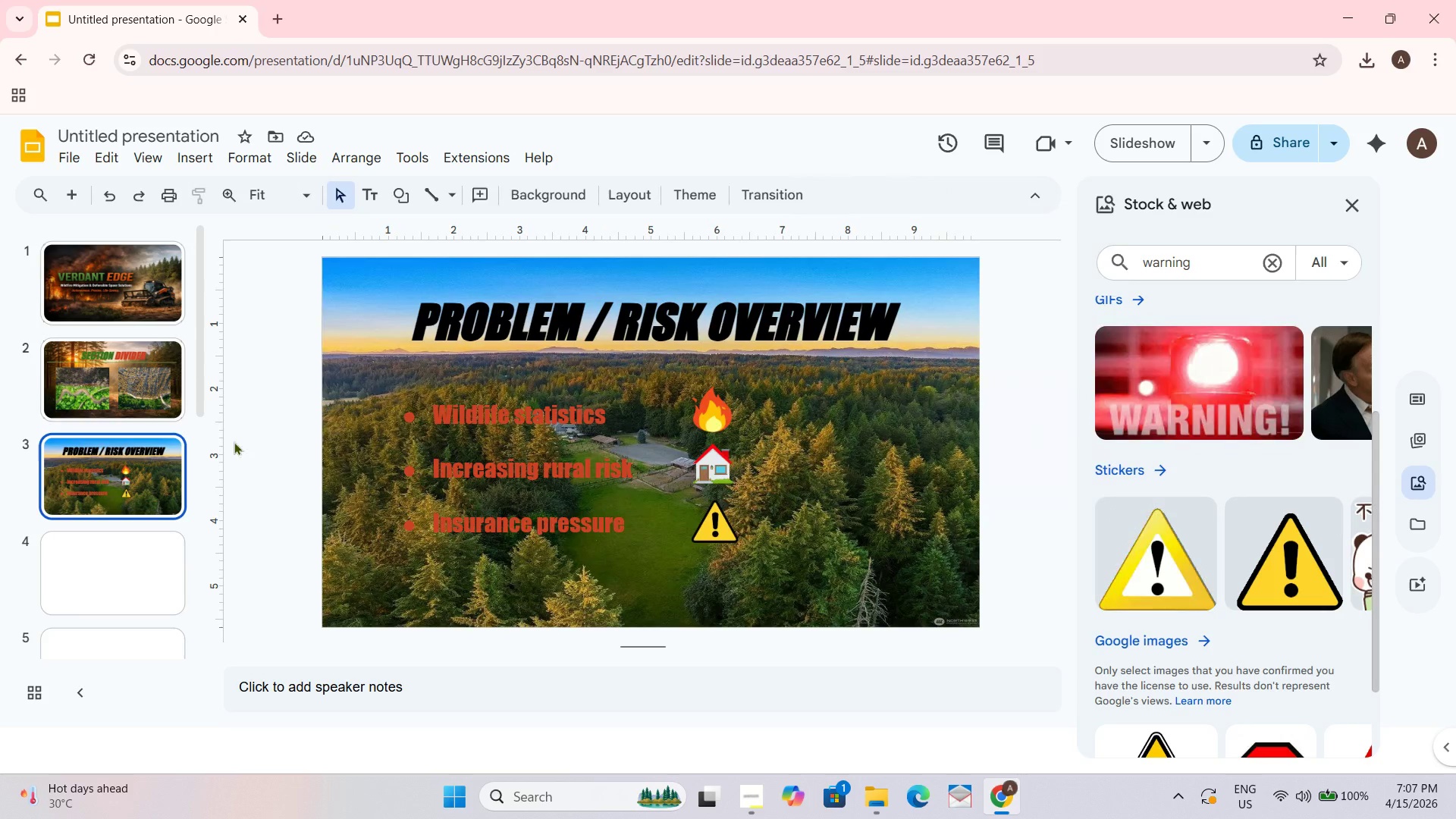 
left_click_drag(start_coordinate=[428, 418], to_coordinate=[676, 519])
 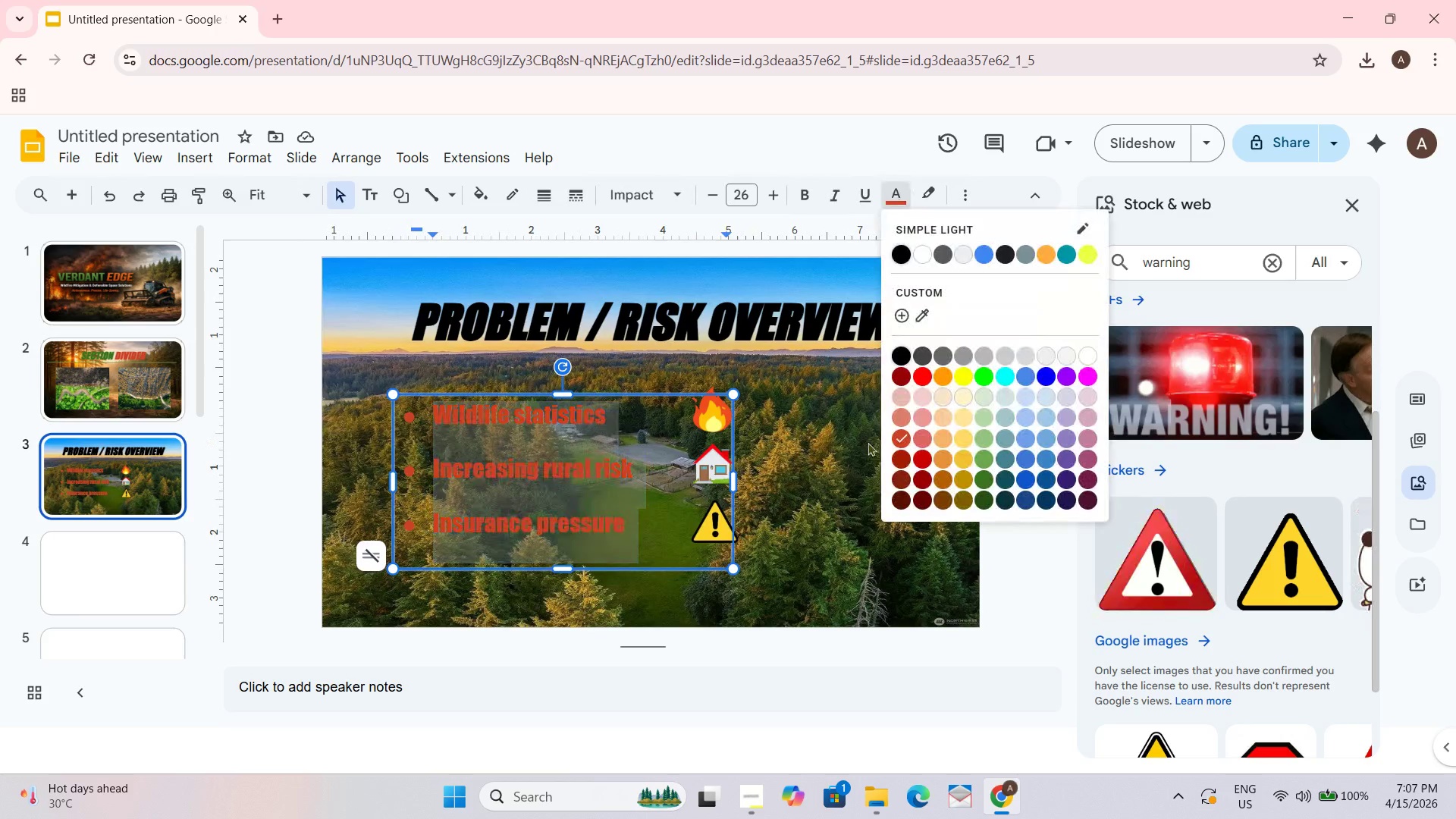 
left_click([820, 495])
 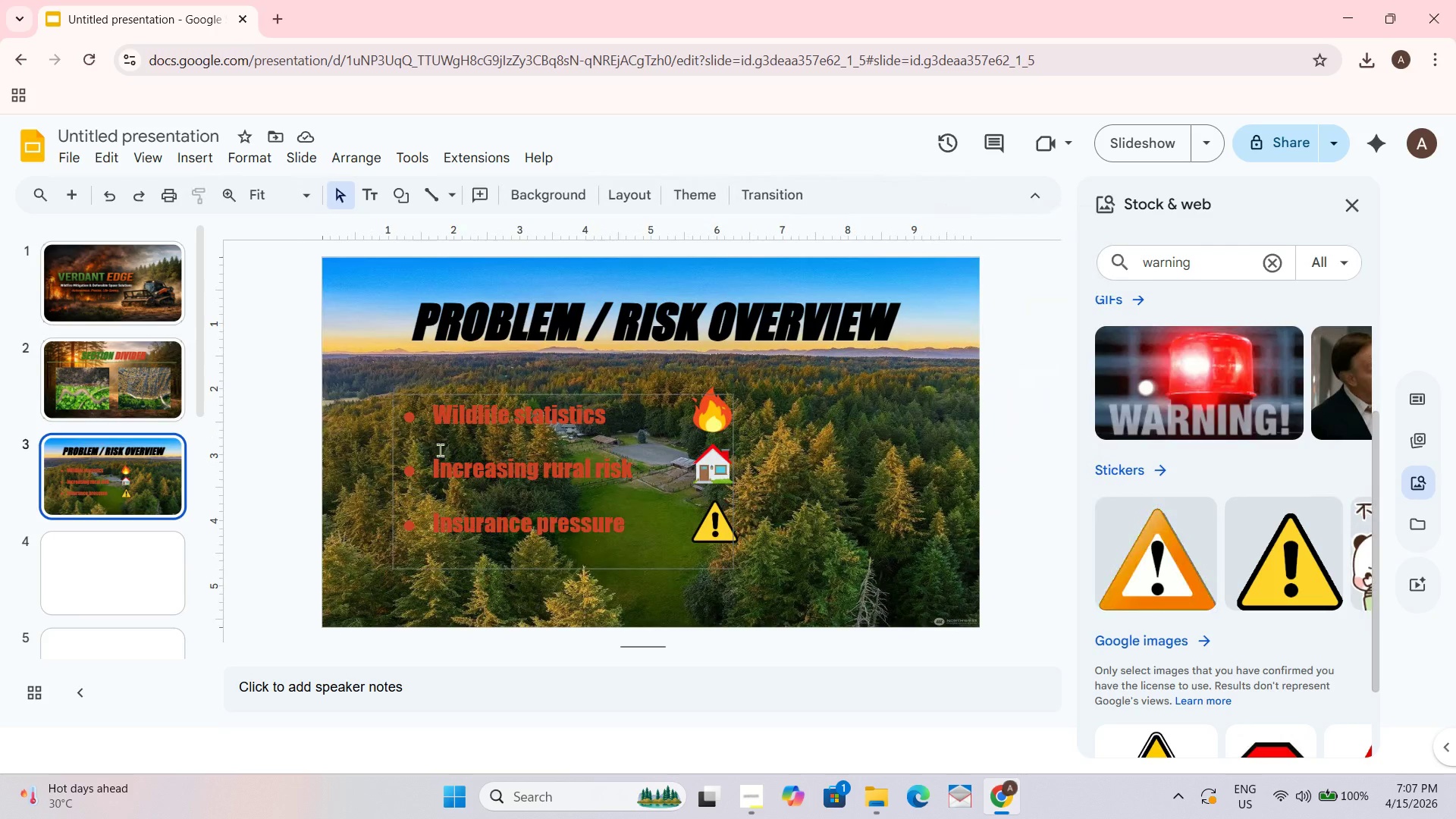 
left_click_drag(start_coordinate=[435, 411], to_coordinate=[667, 552])
 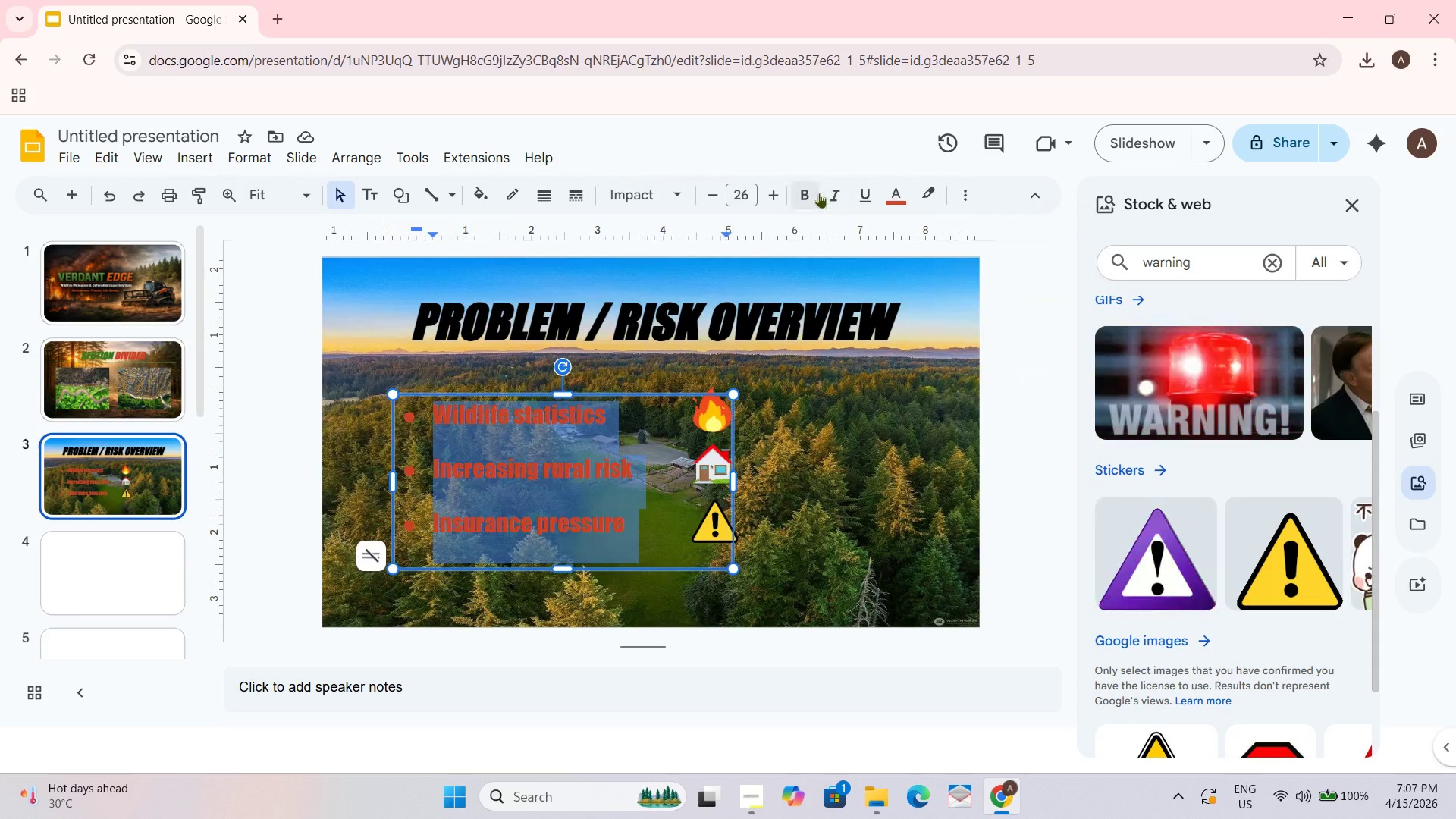 
left_click([834, 193])
 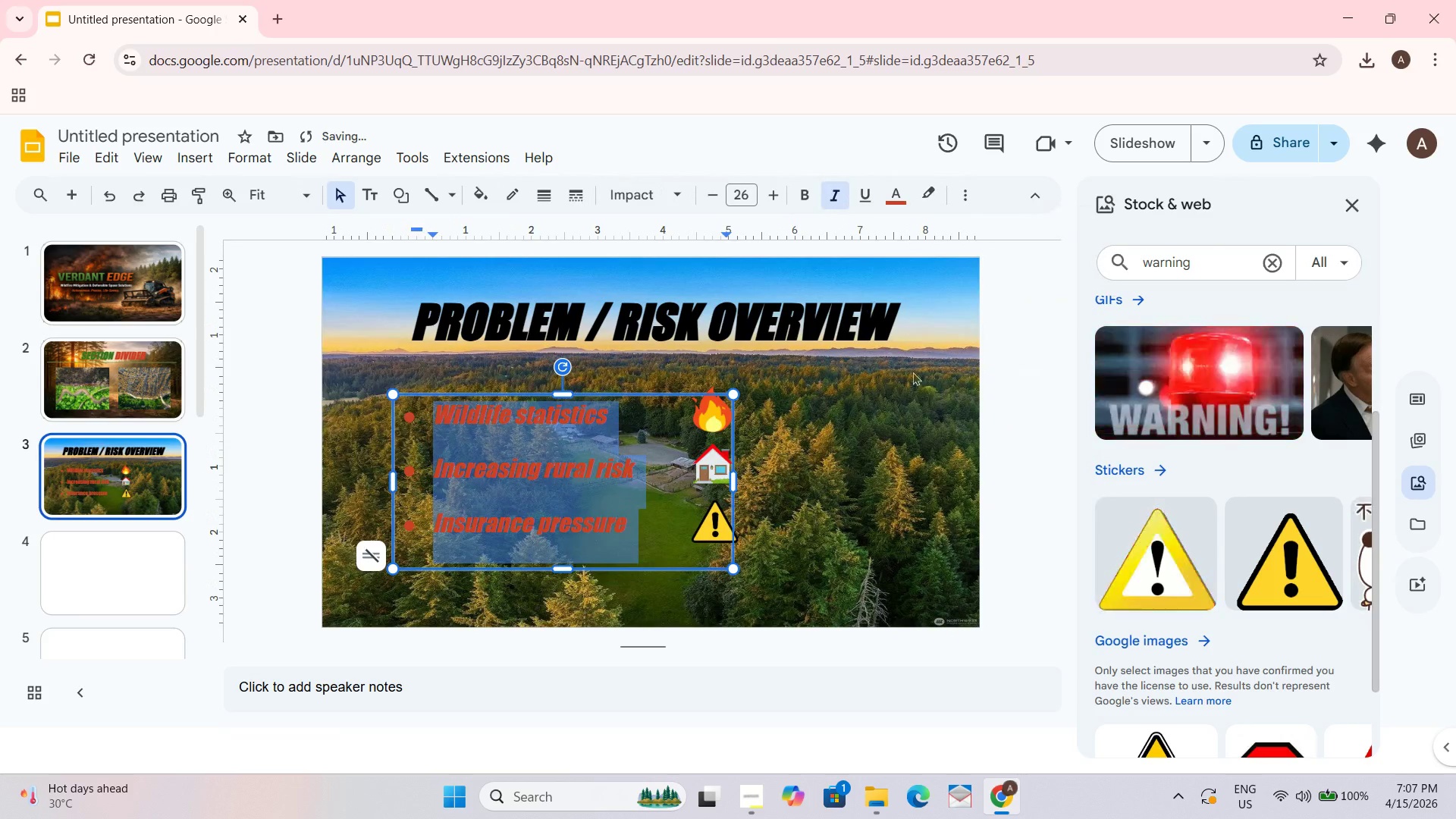 
left_click([1015, 362])
 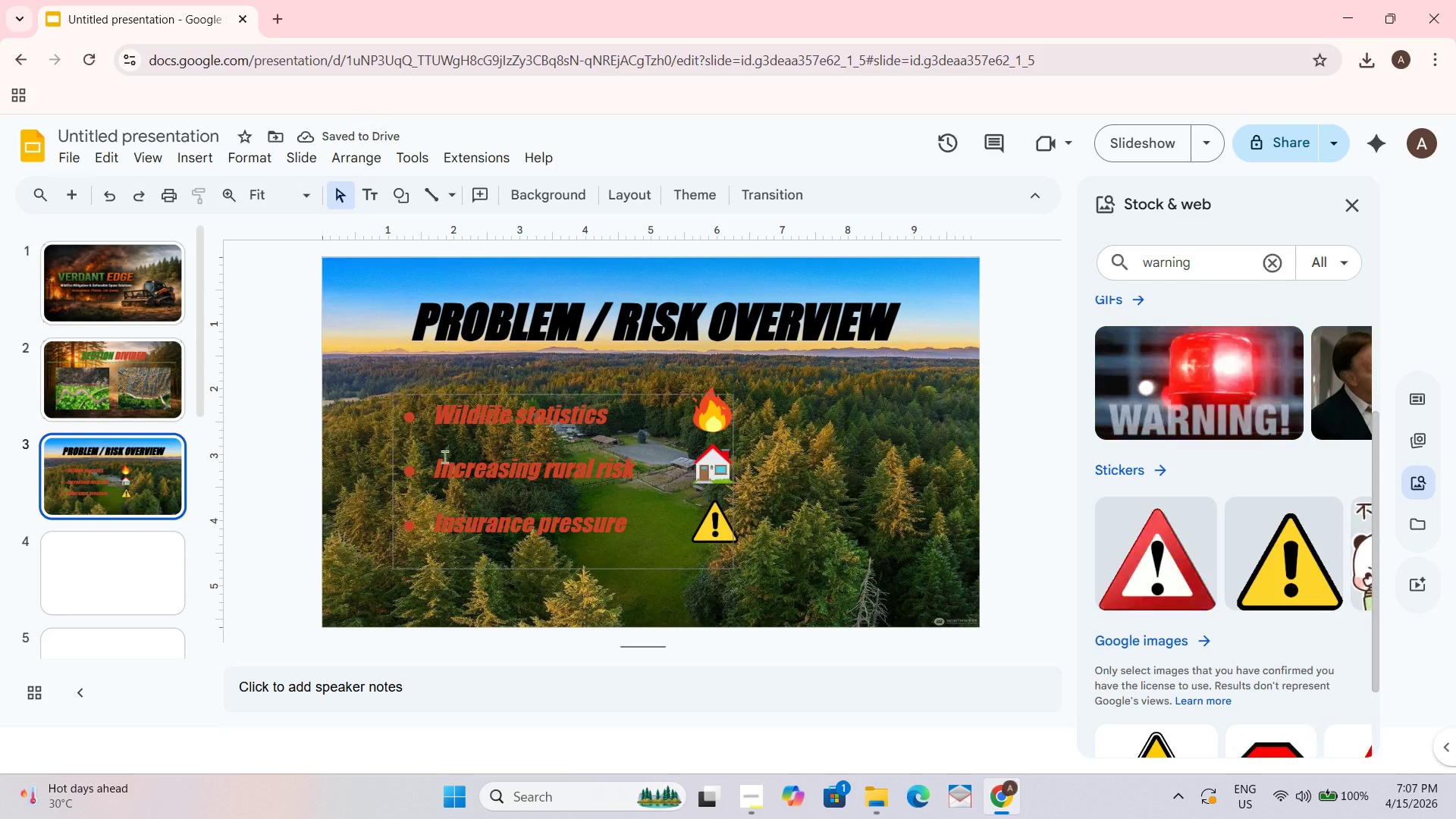 
left_click_drag(start_coordinate=[438, 423], to_coordinate=[697, 542])
 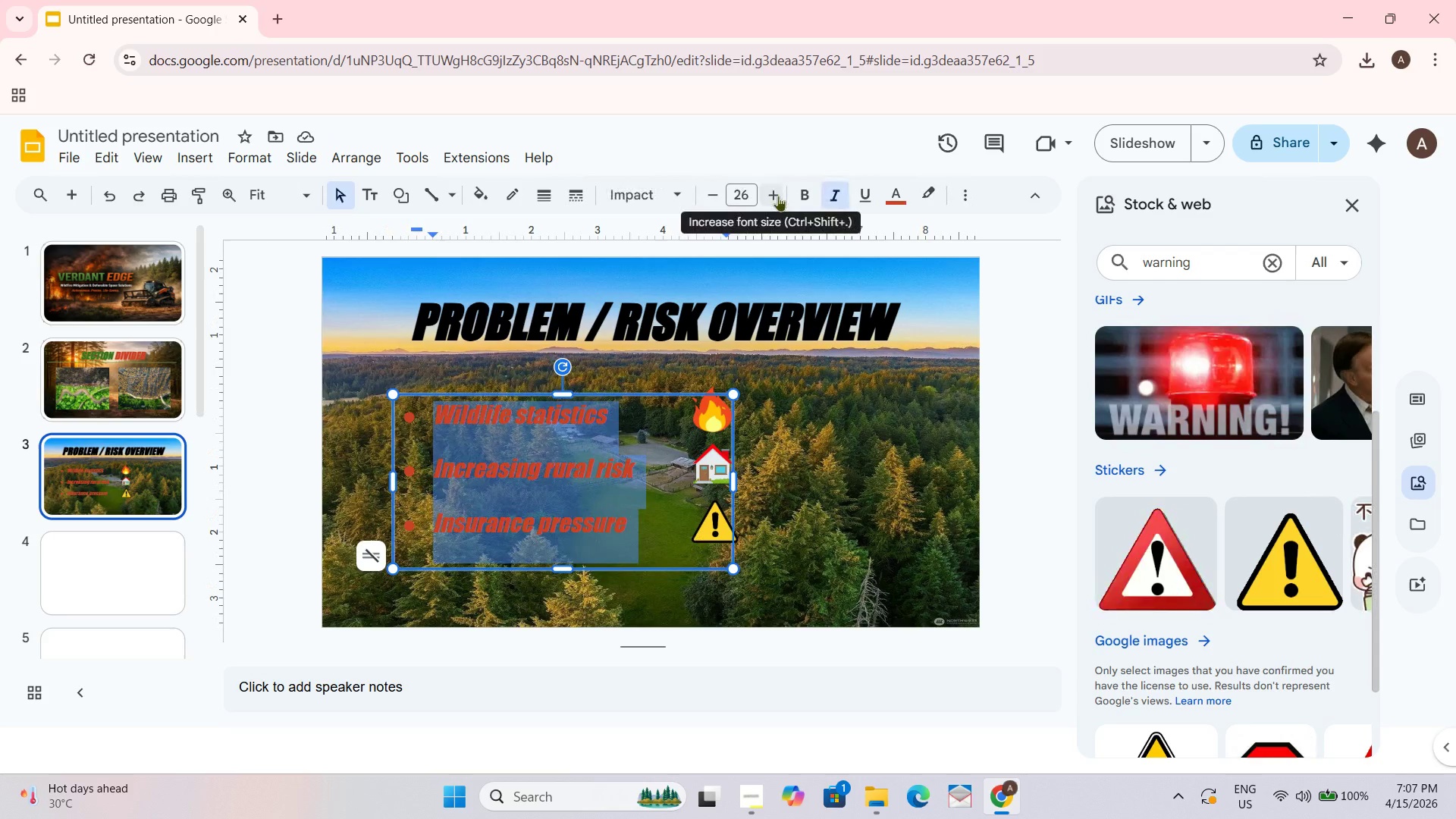 
left_click([778, 196])
 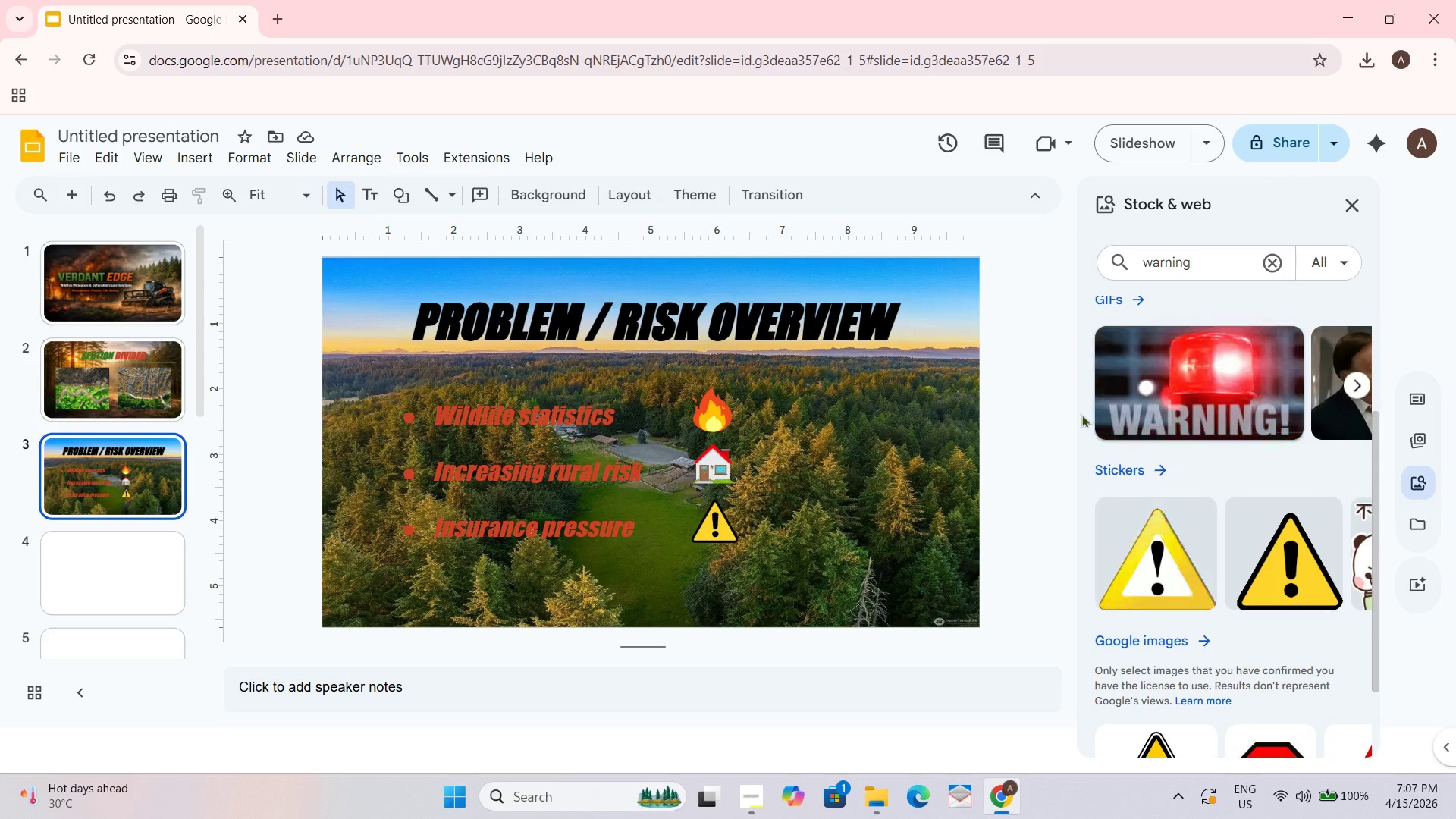 
wait(24.84)
 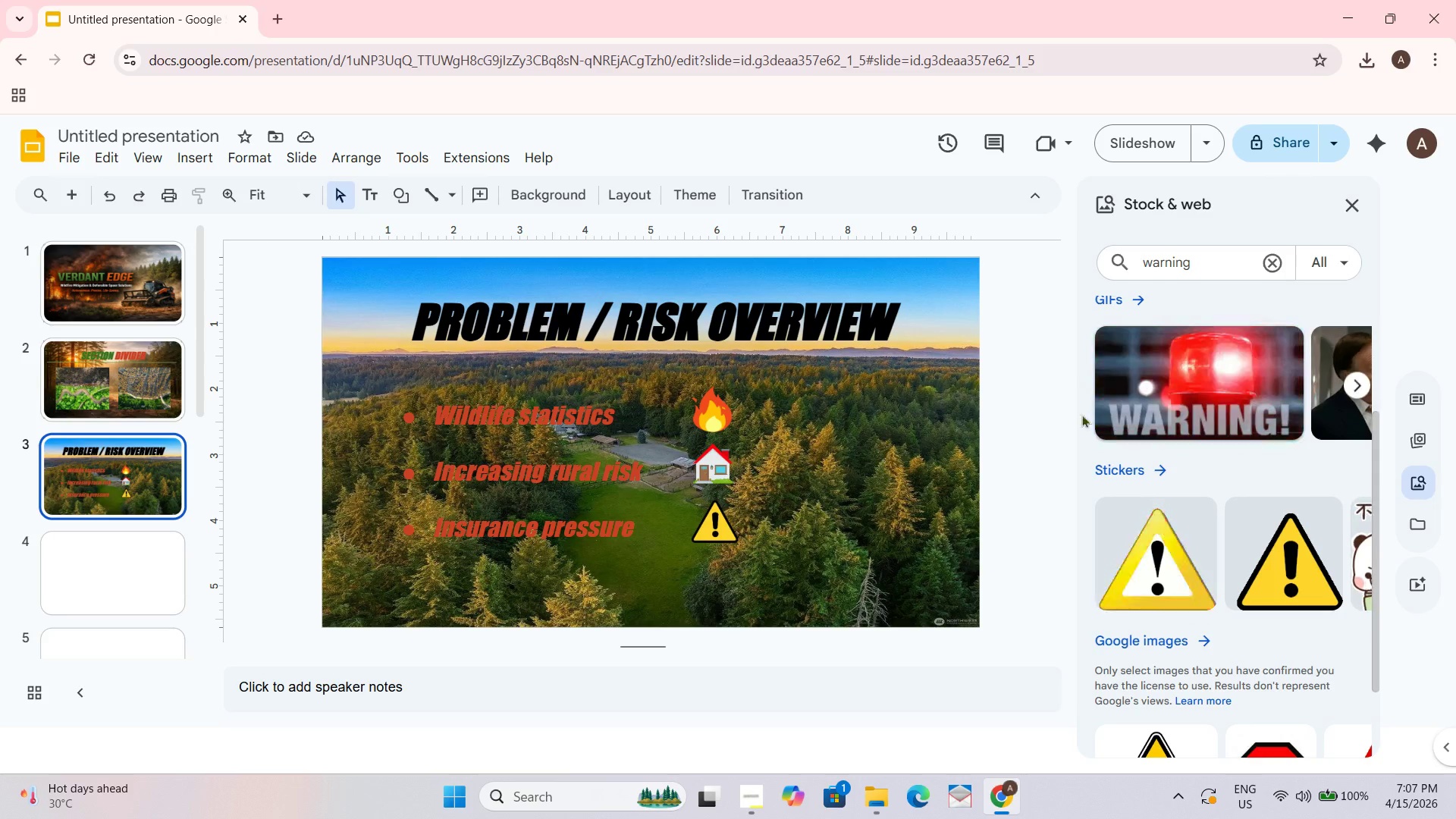 
left_click_drag(start_coordinate=[418, 312], to_coordinate=[586, 315])
 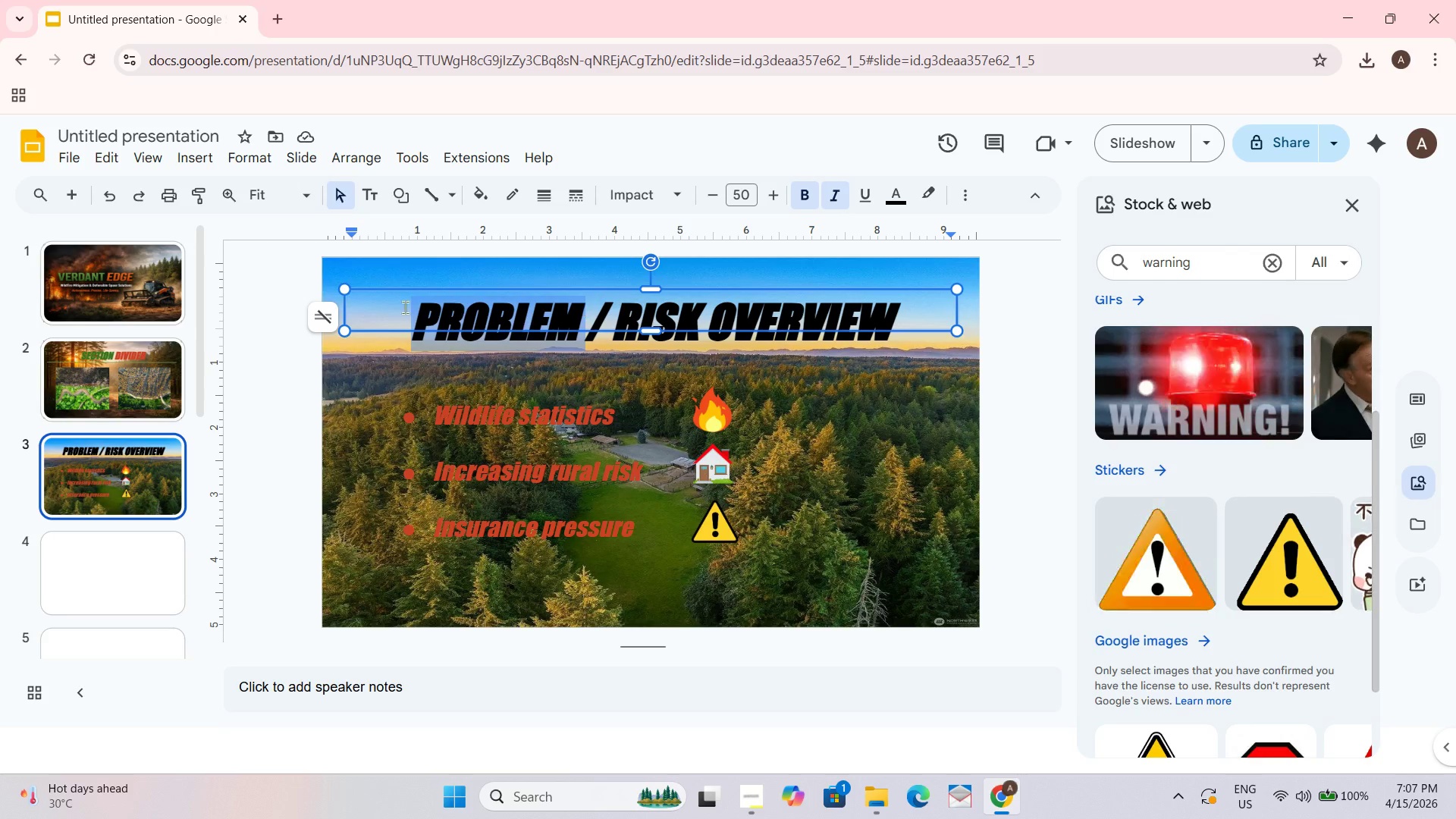 
left_click([391, 398])
 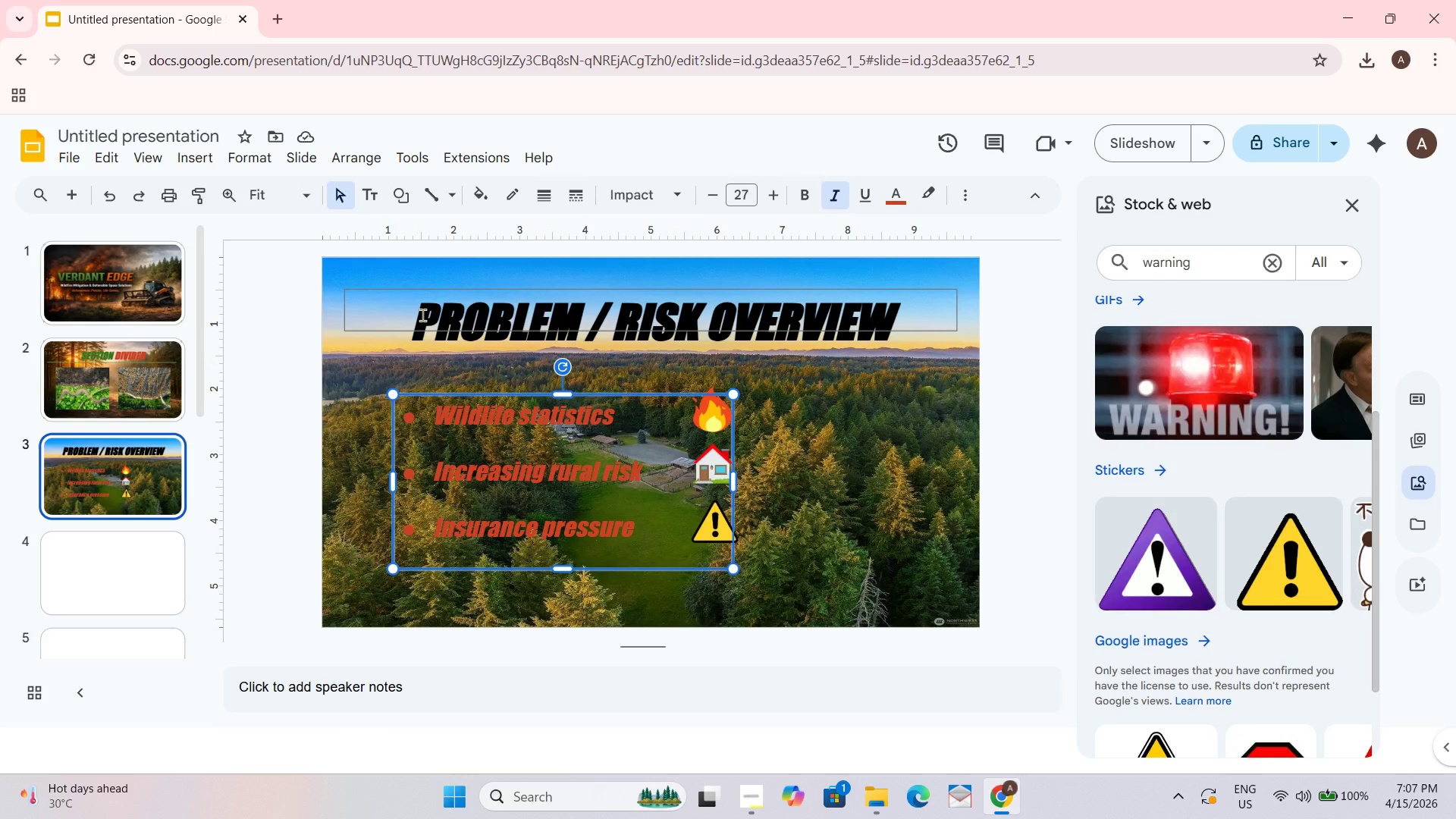 
left_click([422, 315])
 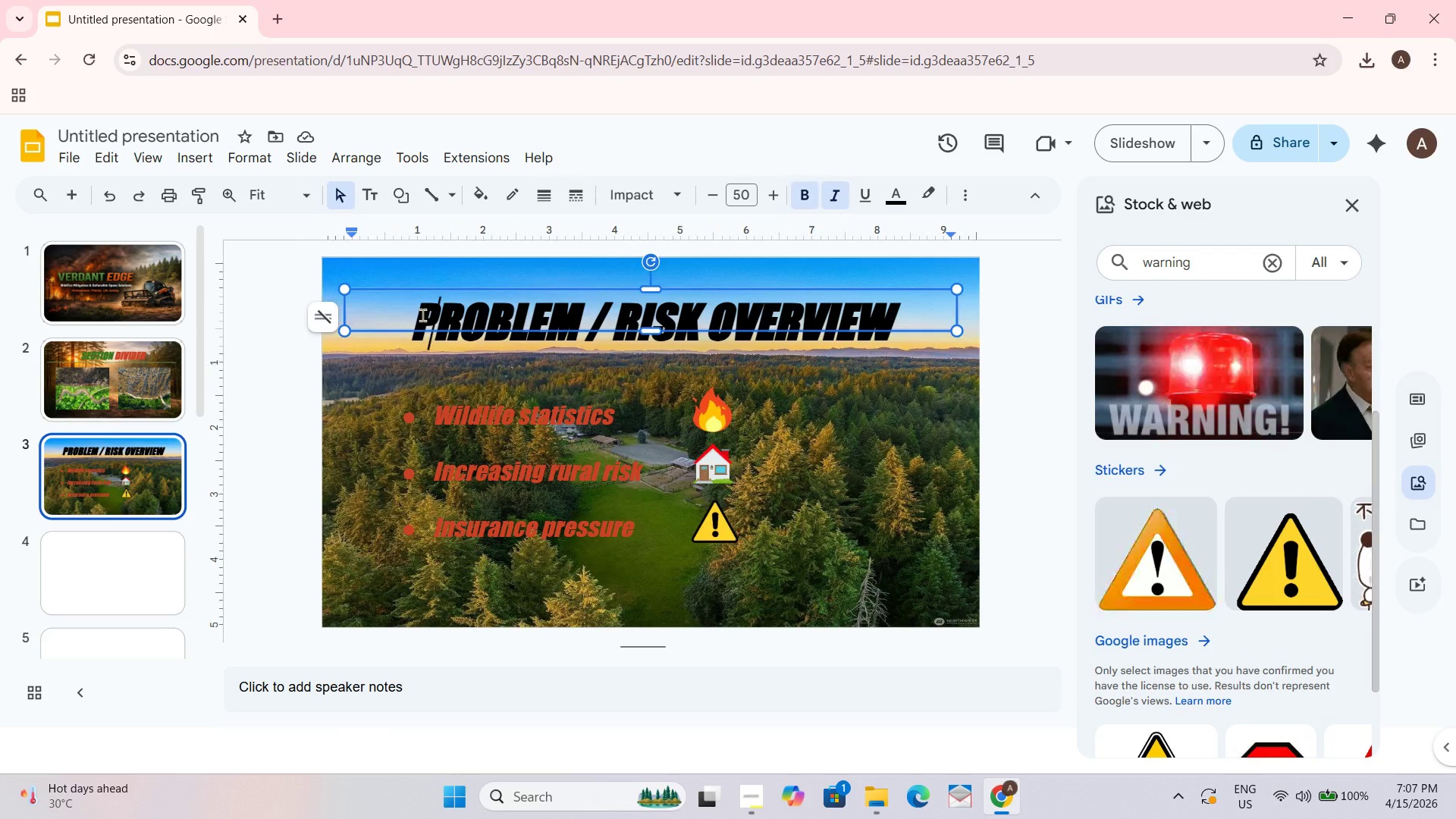 
left_click_drag(start_coordinate=[422, 315], to_coordinate=[604, 319])
 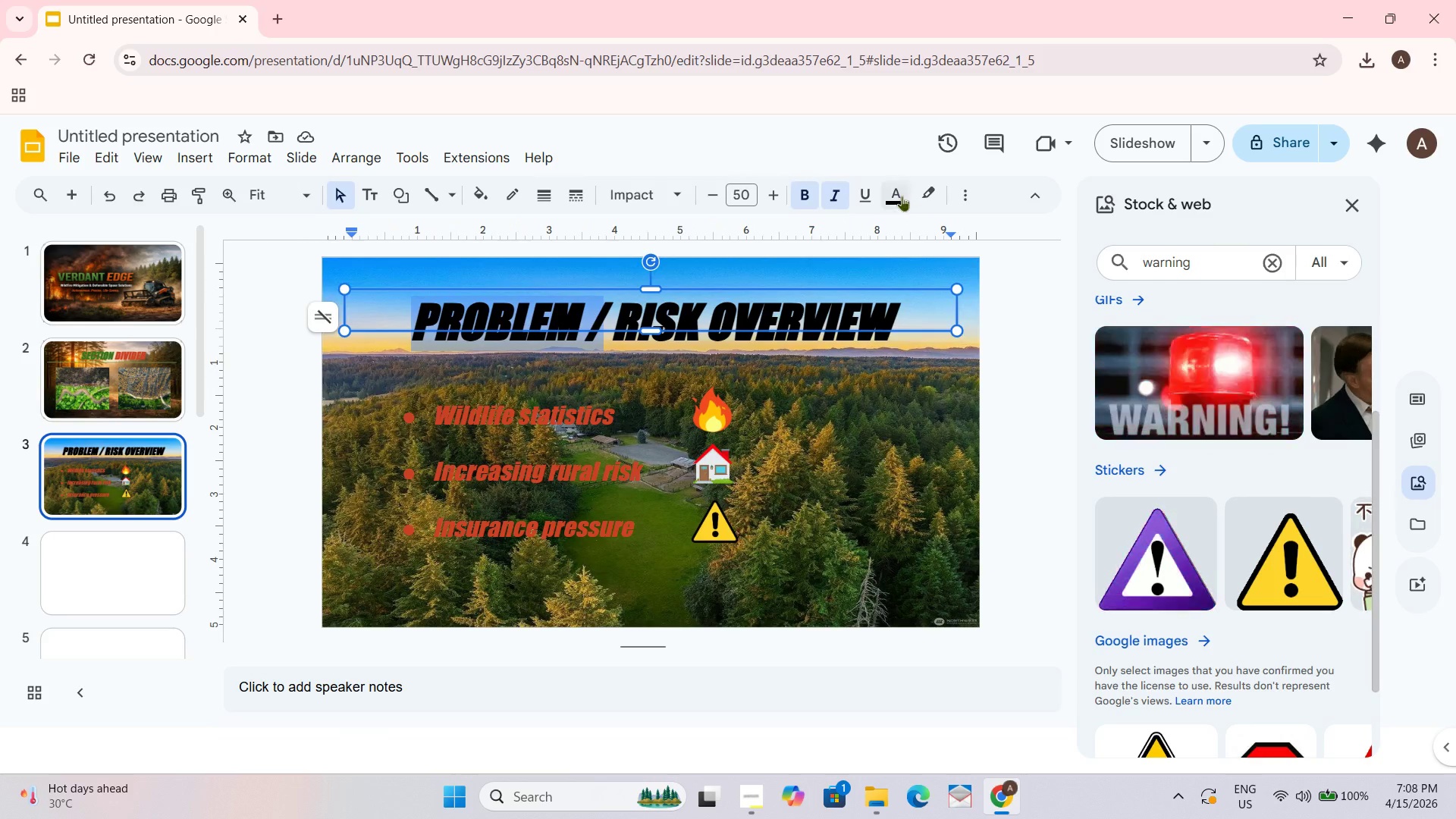 
left_click([902, 196])
 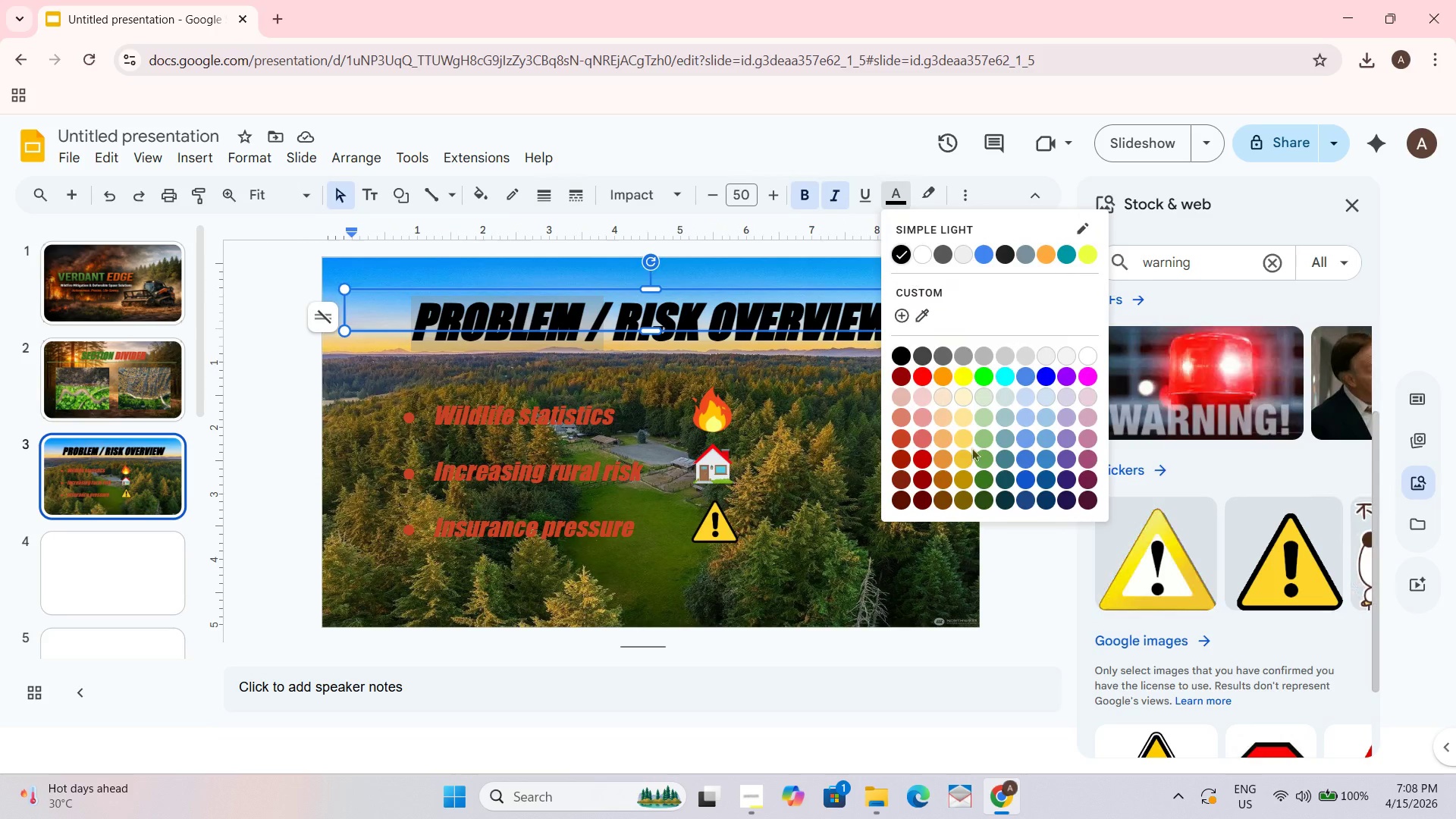 
left_click([983, 452])
 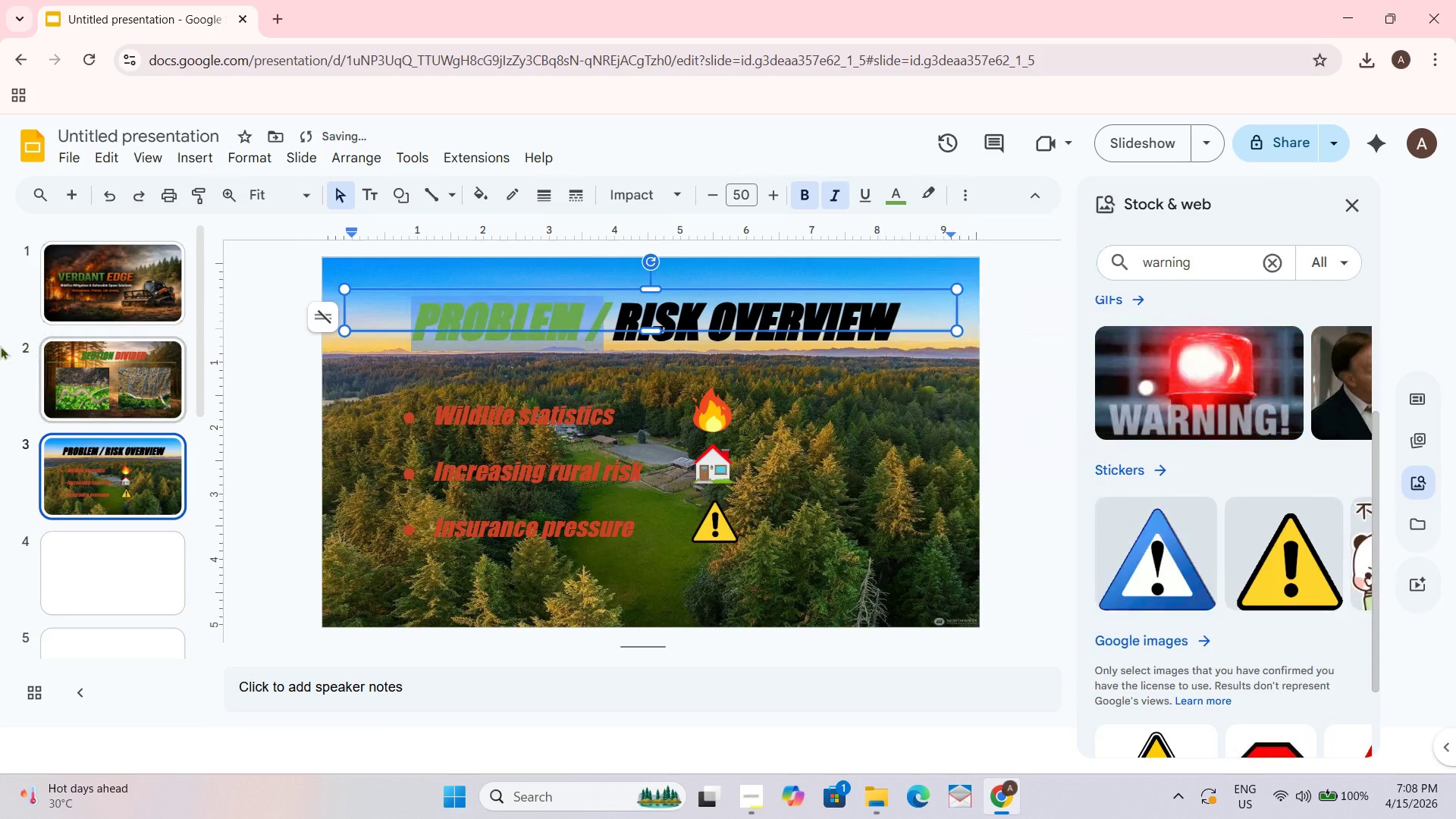 
left_click([170, 400])
 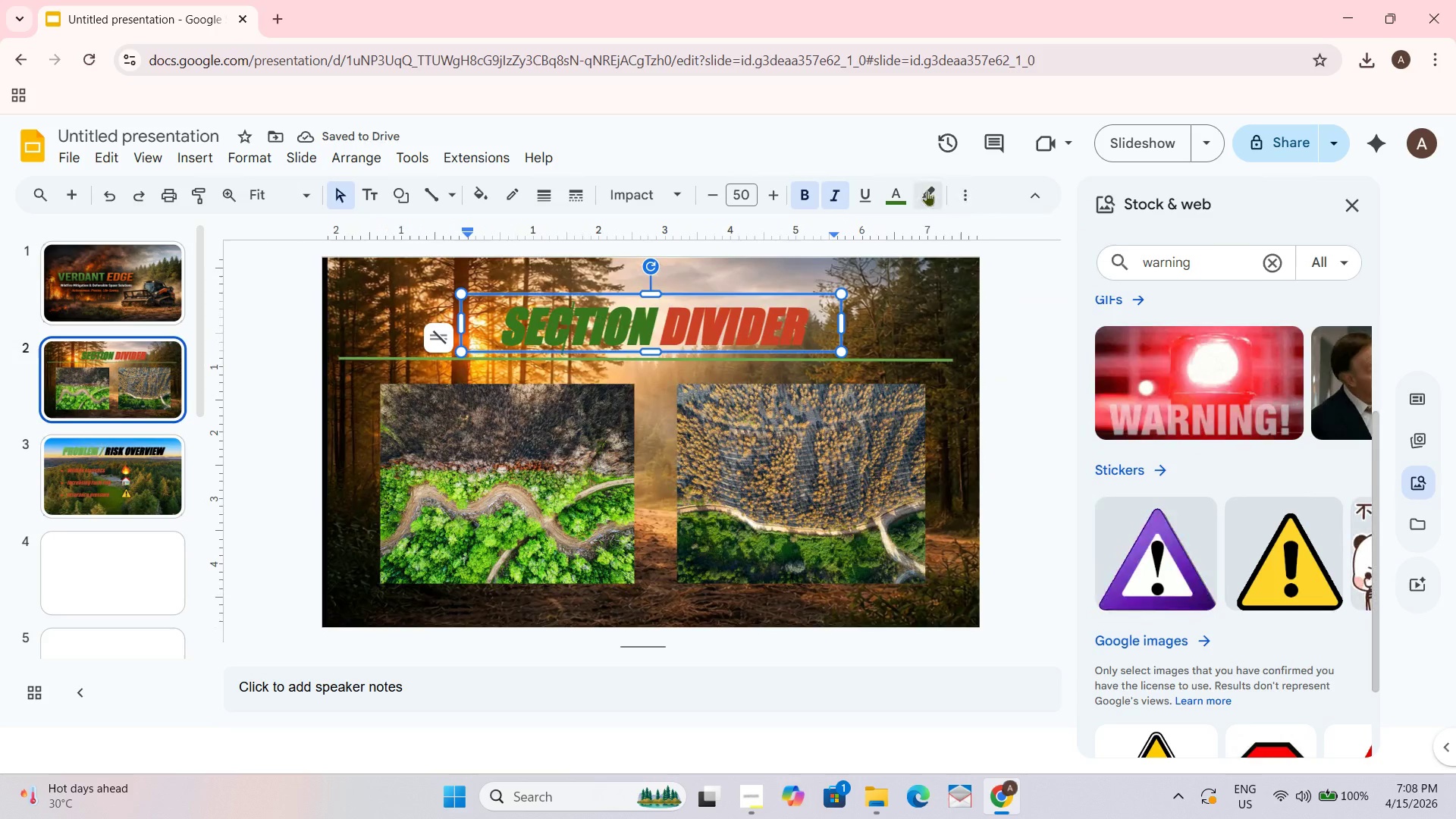 
left_click([885, 194])
 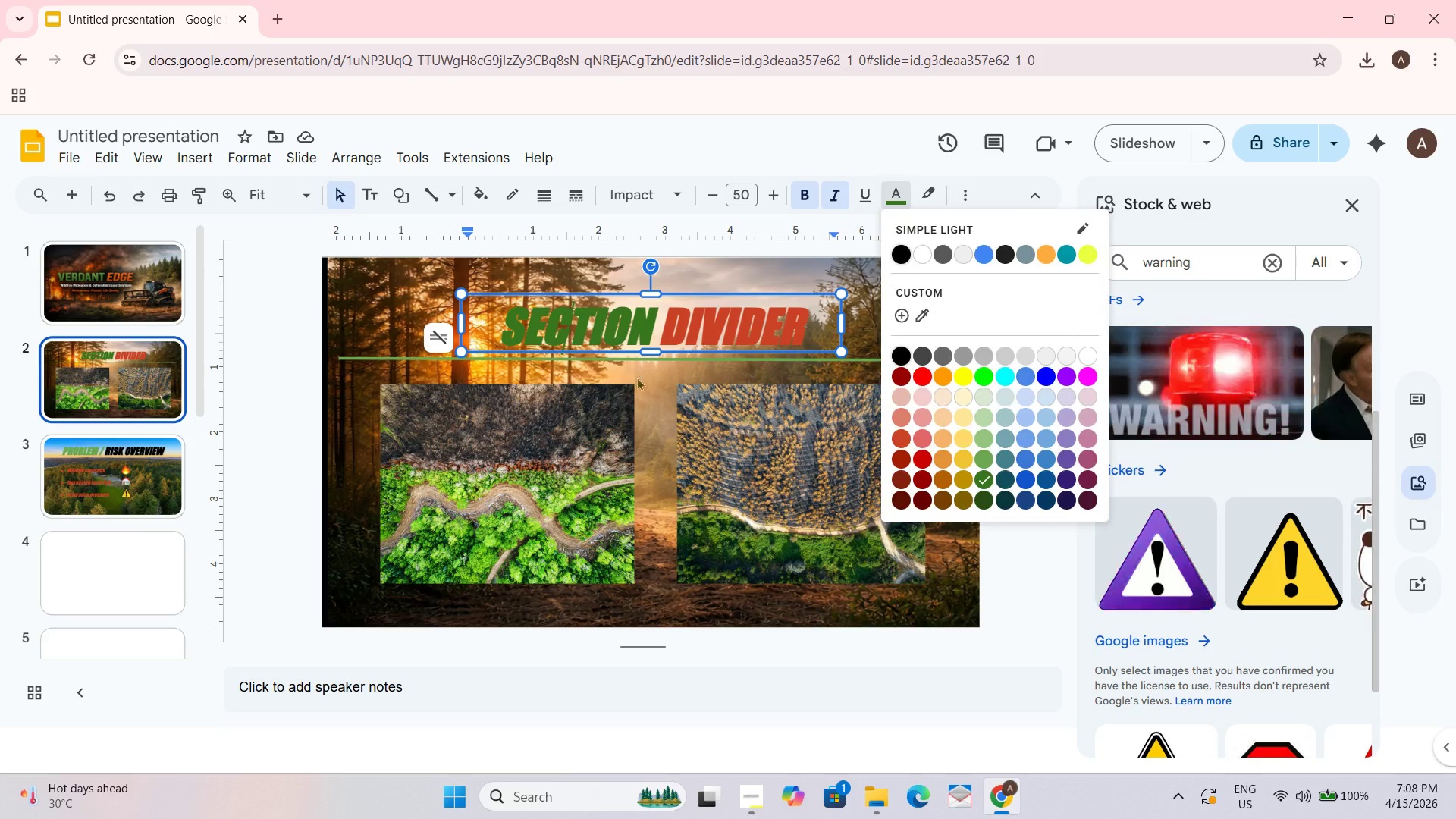 
left_click([137, 466])
 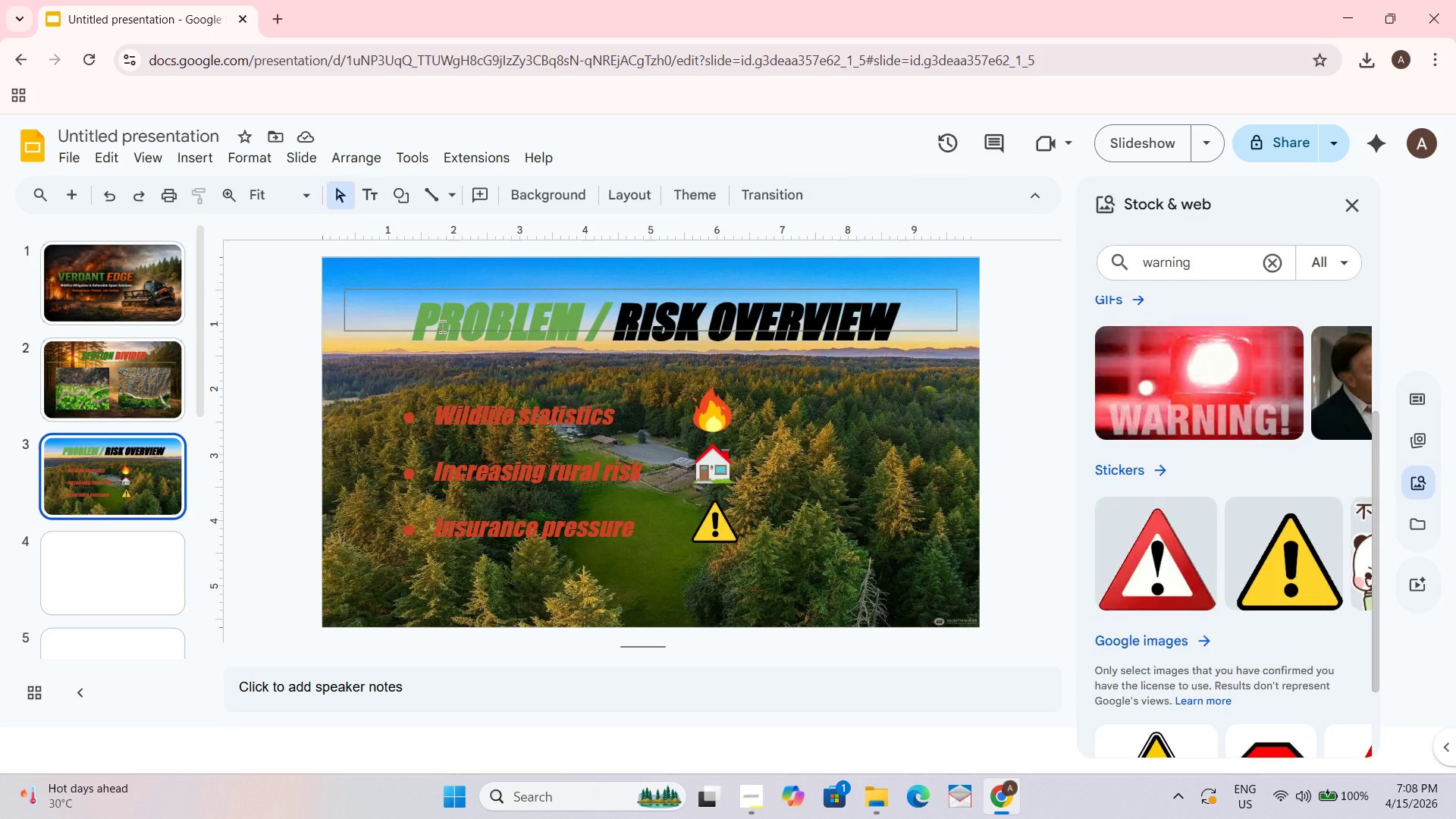 
left_click_drag(start_coordinate=[442, 323], to_coordinate=[495, 323])
 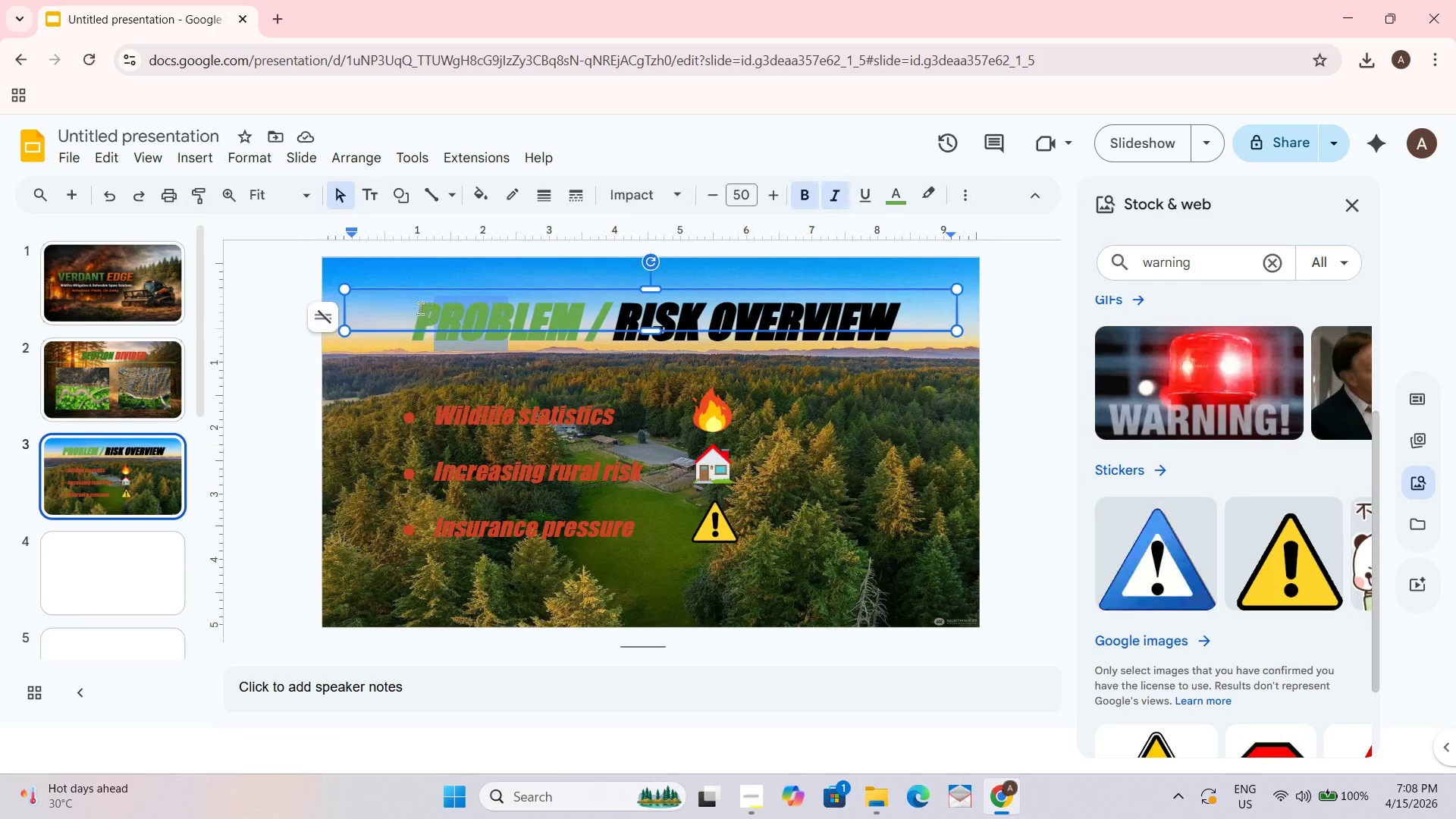 
left_click_drag(start_coordinate=[420, 308], to_coordinate=[608, 312])
 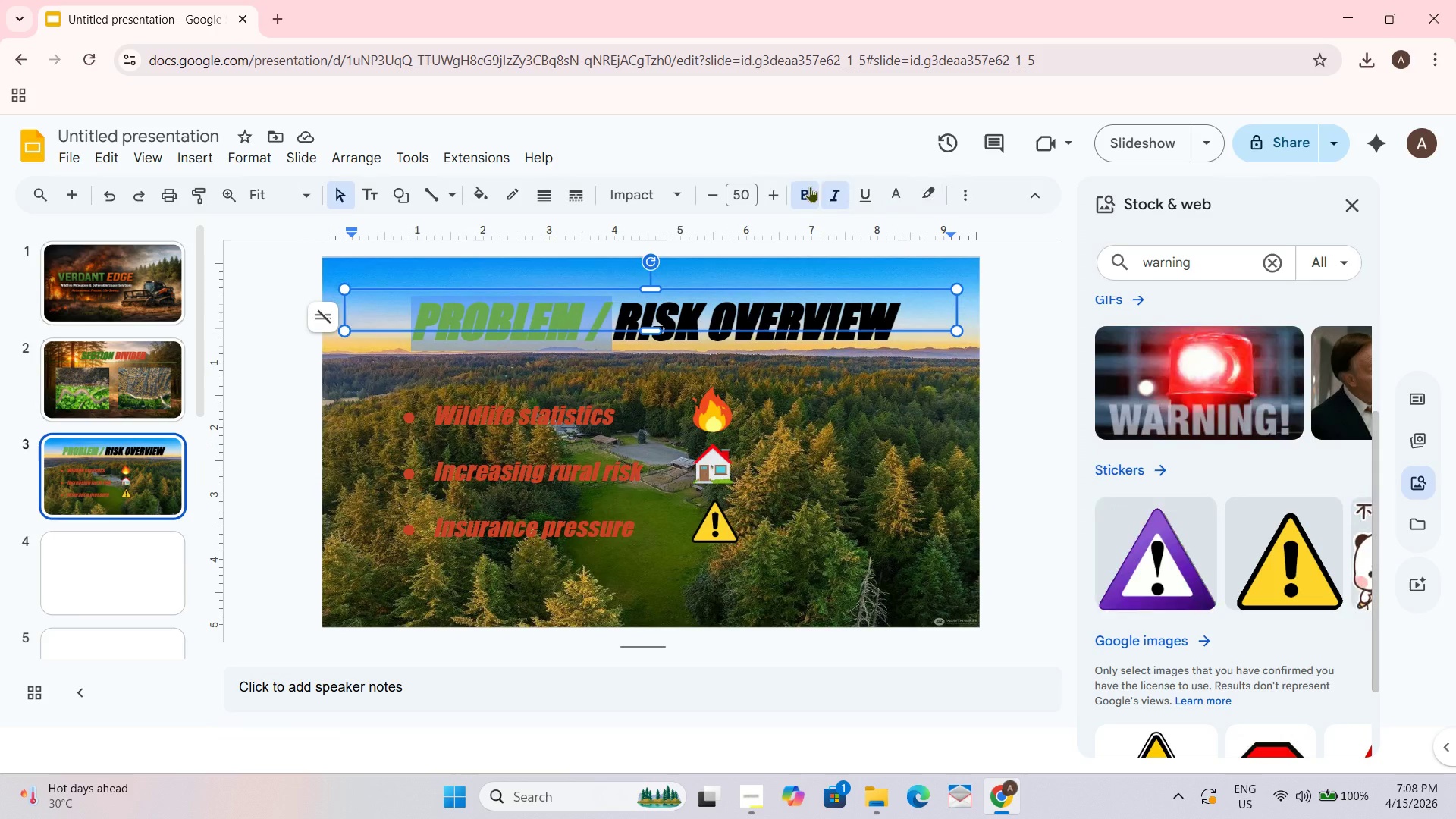 
left_click([807, 188])
 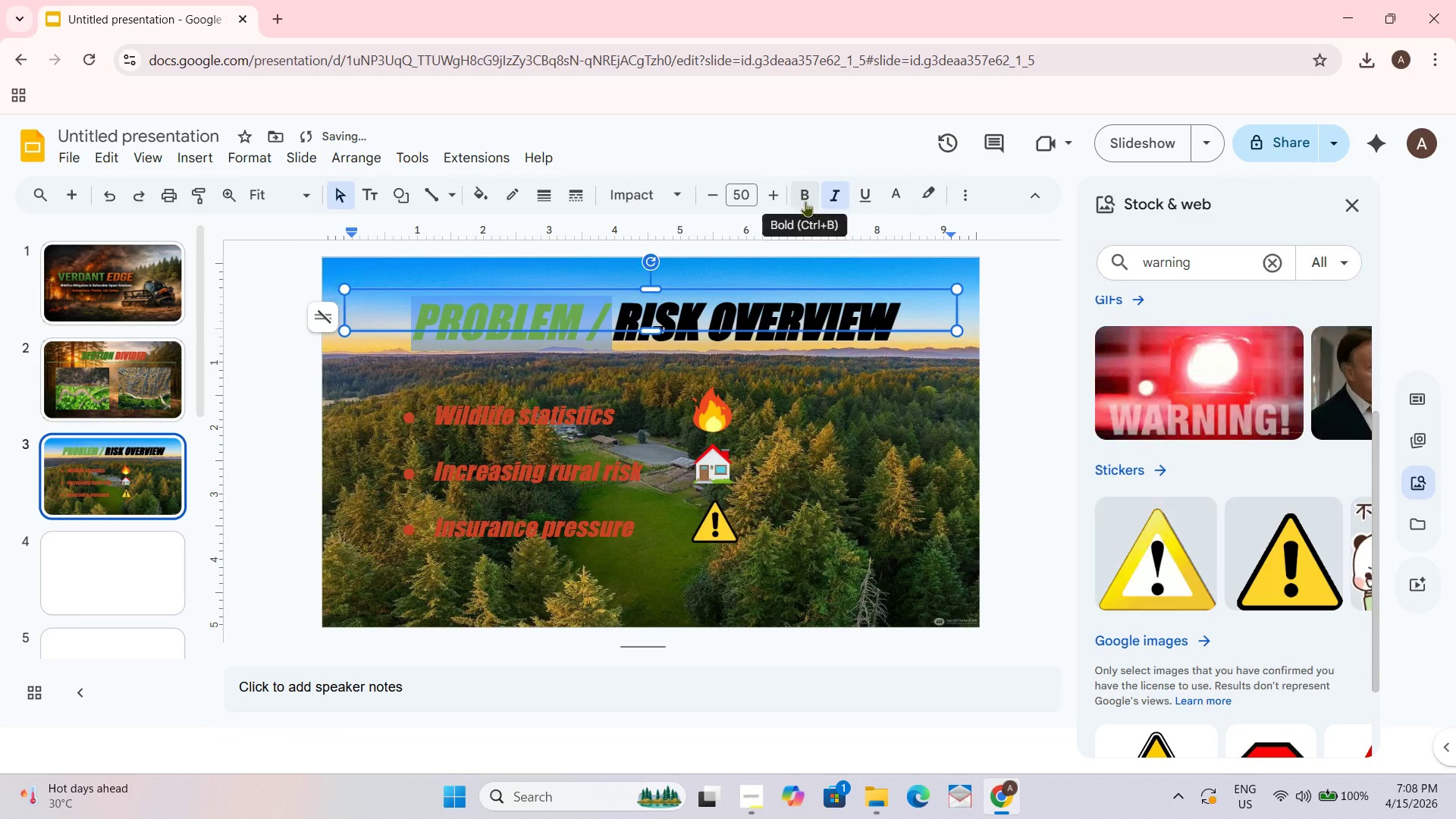 
left_click([805, 201])
 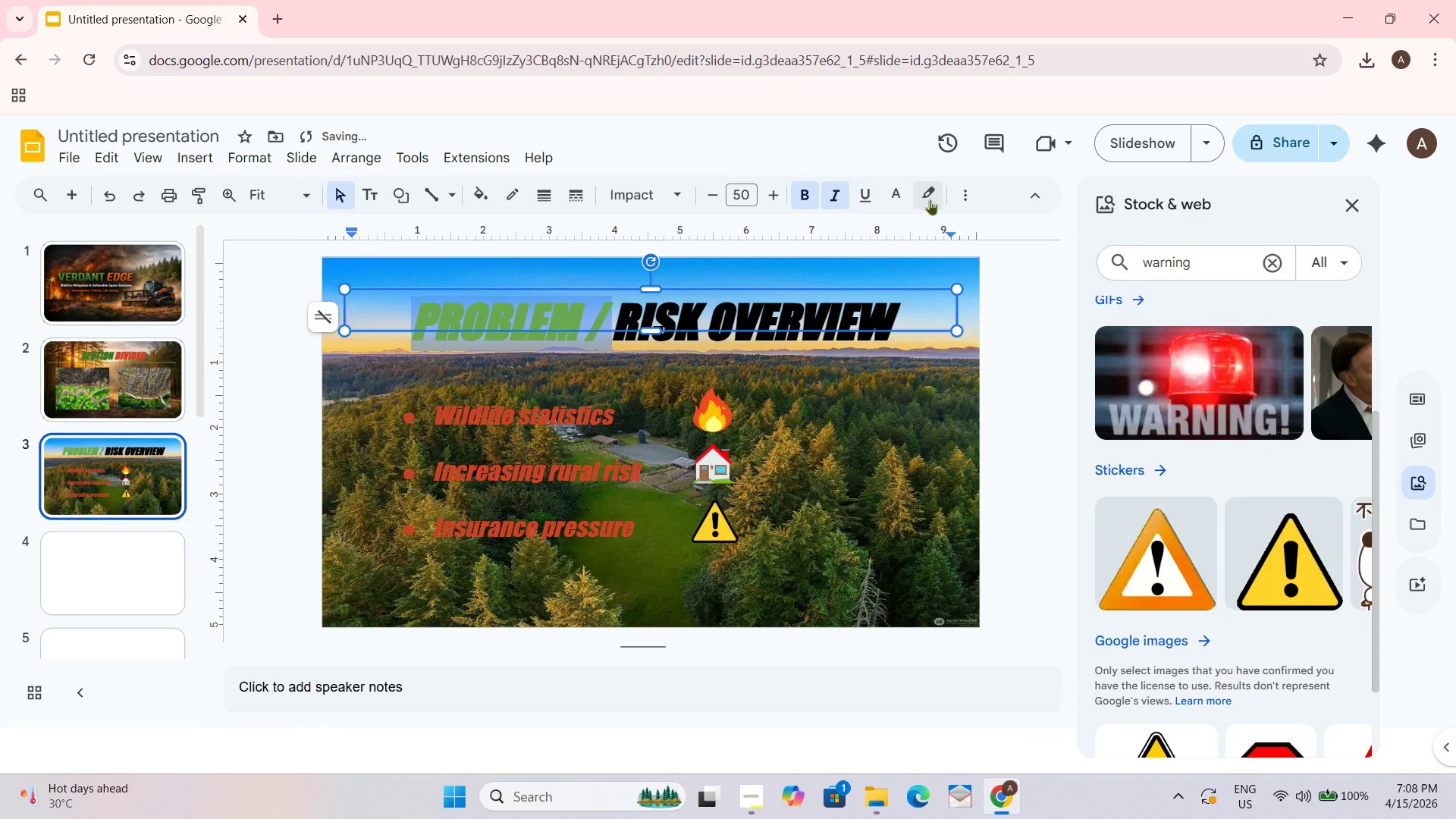 
left_click([930, 198])
 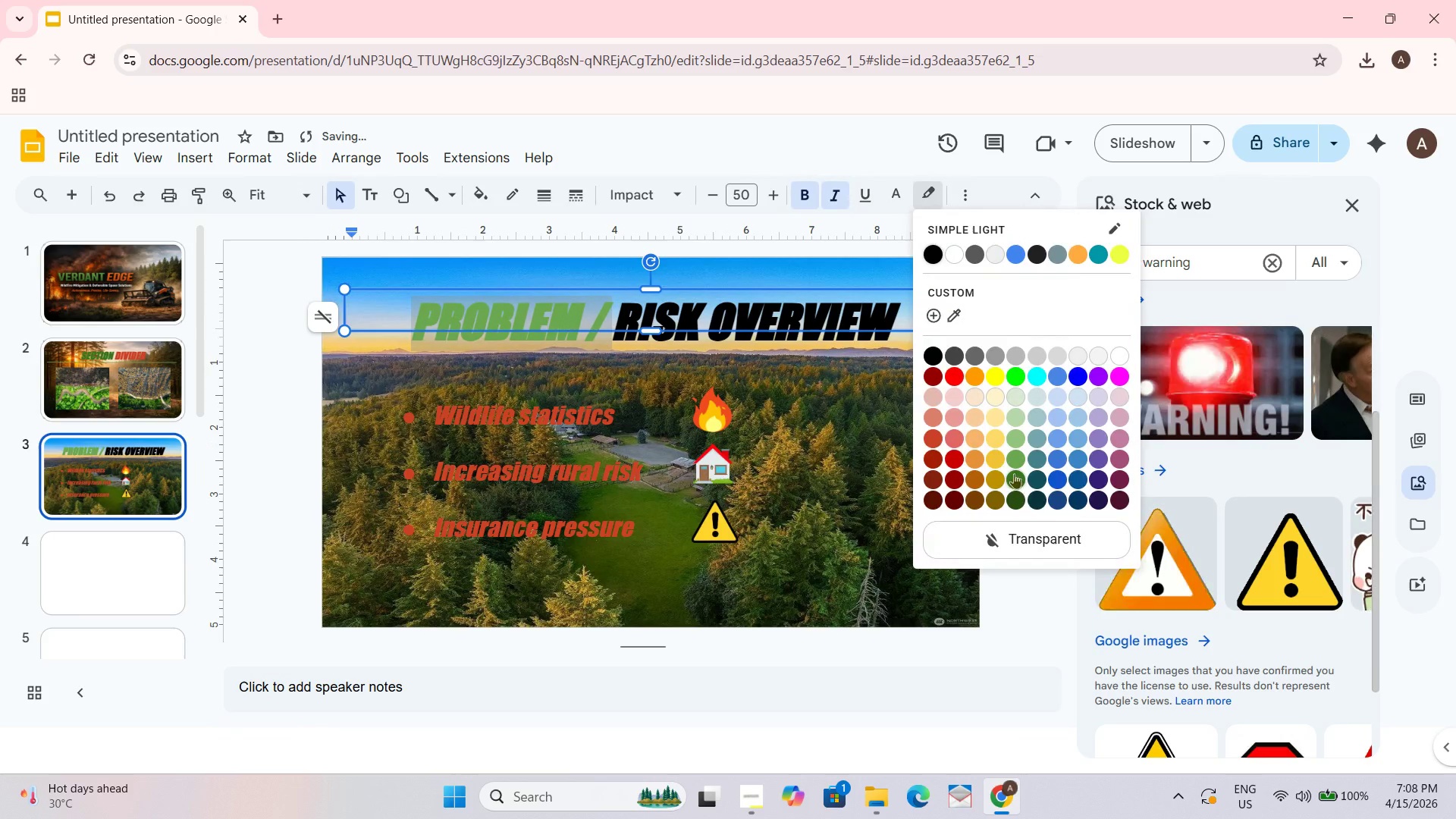 
left_click([1014, 473])
 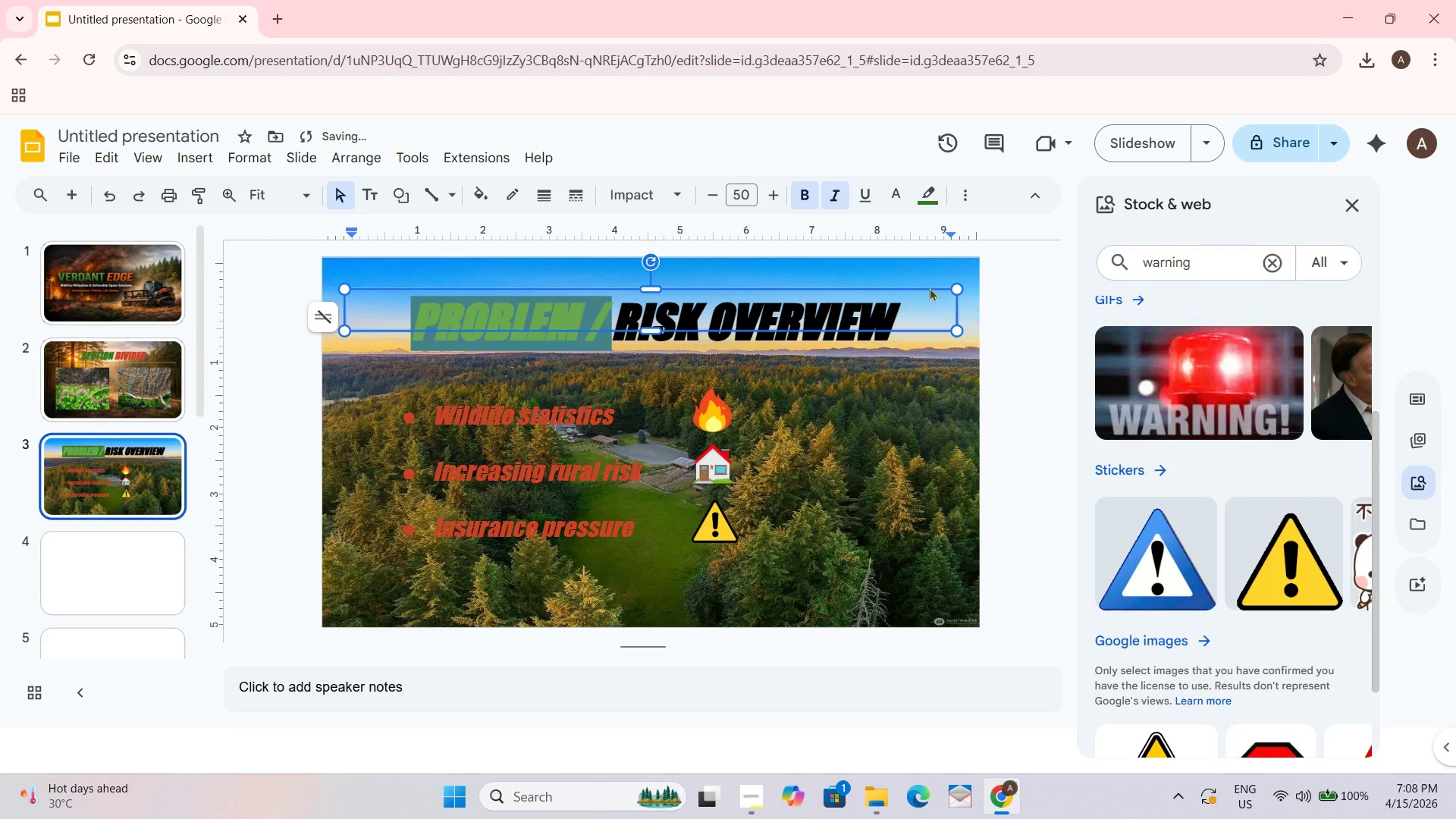 
left_click([1005, 295])
 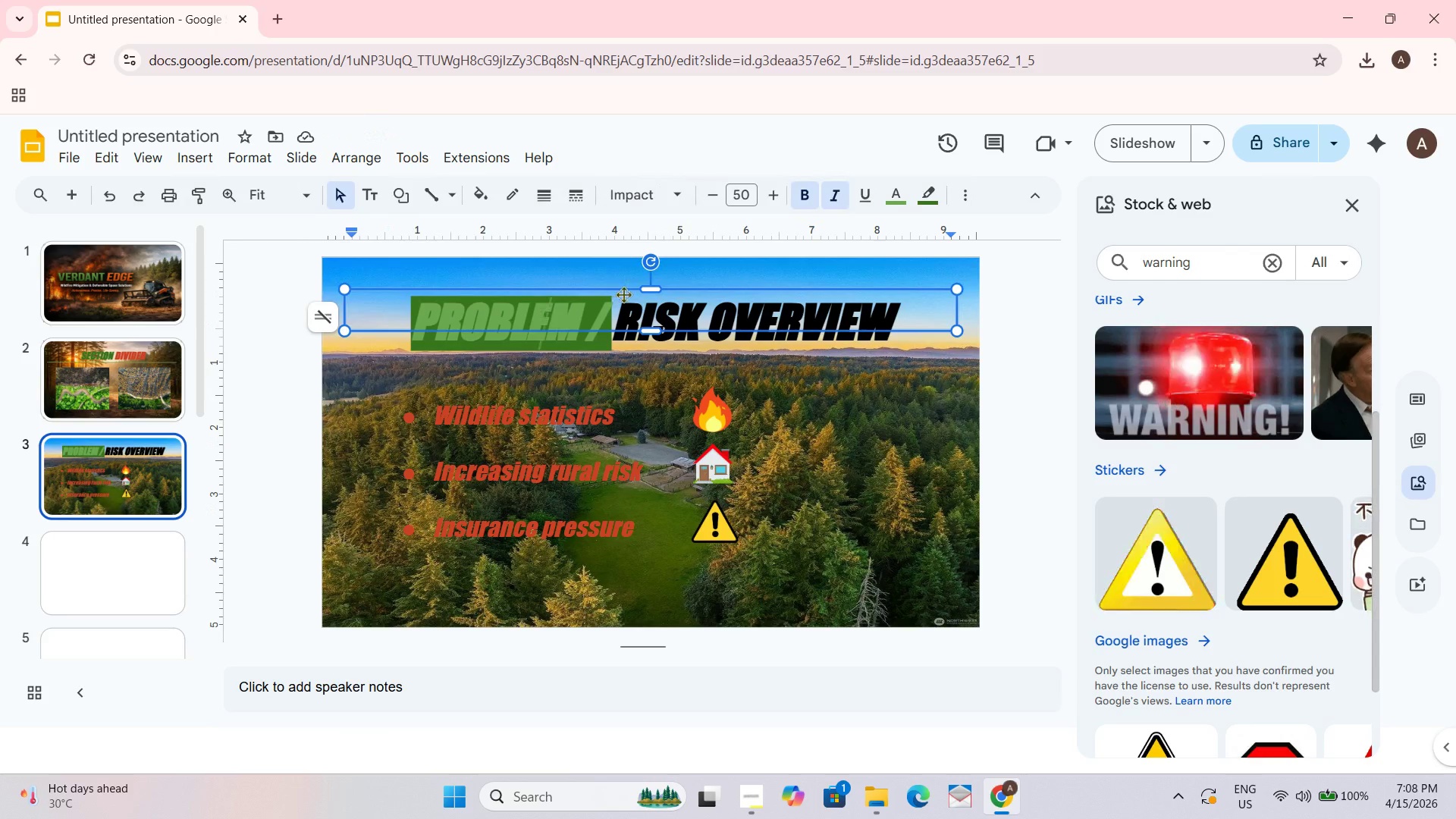 
left_click_drag(start_coordinate=[610, 310], to_coordinate=[396, 307])
 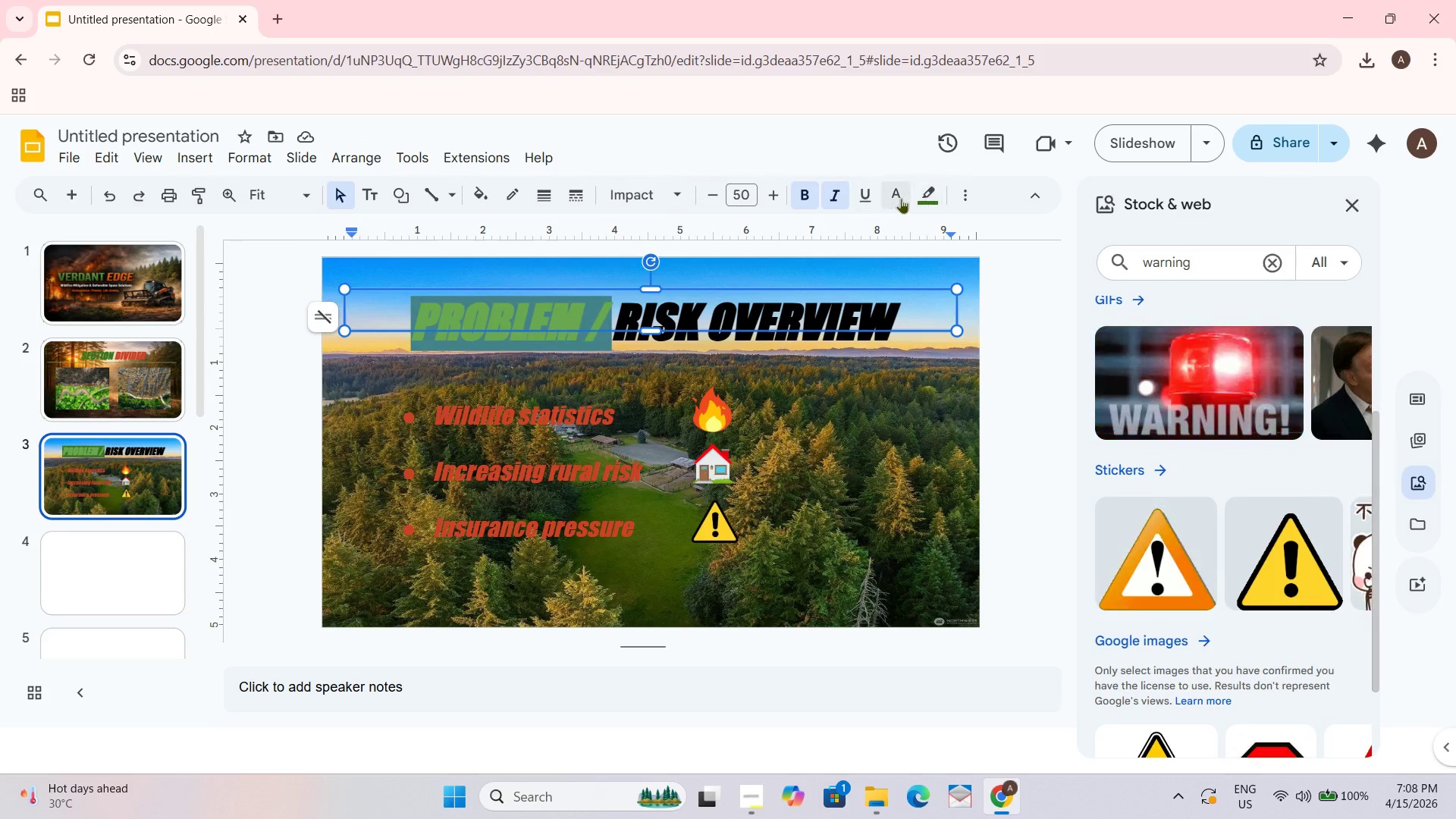 
left_click([894, 198])
 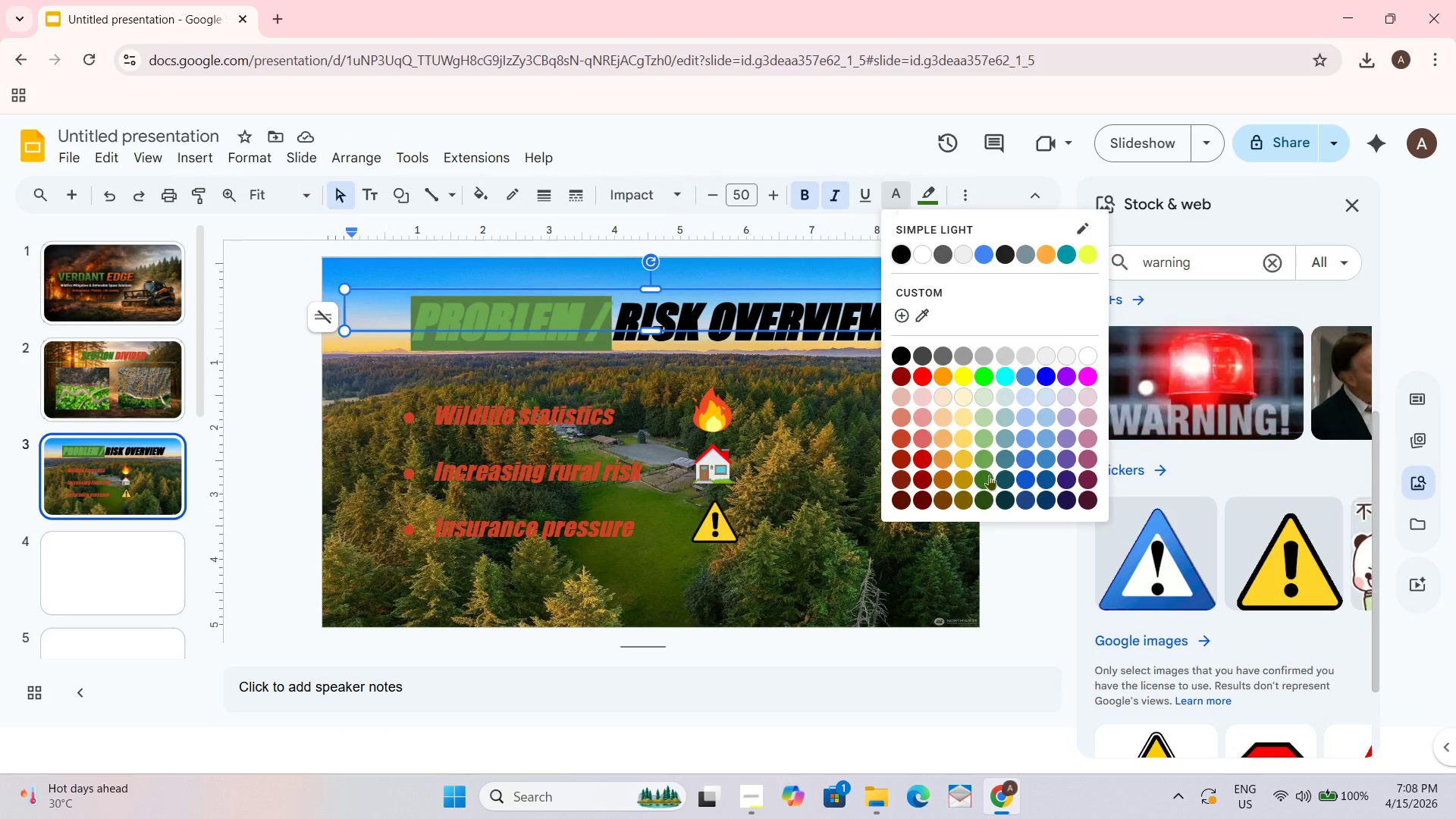 
left_click([987, 477])
 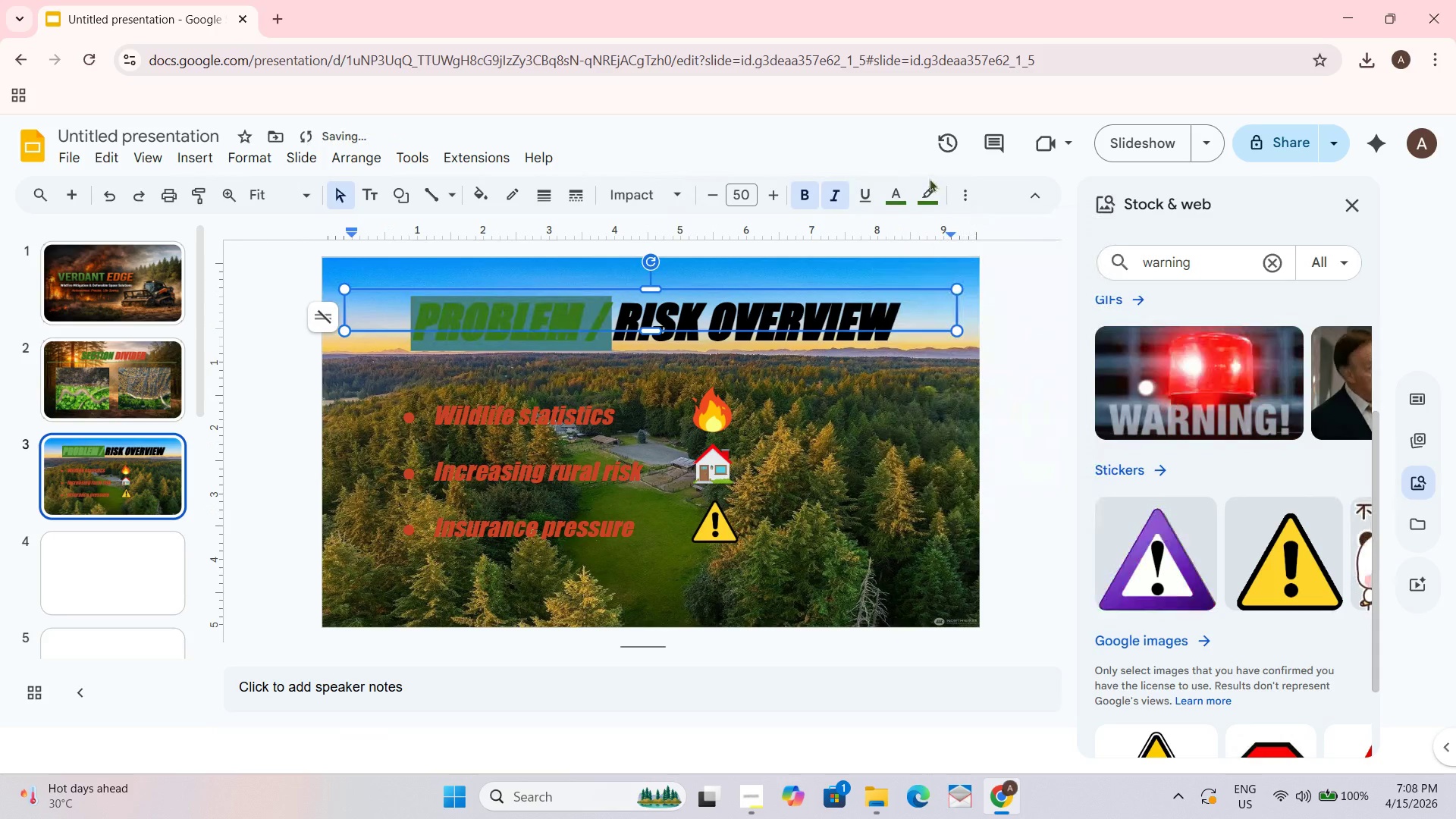 
left_click([940, 193])
 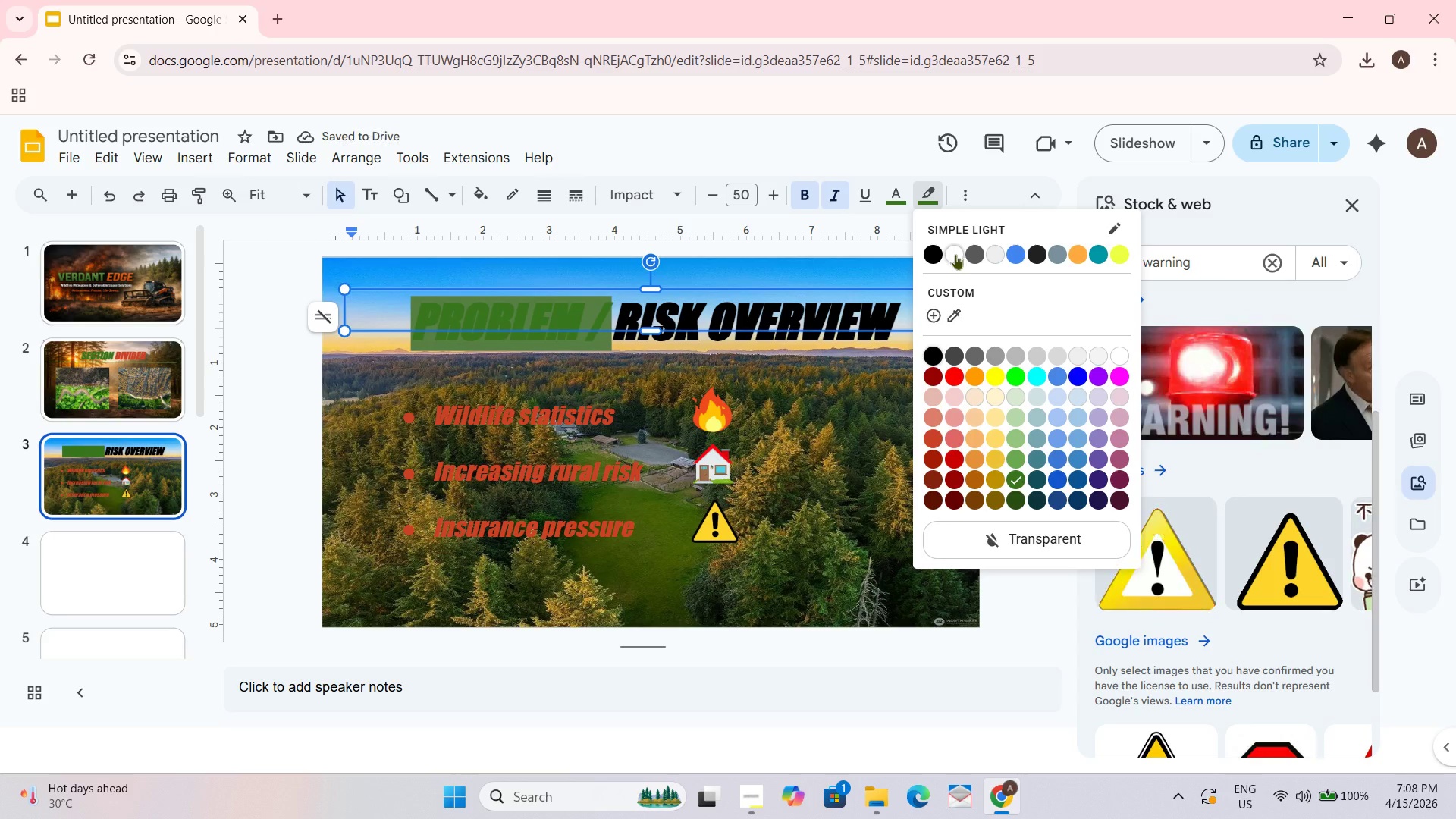 
left_click([1019, 531])
 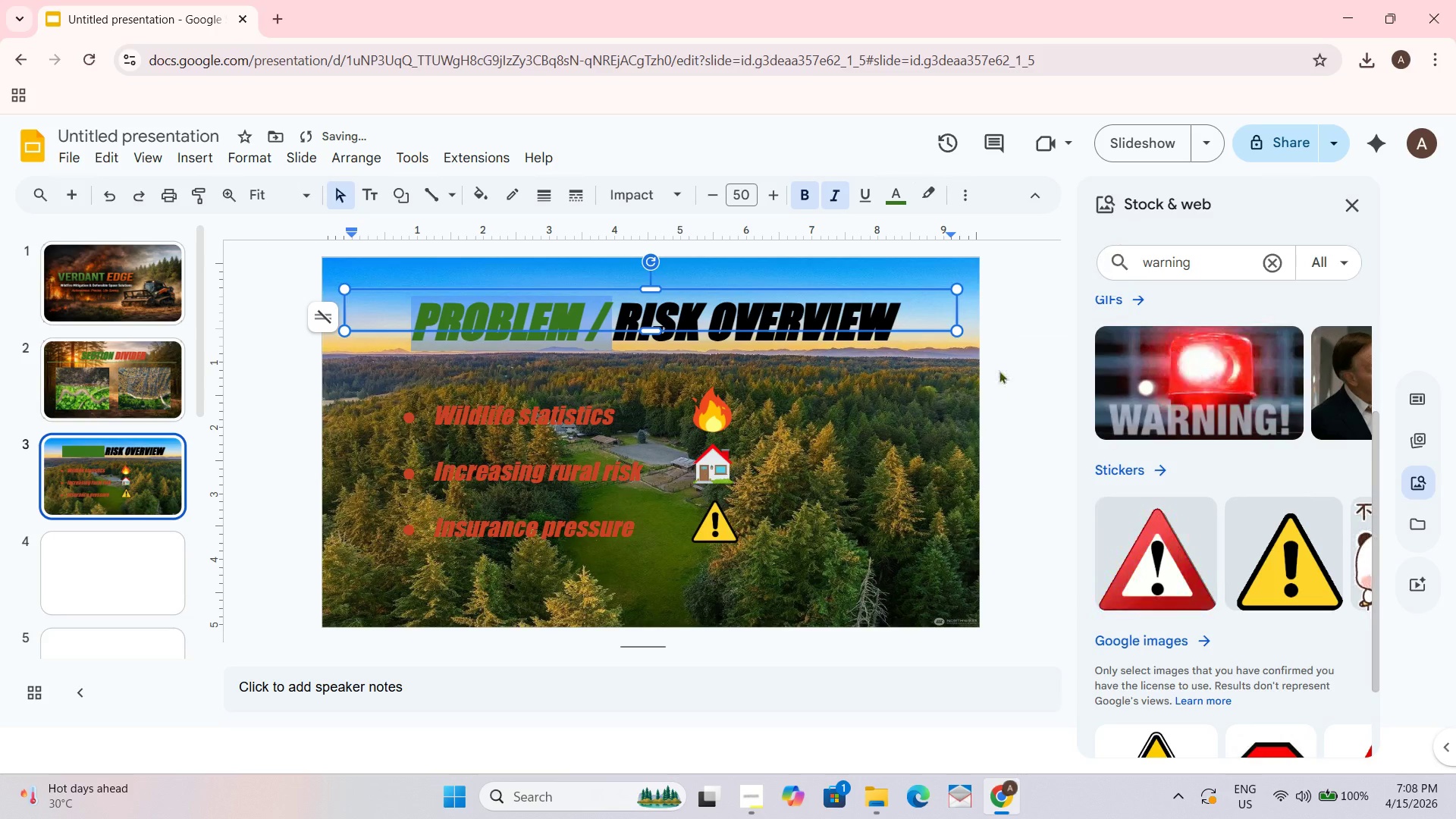 
left_click([999, 369])
 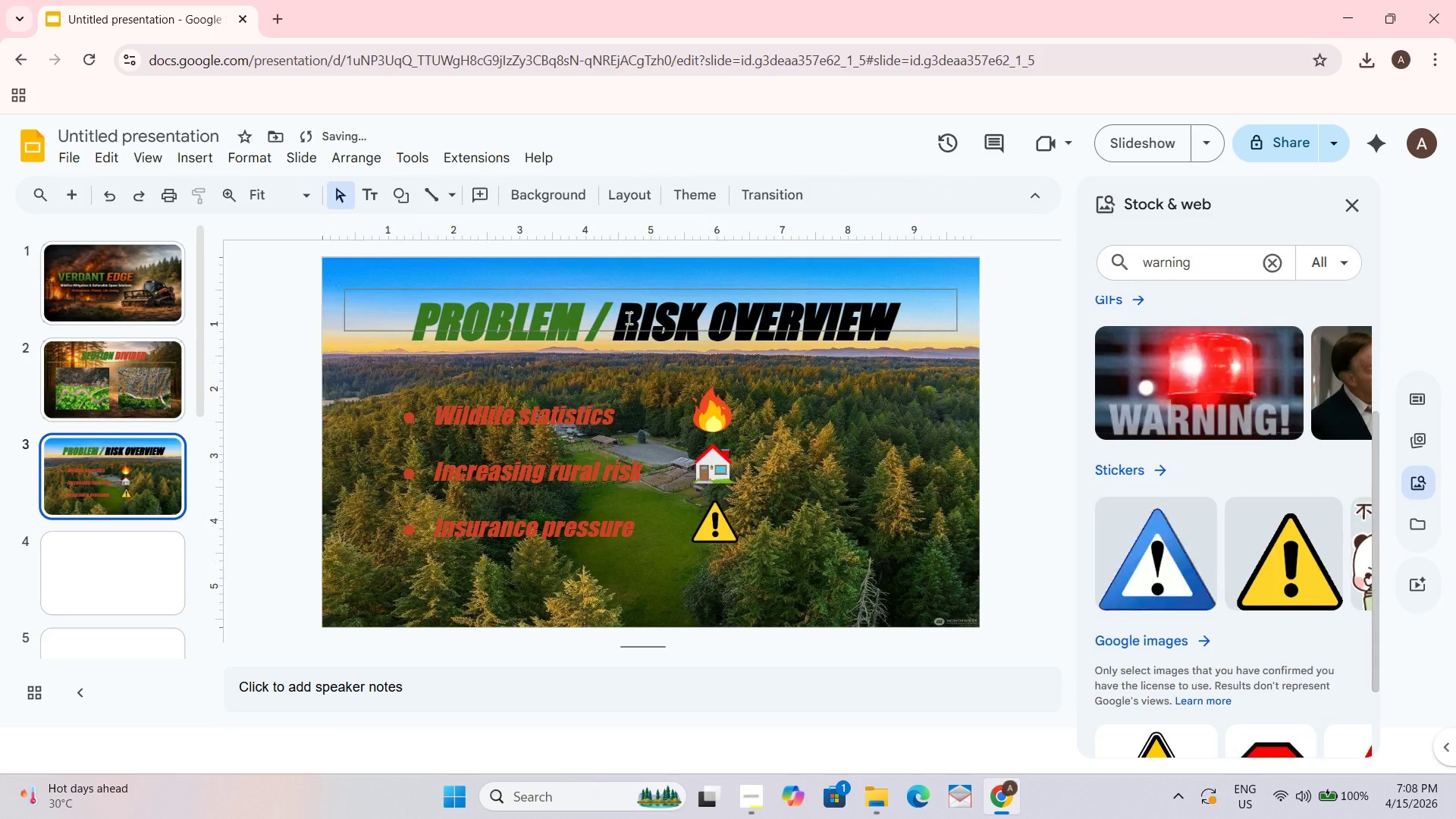 
left_click_drag(start_coordinate=[629, 317], to_coordinate=[755, 320])
 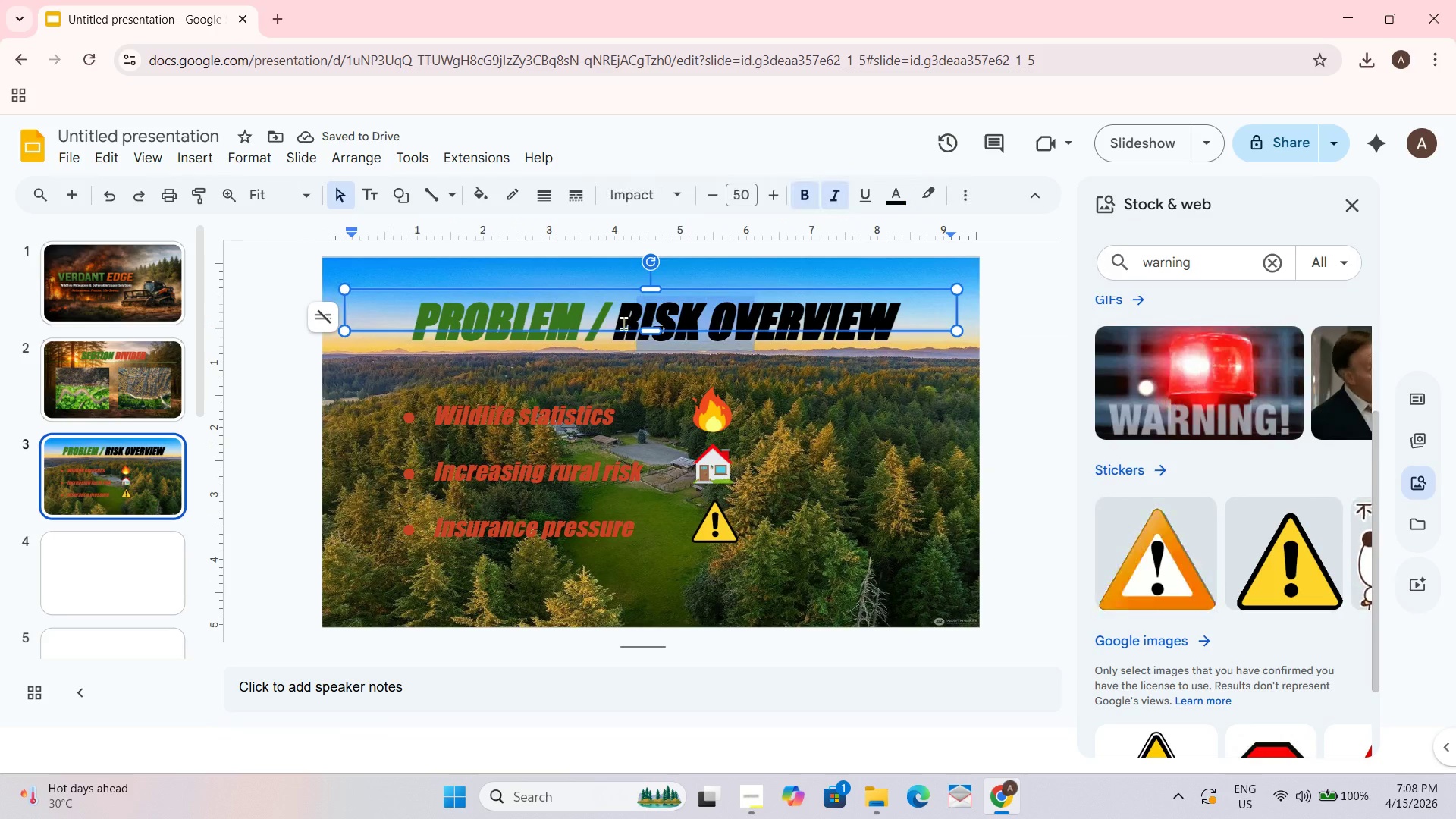 
left_click_drag(start_coordinate=[623, 323], to_coordinate=[643, 321])
 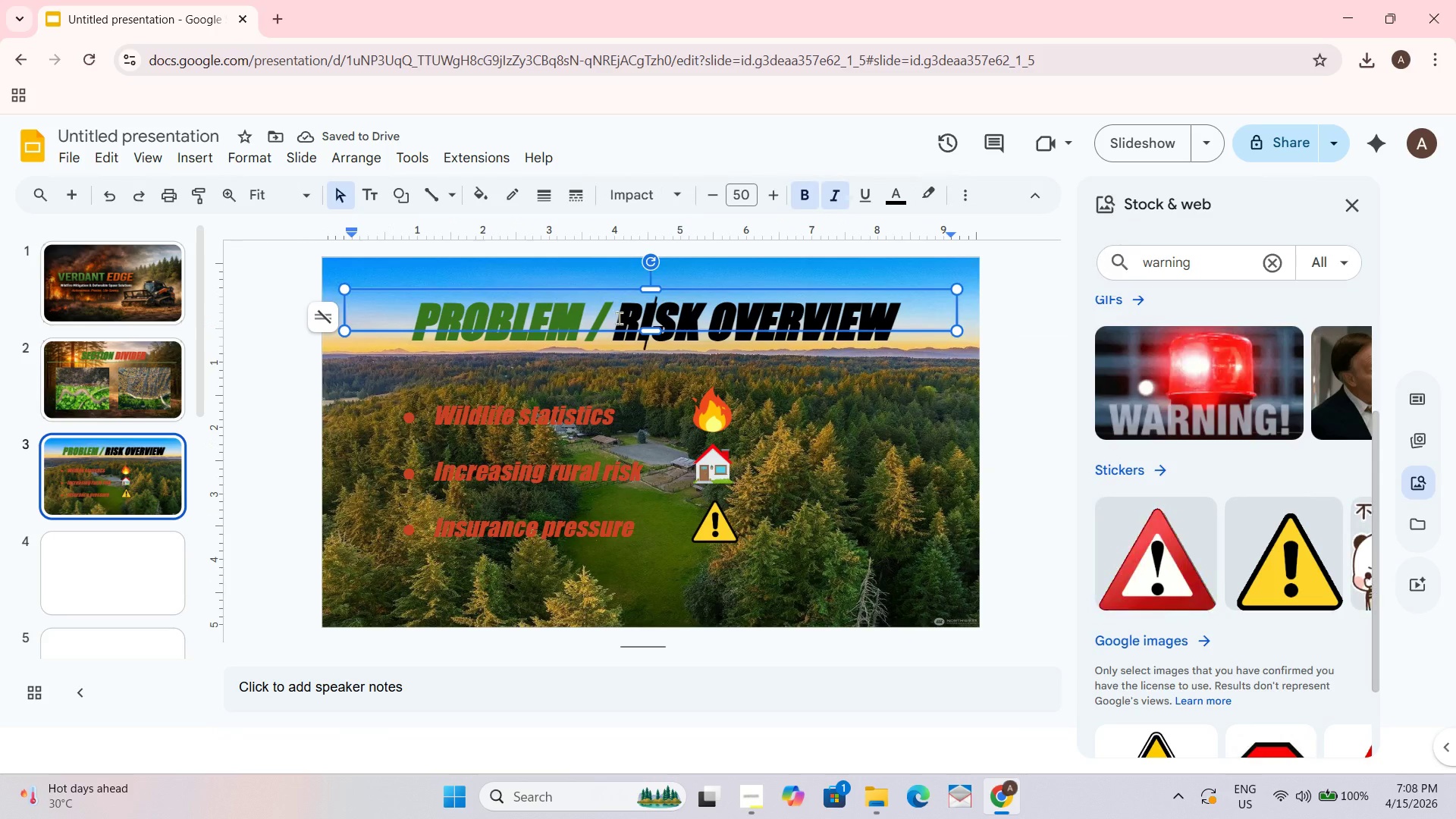 
left_click_drag(start_coordinate=[619, 318], to_coordinate=[894, 318])
 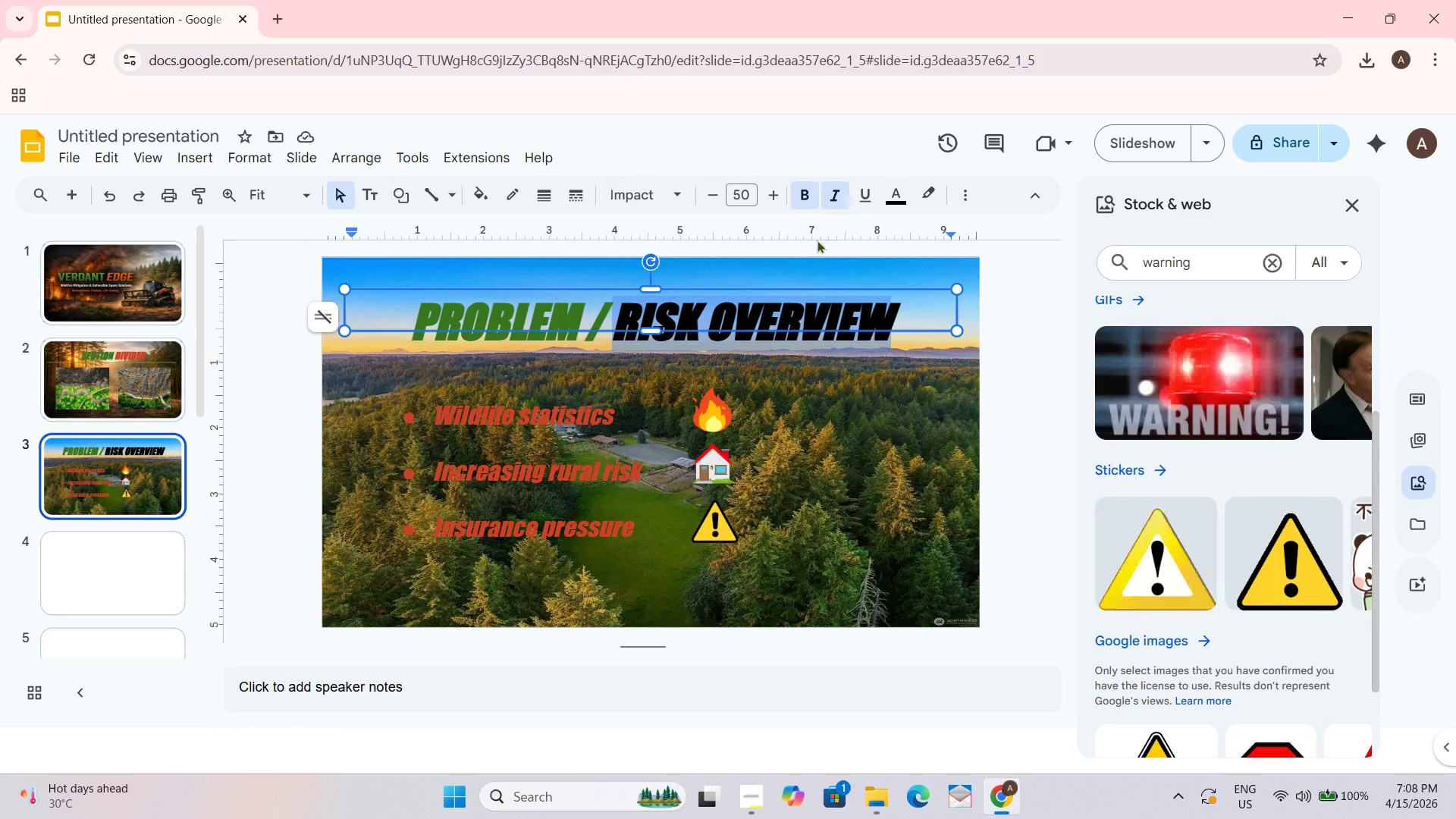 
mouse_move([852, 195])
 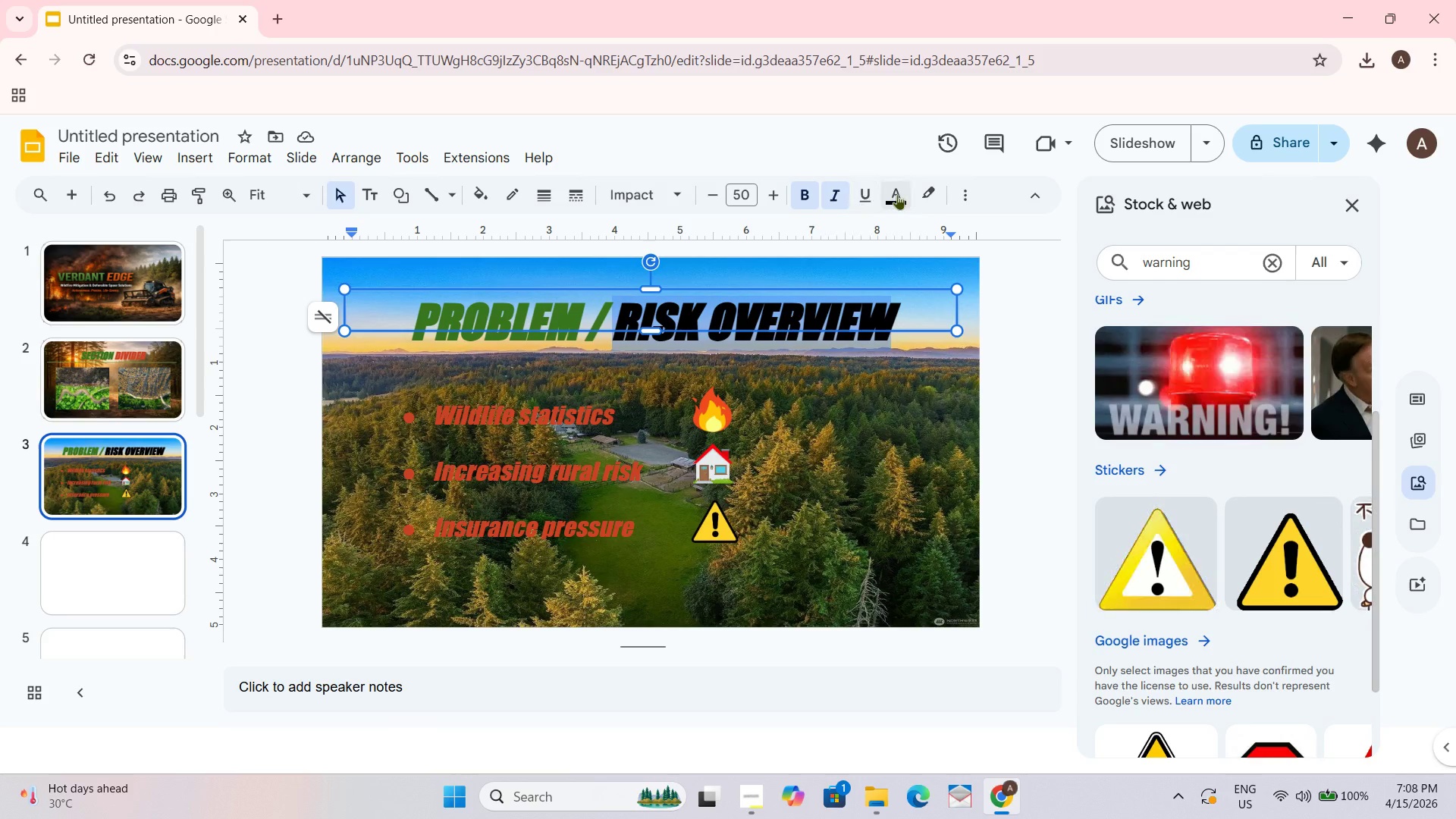 
left_click([890, 193])
 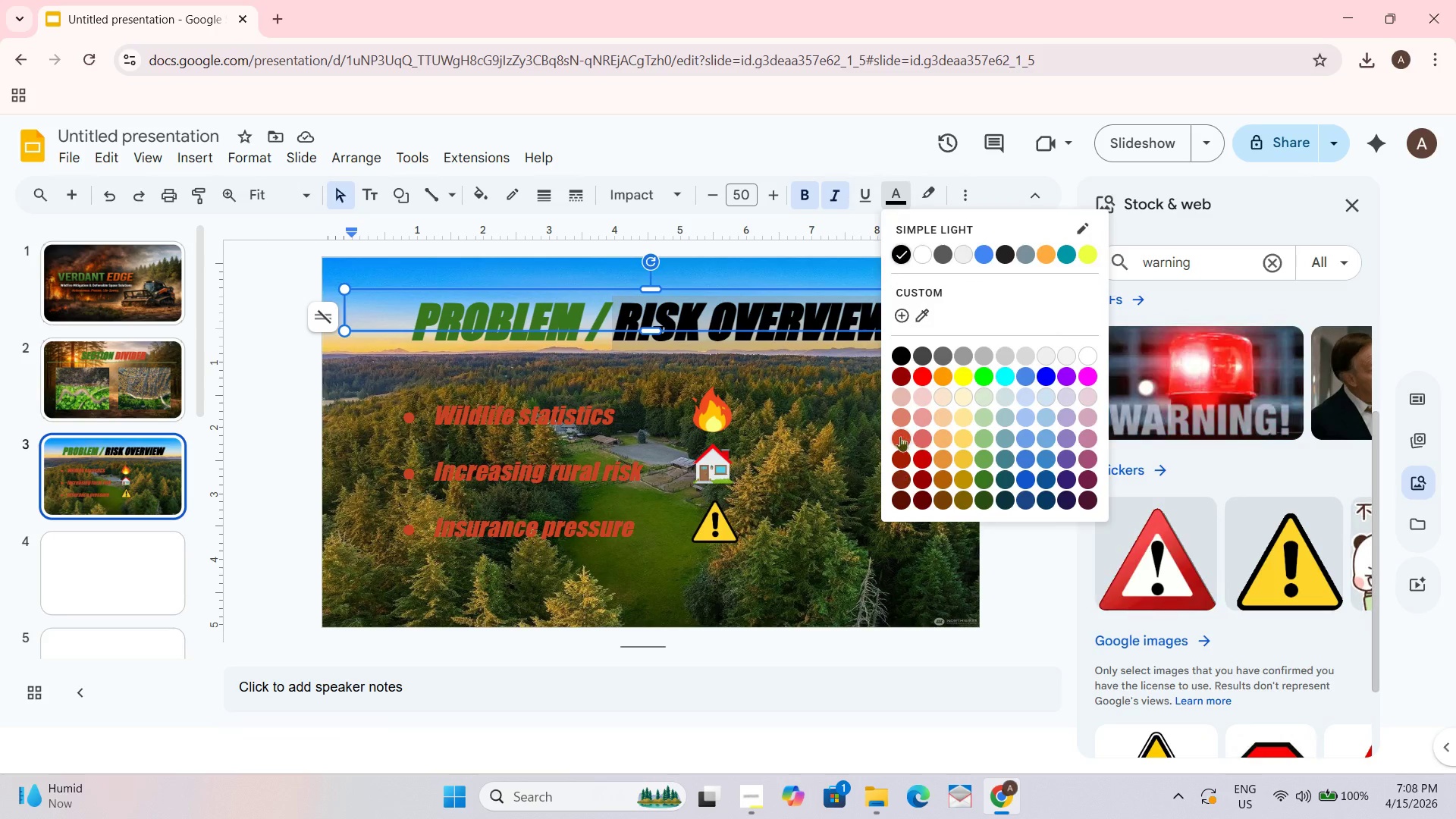 
left_click([901, 436])
 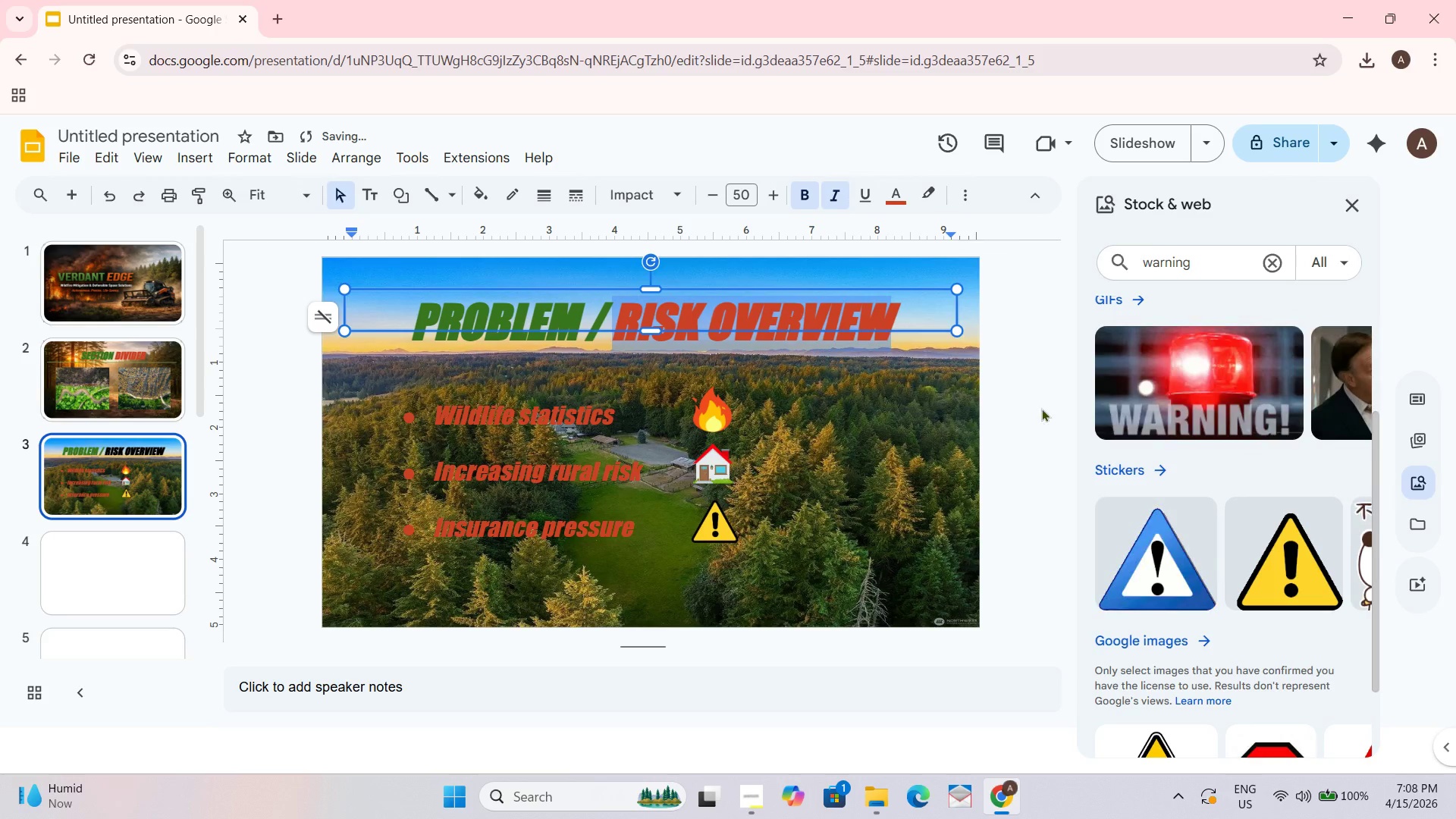 
left_click([1060, 397])
 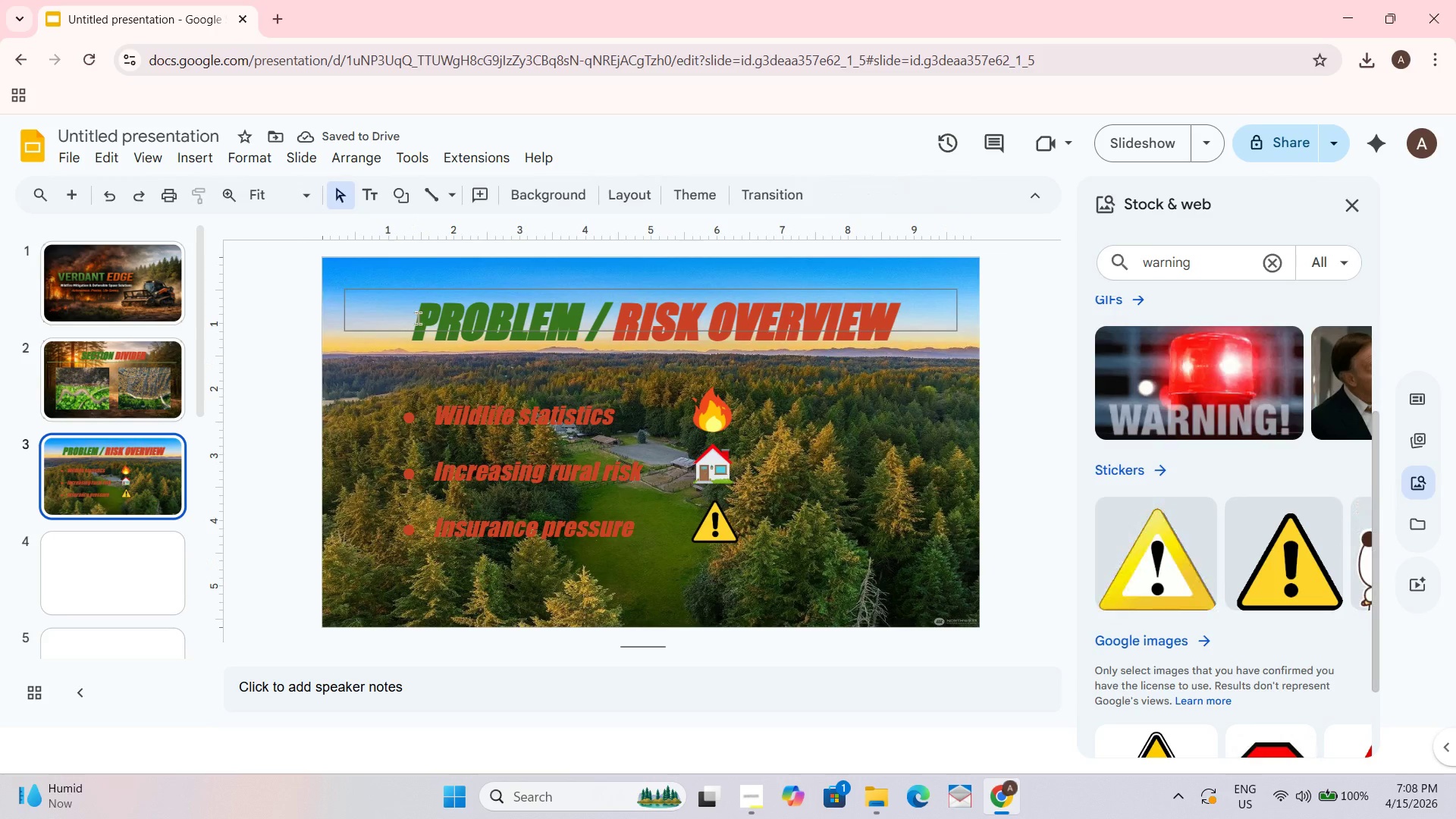 
left_click([418, 318])
 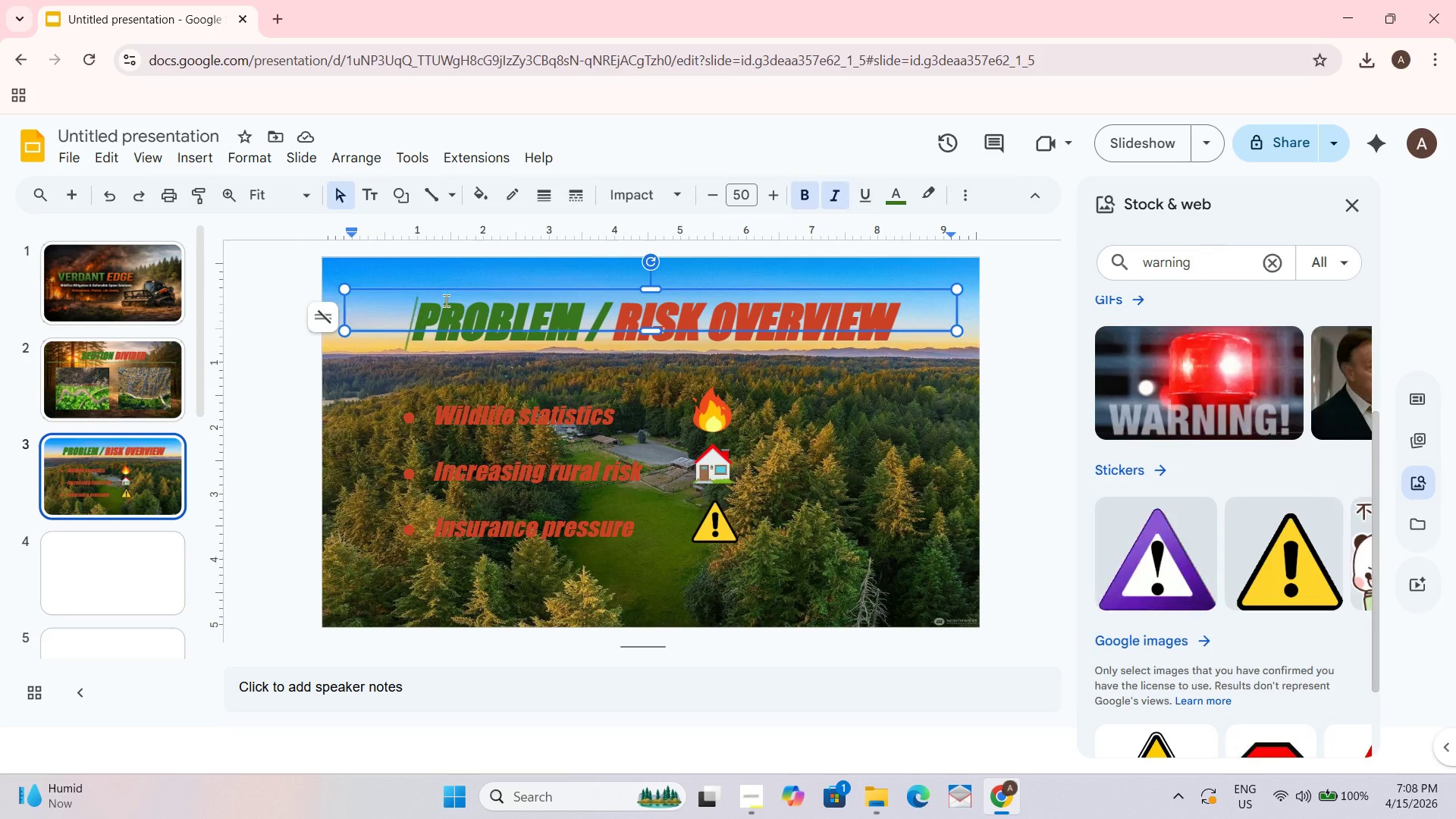 
key(Shift+Backquote)
 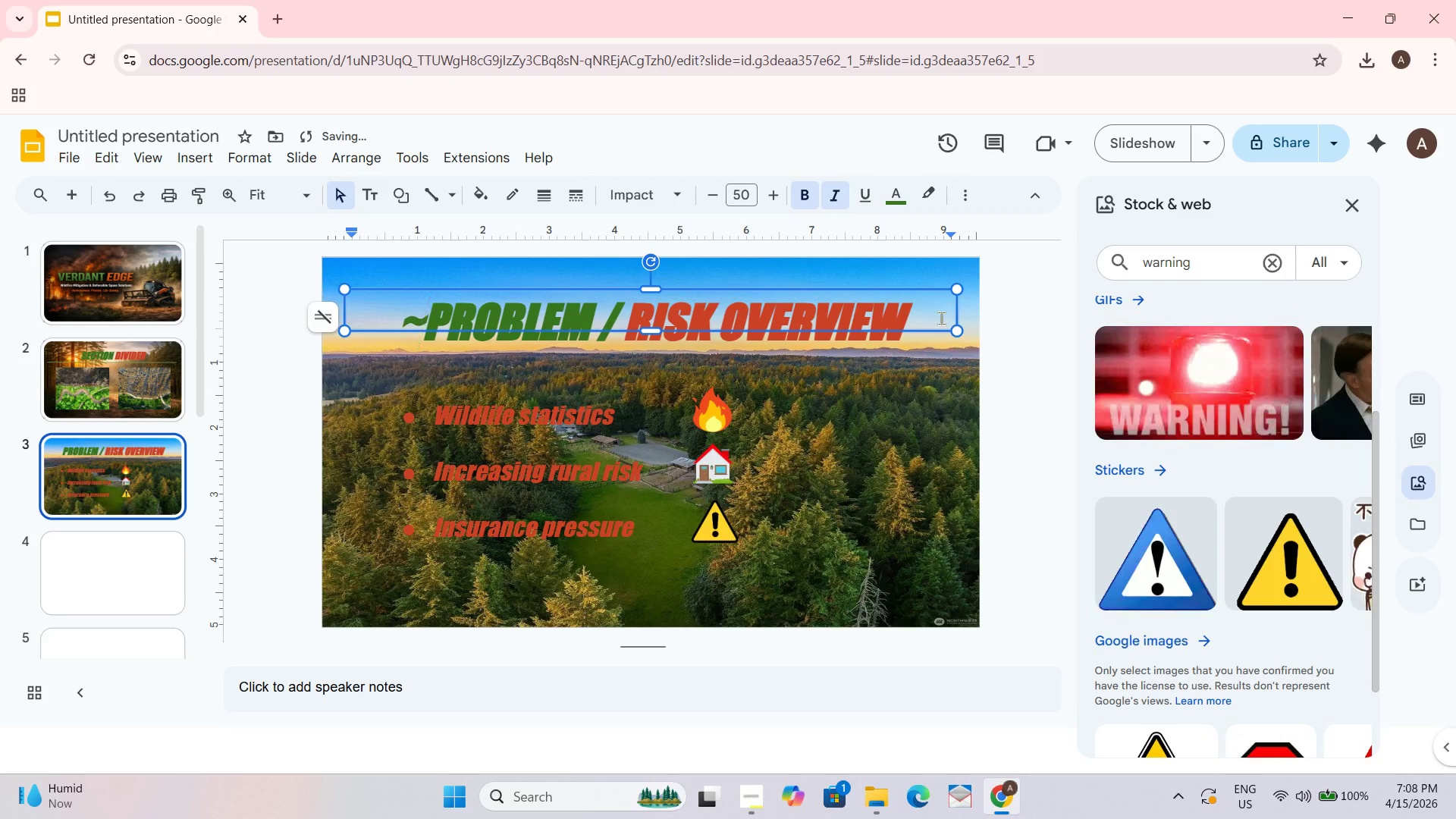 
left_click([926, 312])
 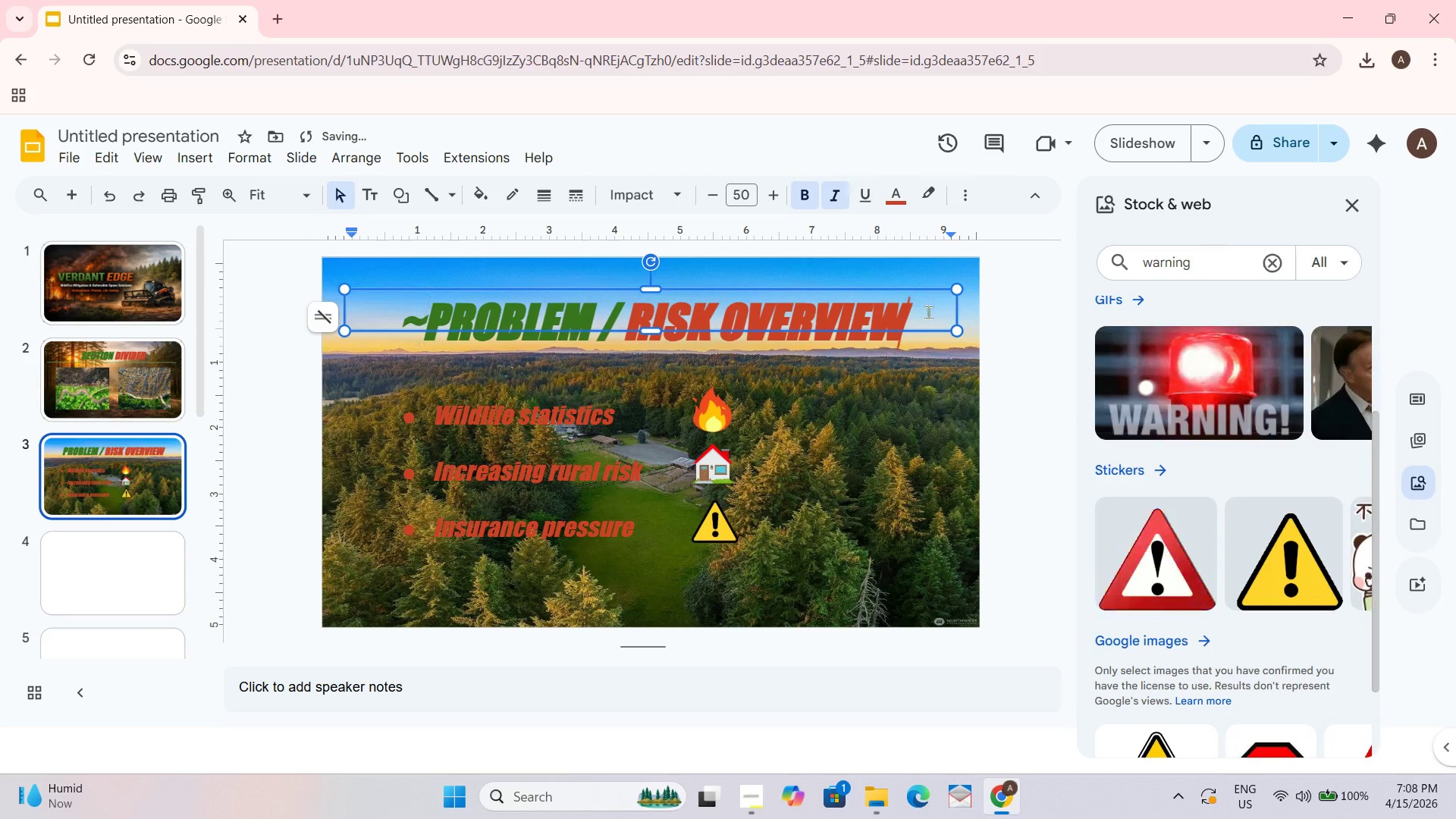 
key(Shift+ShiftLeft)
 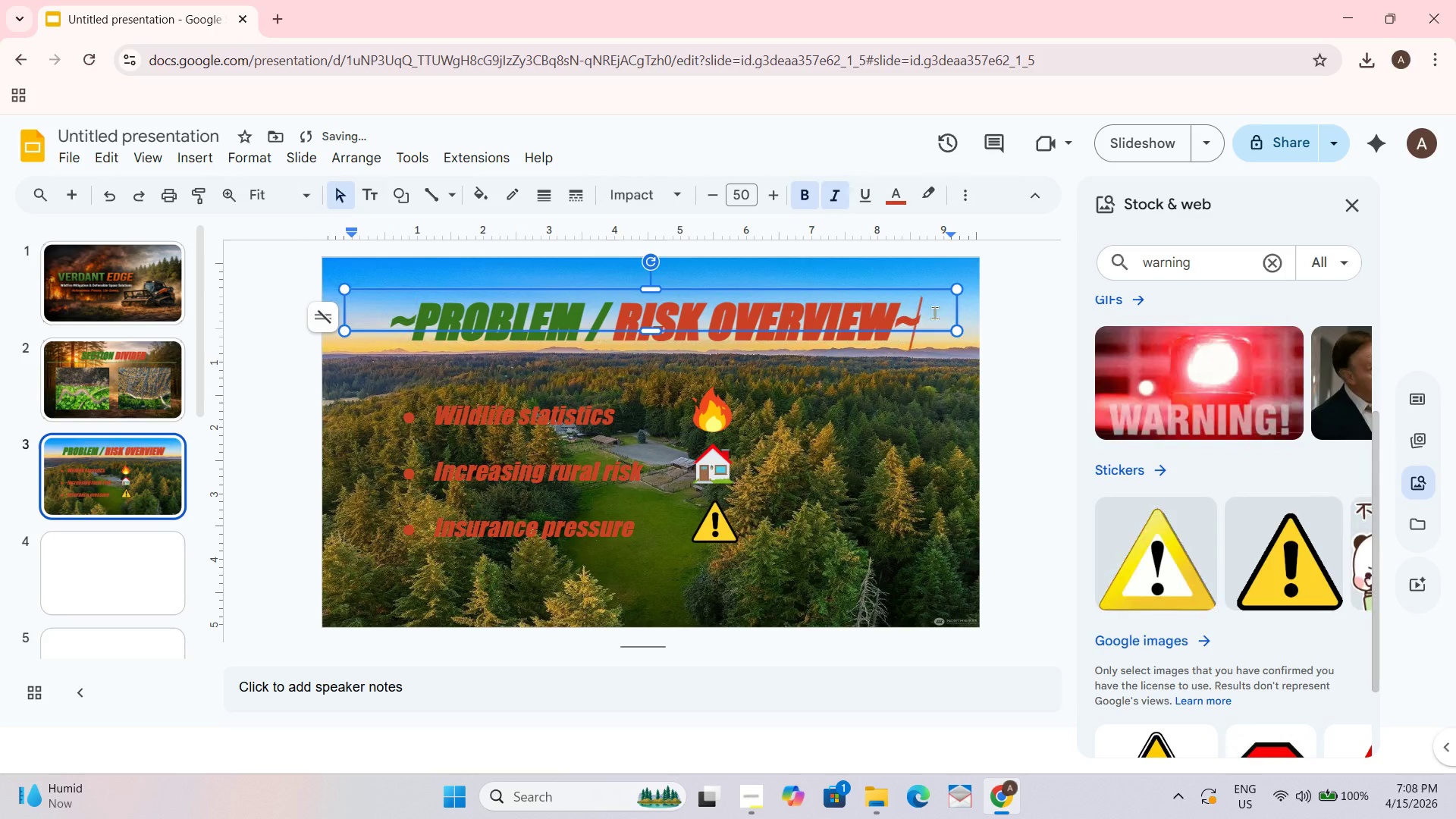 
key(Shift+Backquote)
 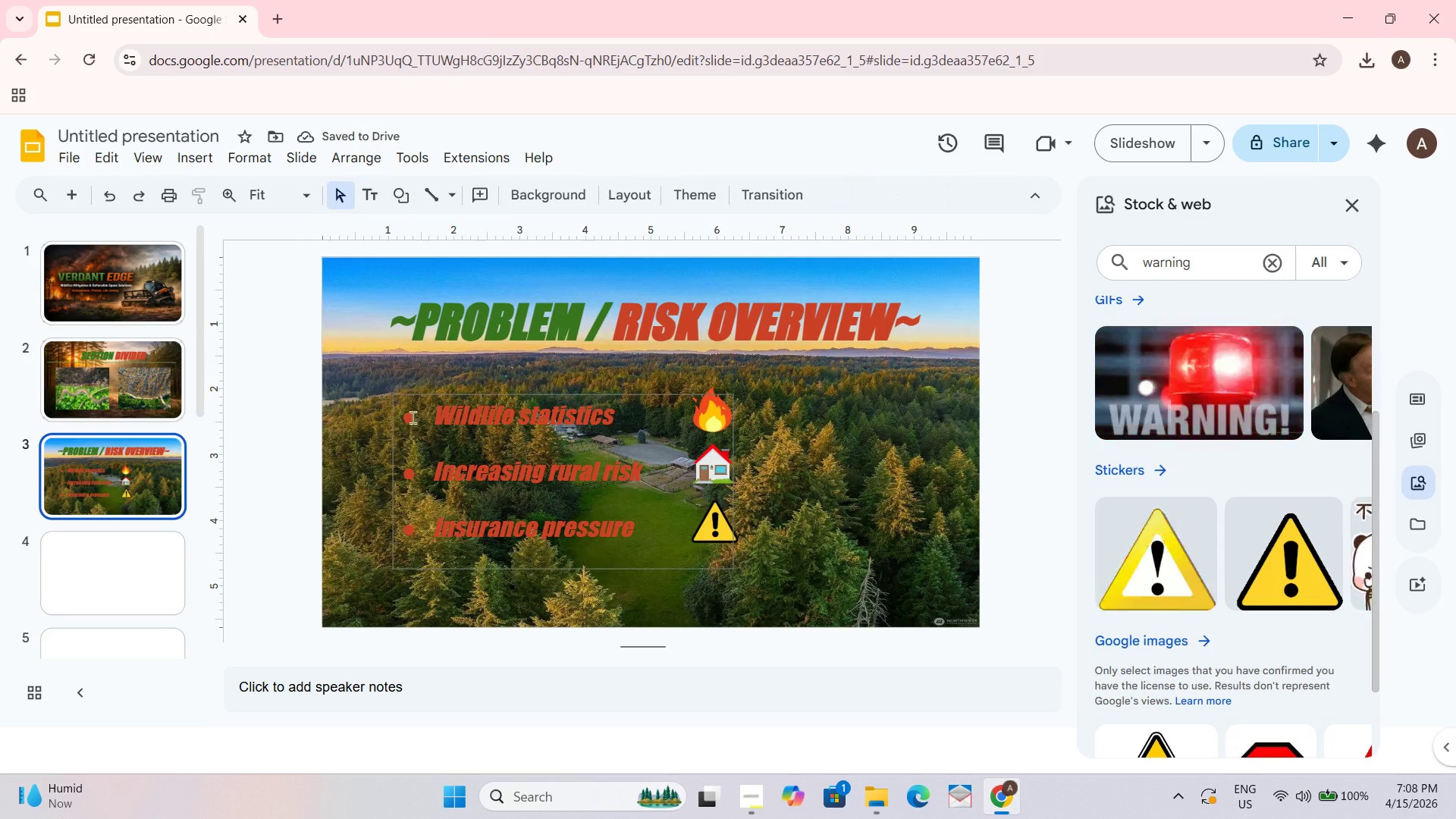 
left_click_drag(start_coordinate=[407, 417], to_coordinate=[655, 536])
 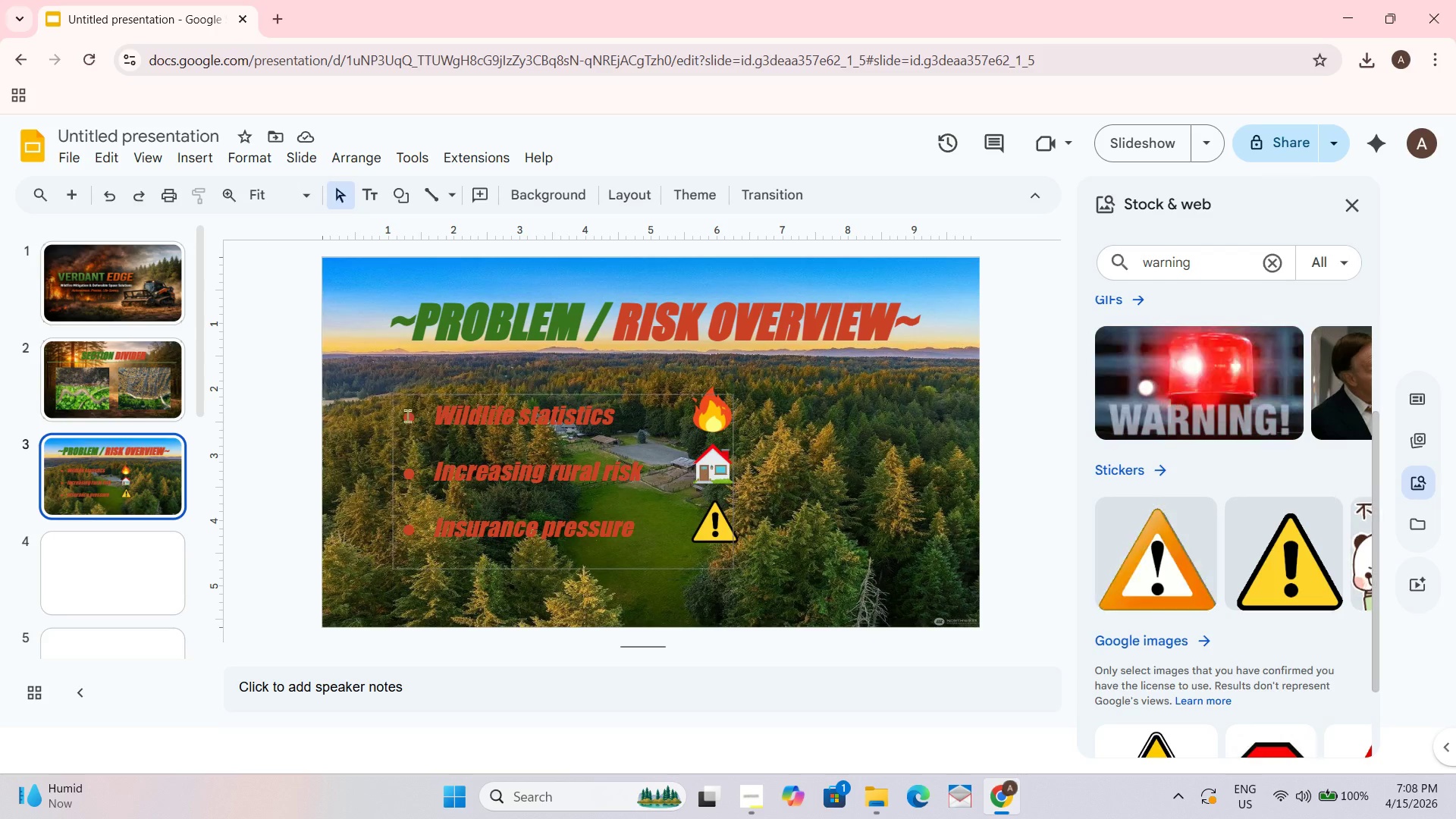 
left_click_drag(start_coordinate=[403, 417], to_coordinate=[636, 522])
 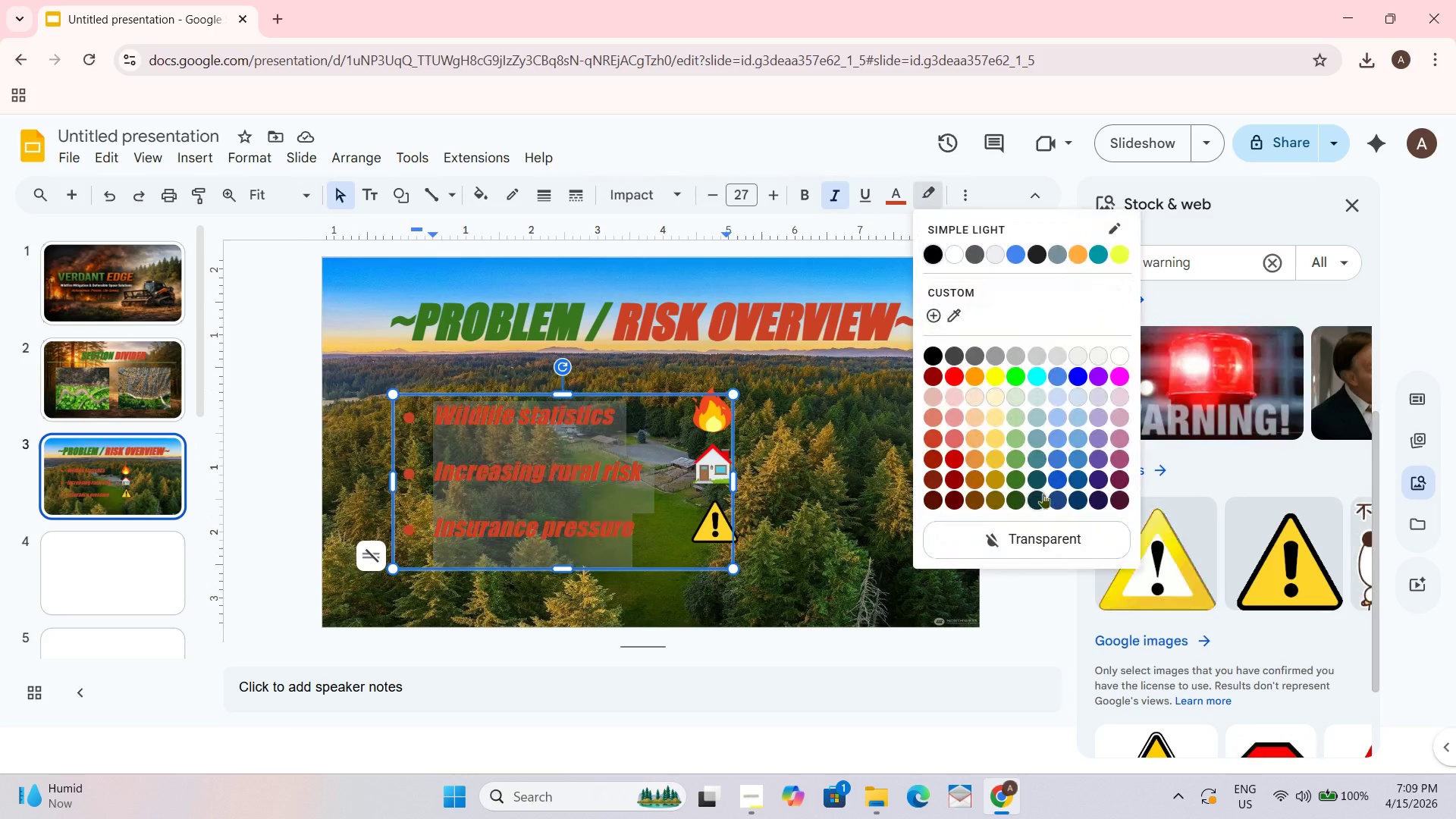 
left_click([1013, 476])
 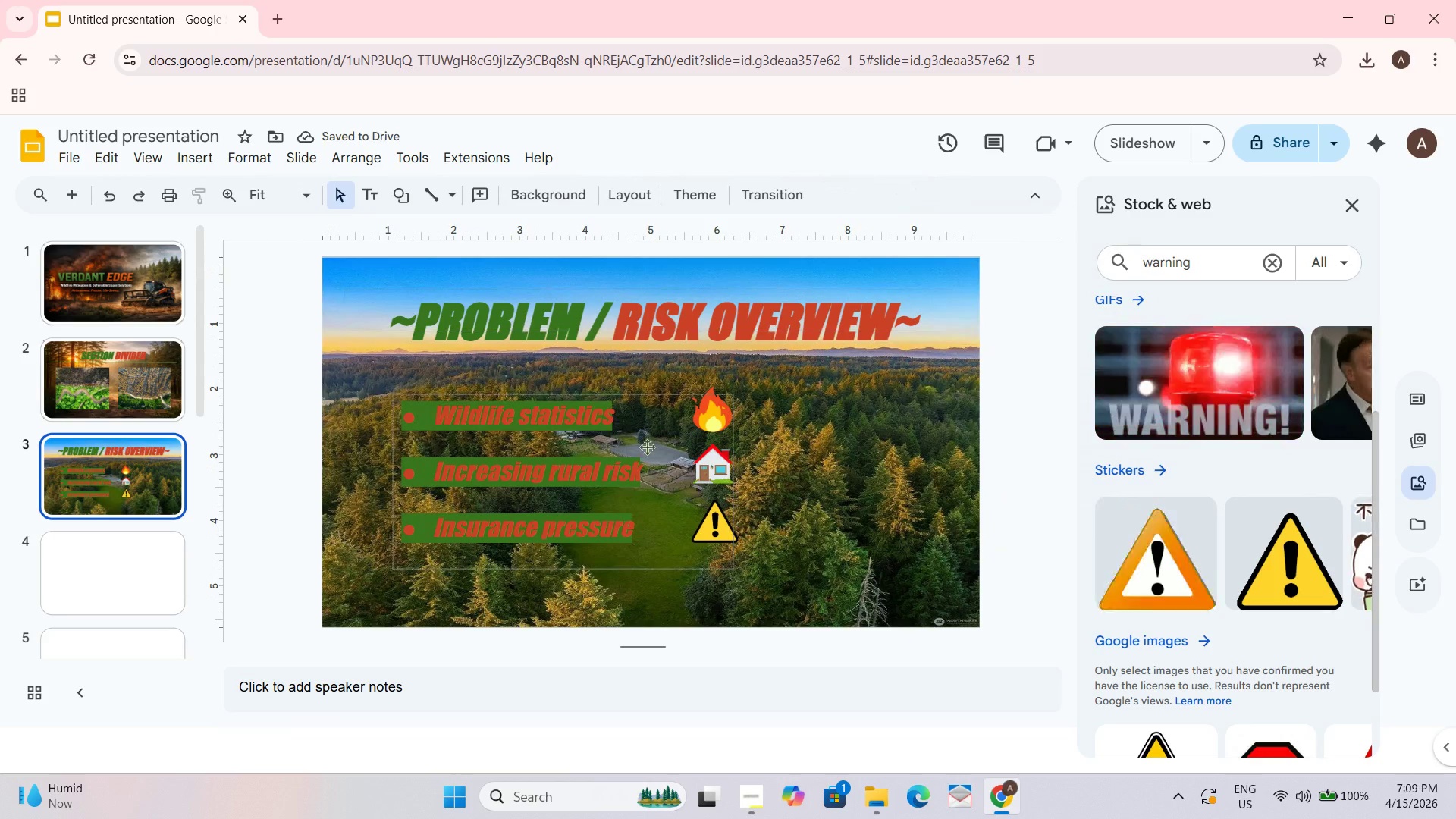 
wait(5.11)
 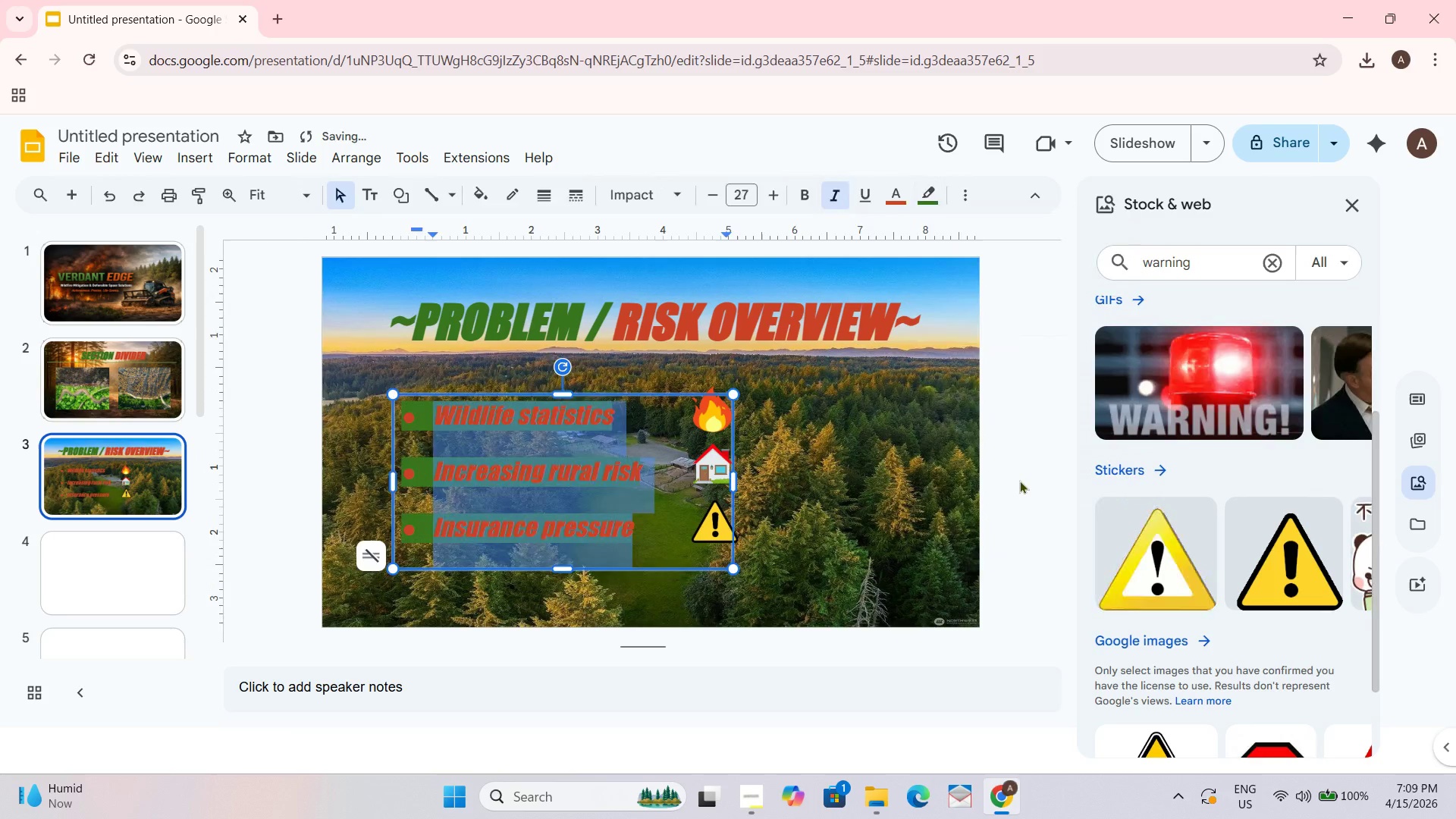 
key(Control+Z)
 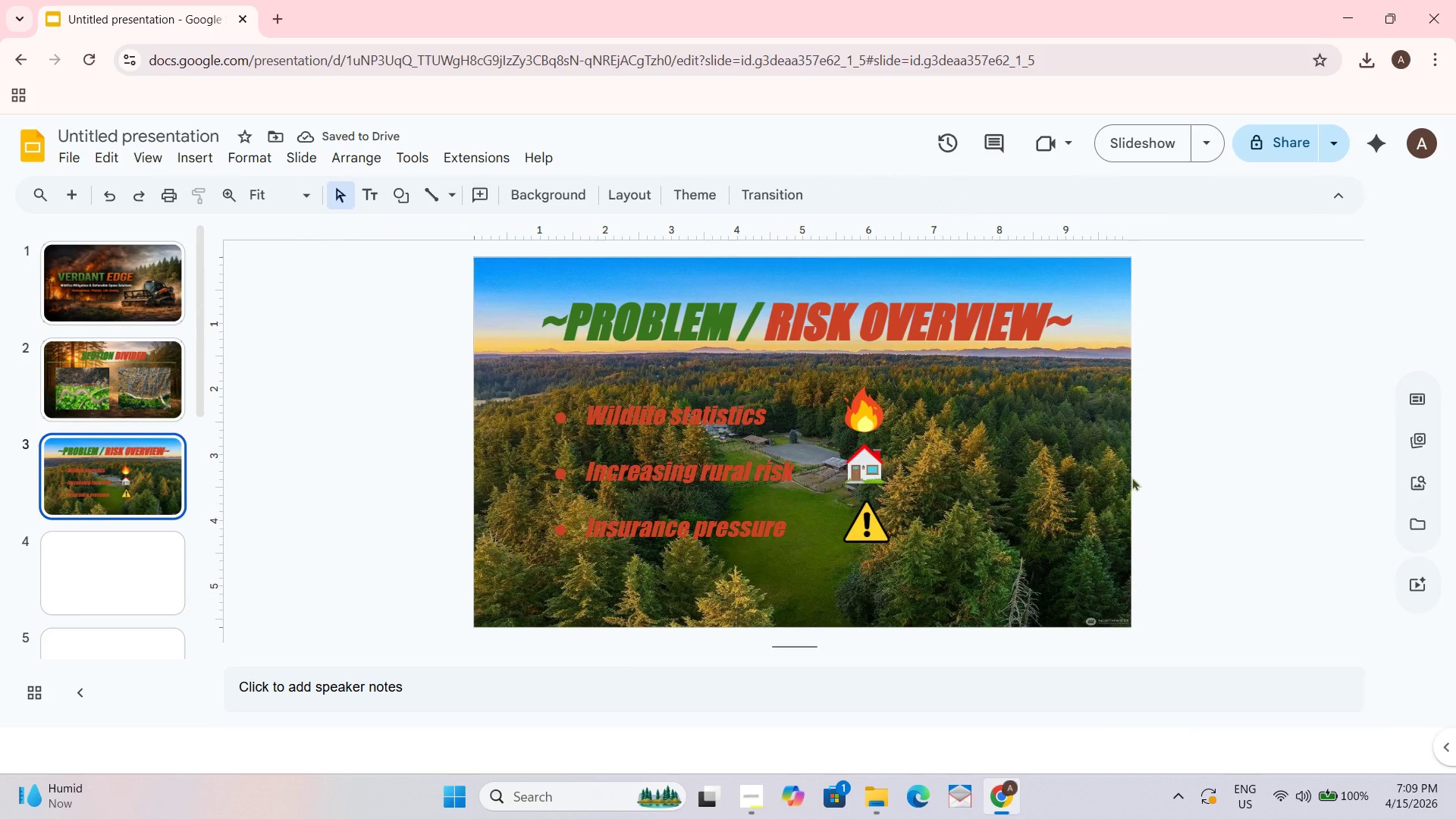 
wait(9.67)
 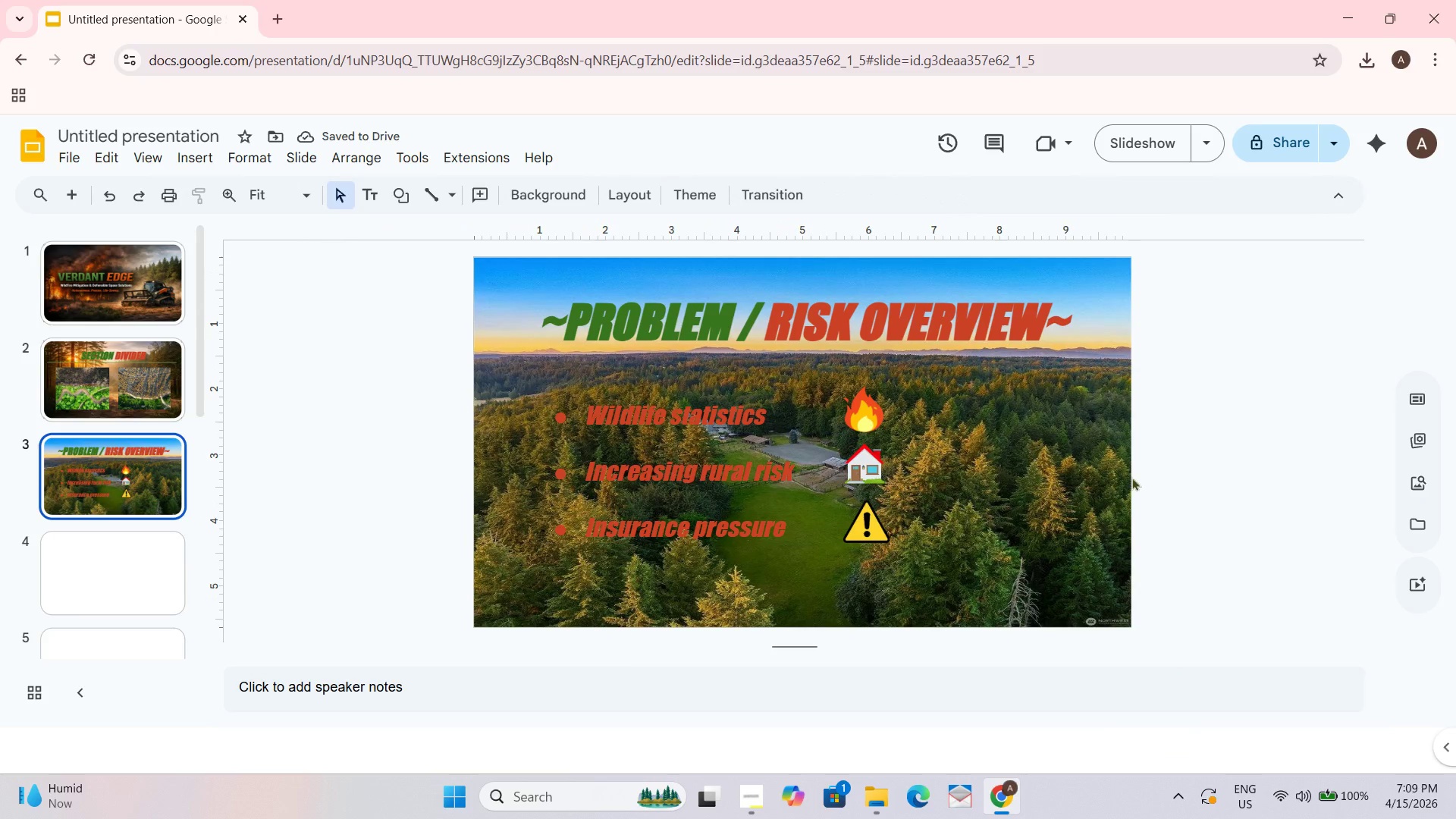 
left_click([1252, 401])
 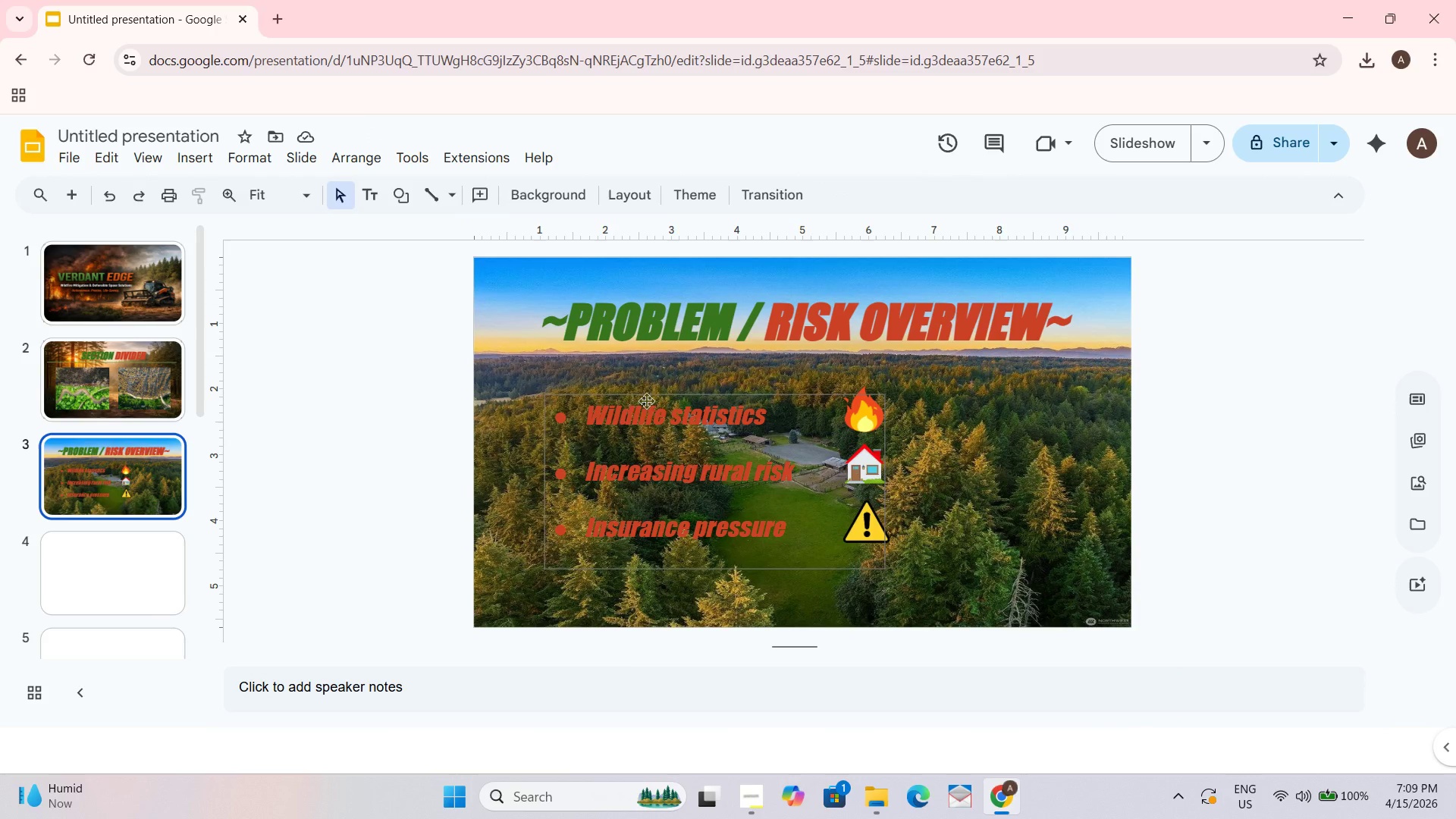 
left_click([626, 428])
 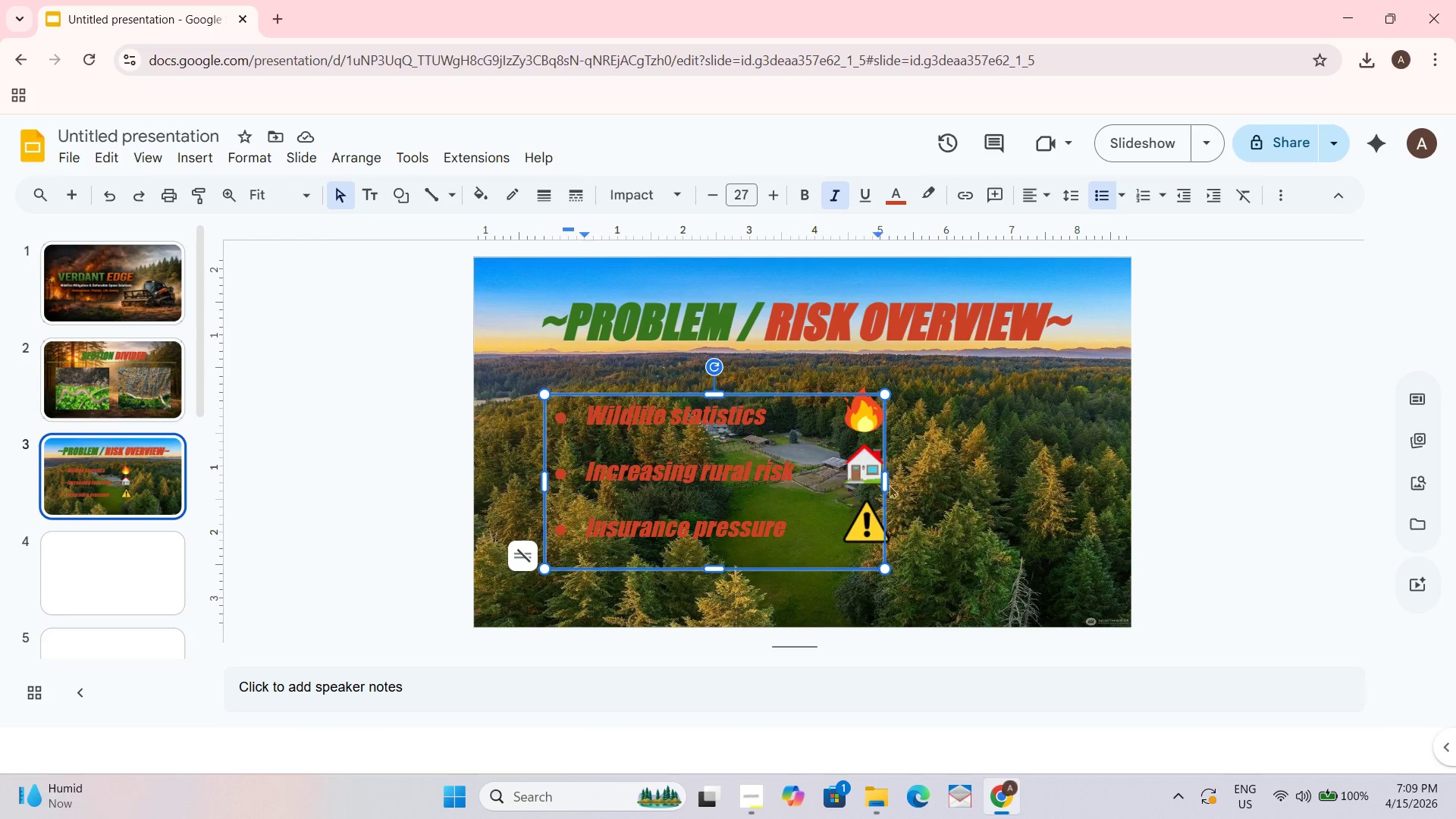 
left_click_drag(start_coordinate=[886, 482], to_coordinate=[982, 476])
 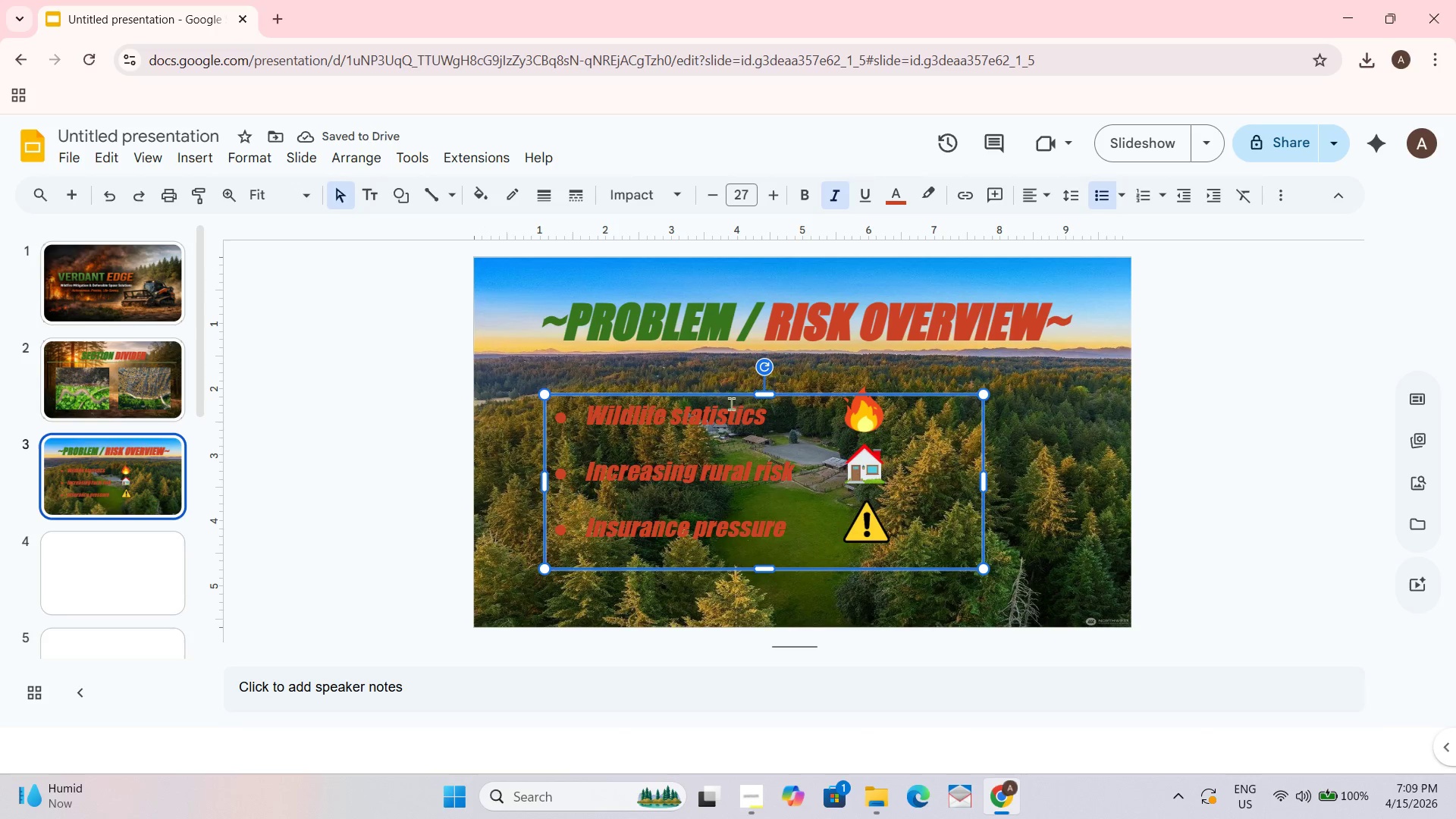 
left_click_drag(start_coordinate=[764, 394], to_coordinate=[764, 386])
 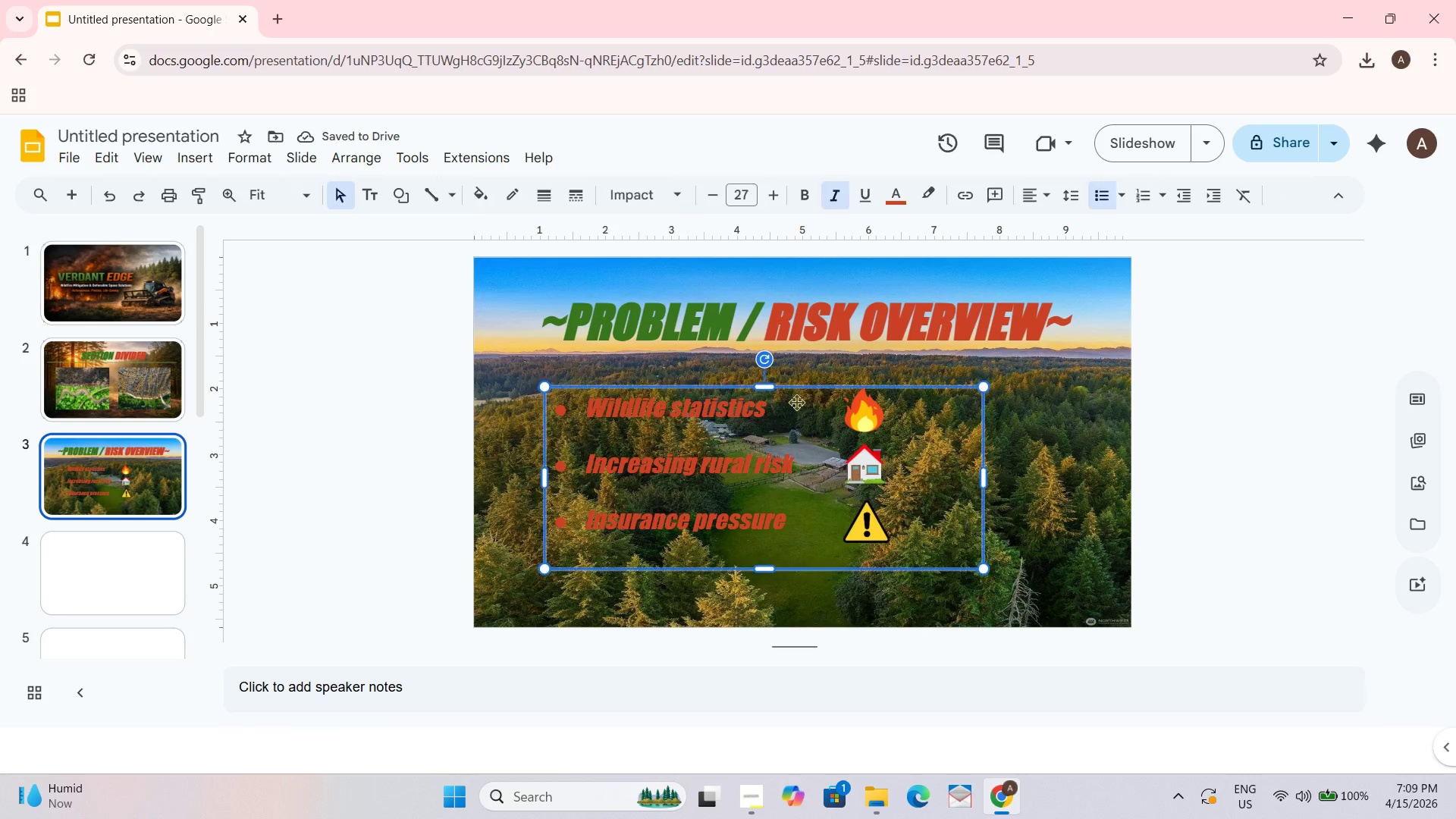 
left_click_drag(start_coordinate=[766, 566], to_coordinate=[766, 574])
 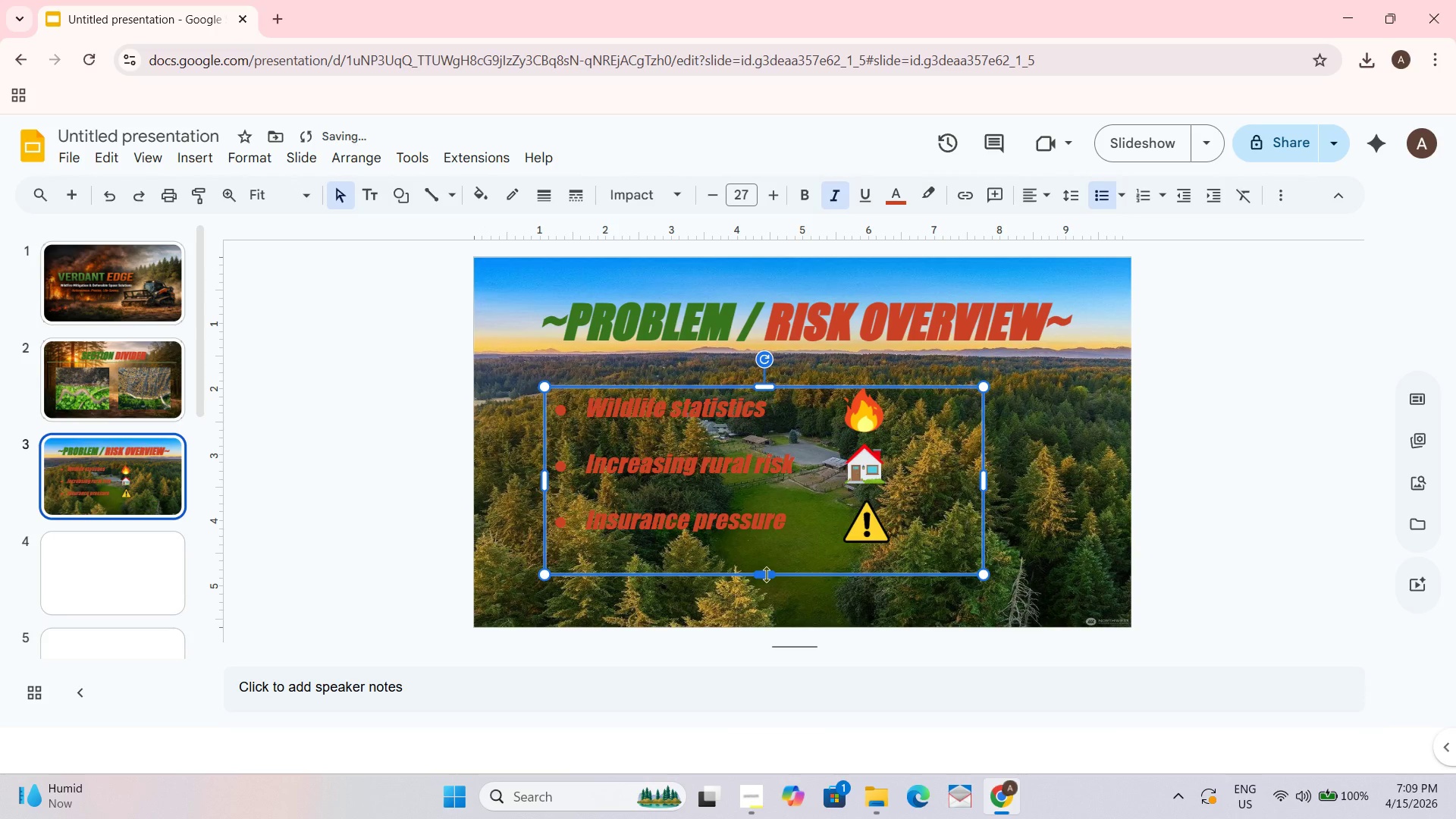 
left_click_drag(start_coordinate=[766, 574], to_coordinate=[766, 582])
 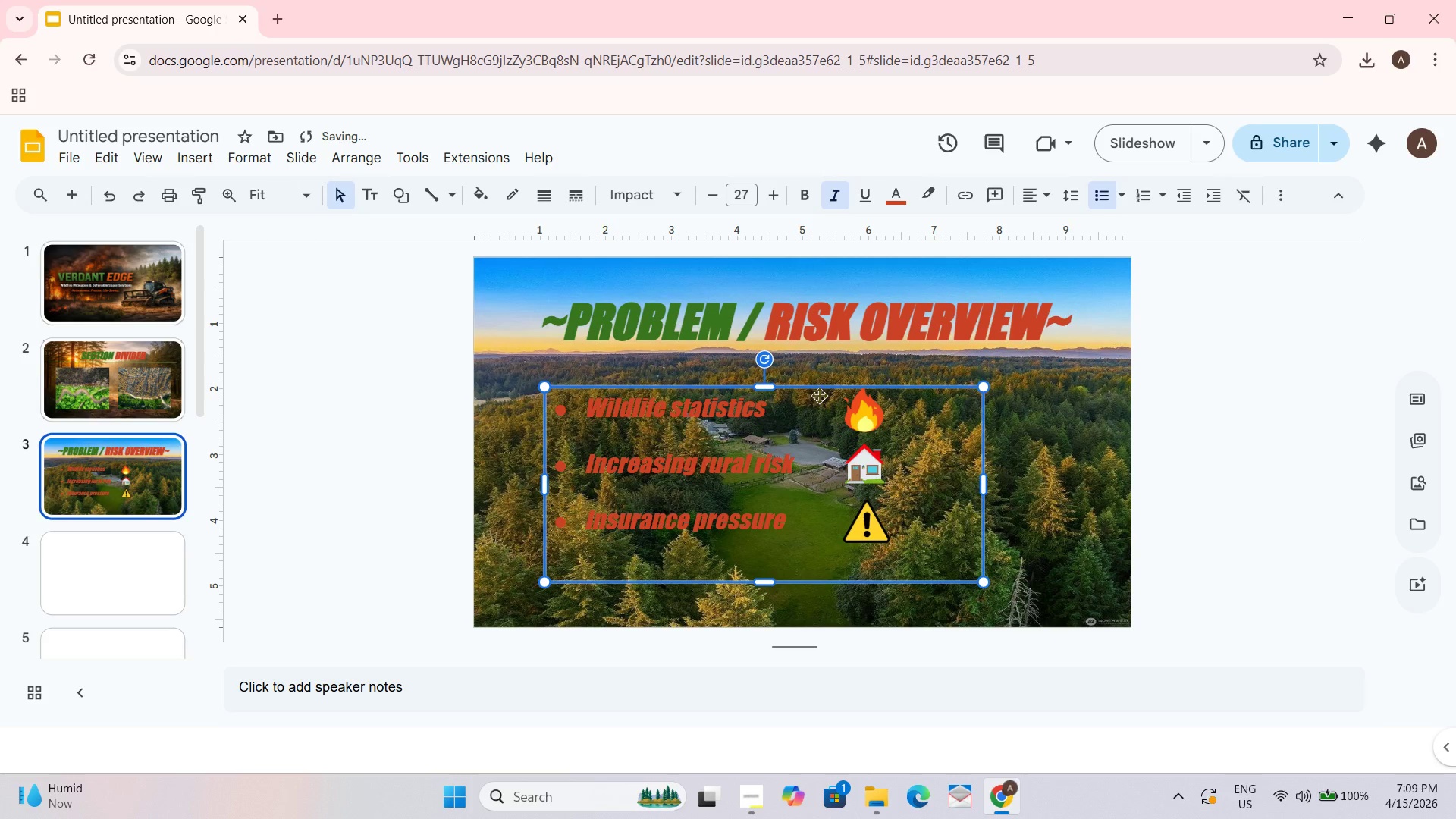 
left_click([821, 389])
 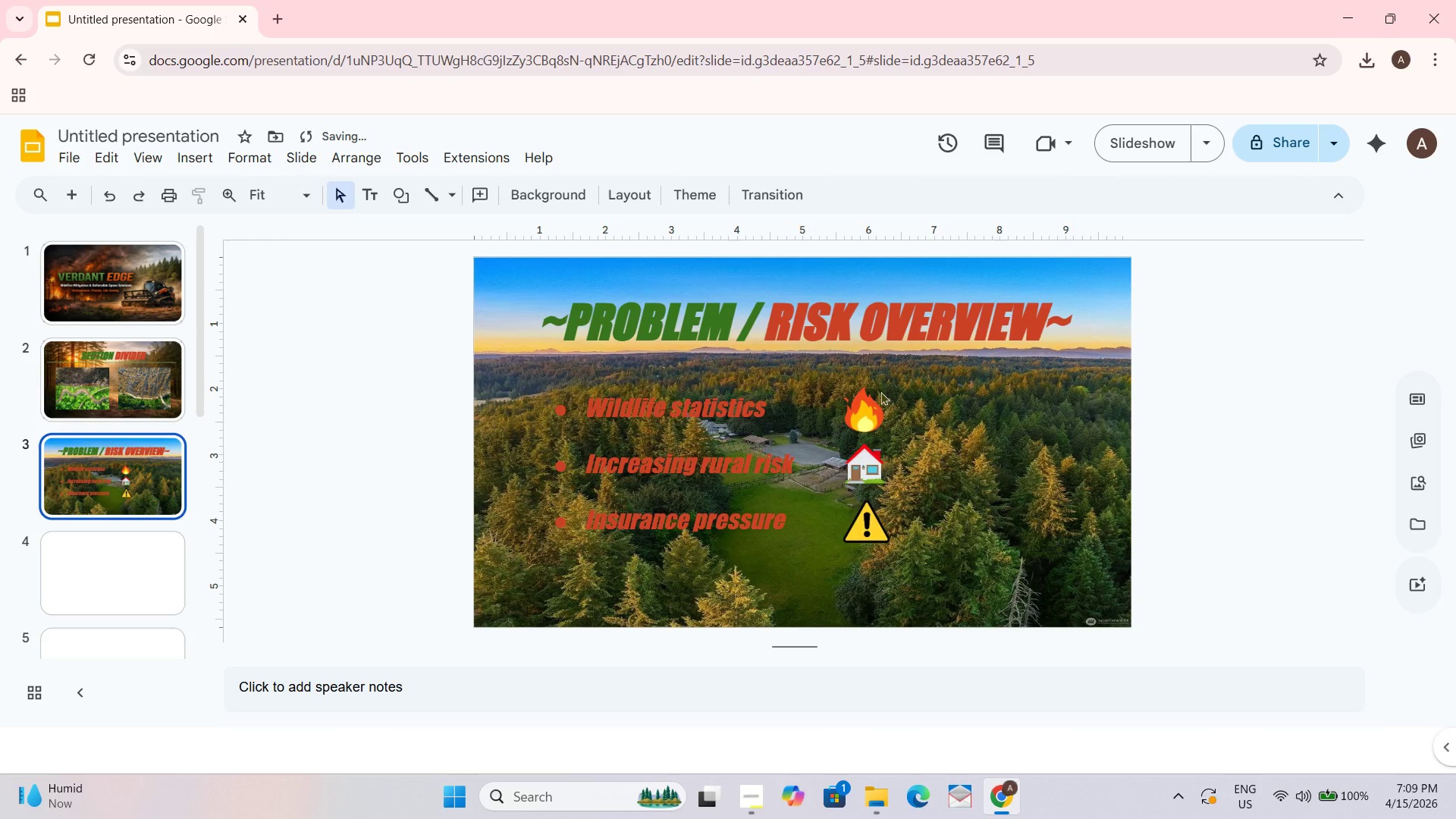 
left_click([766, 412])
 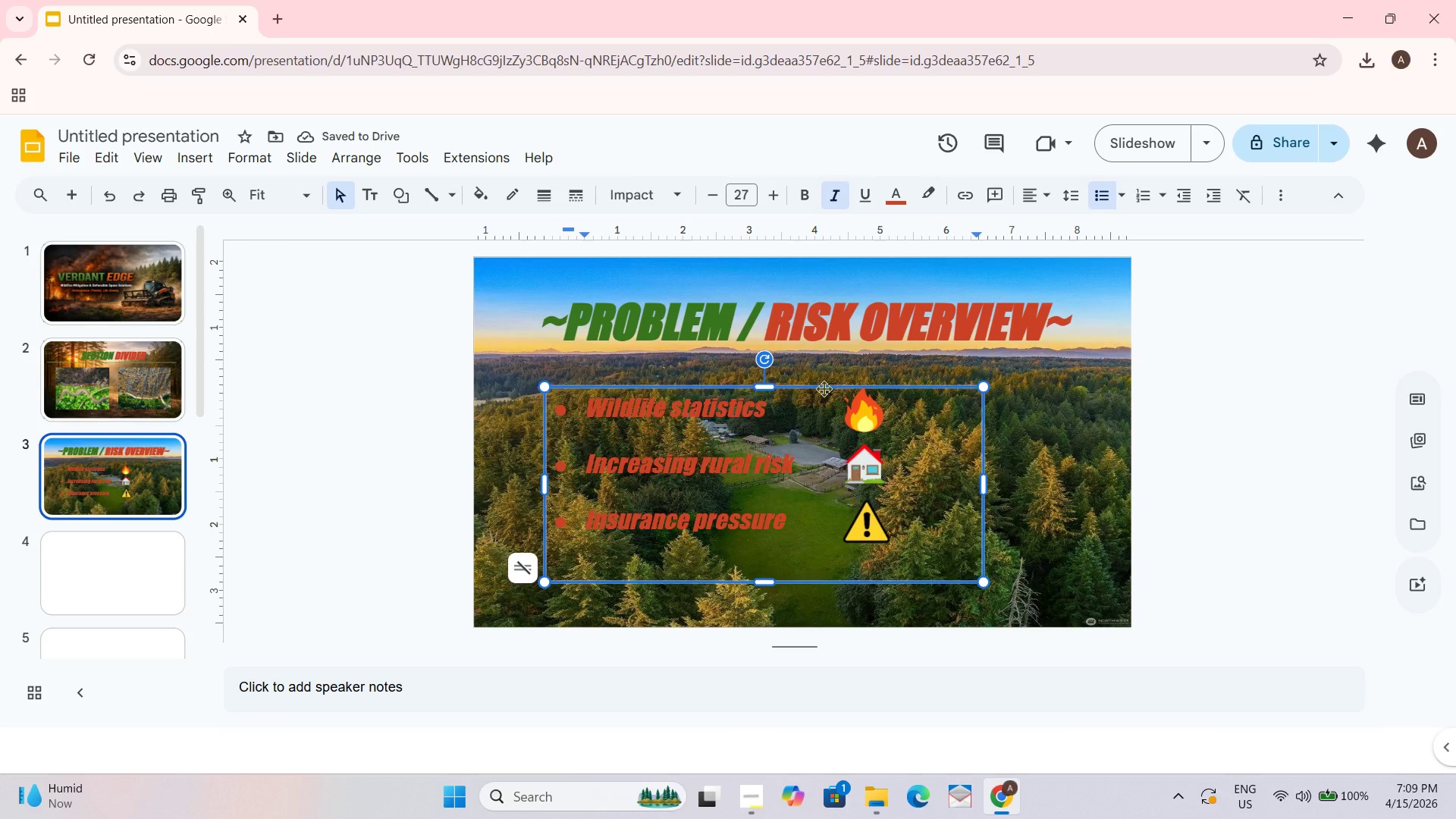 
left_click([821, 389])
 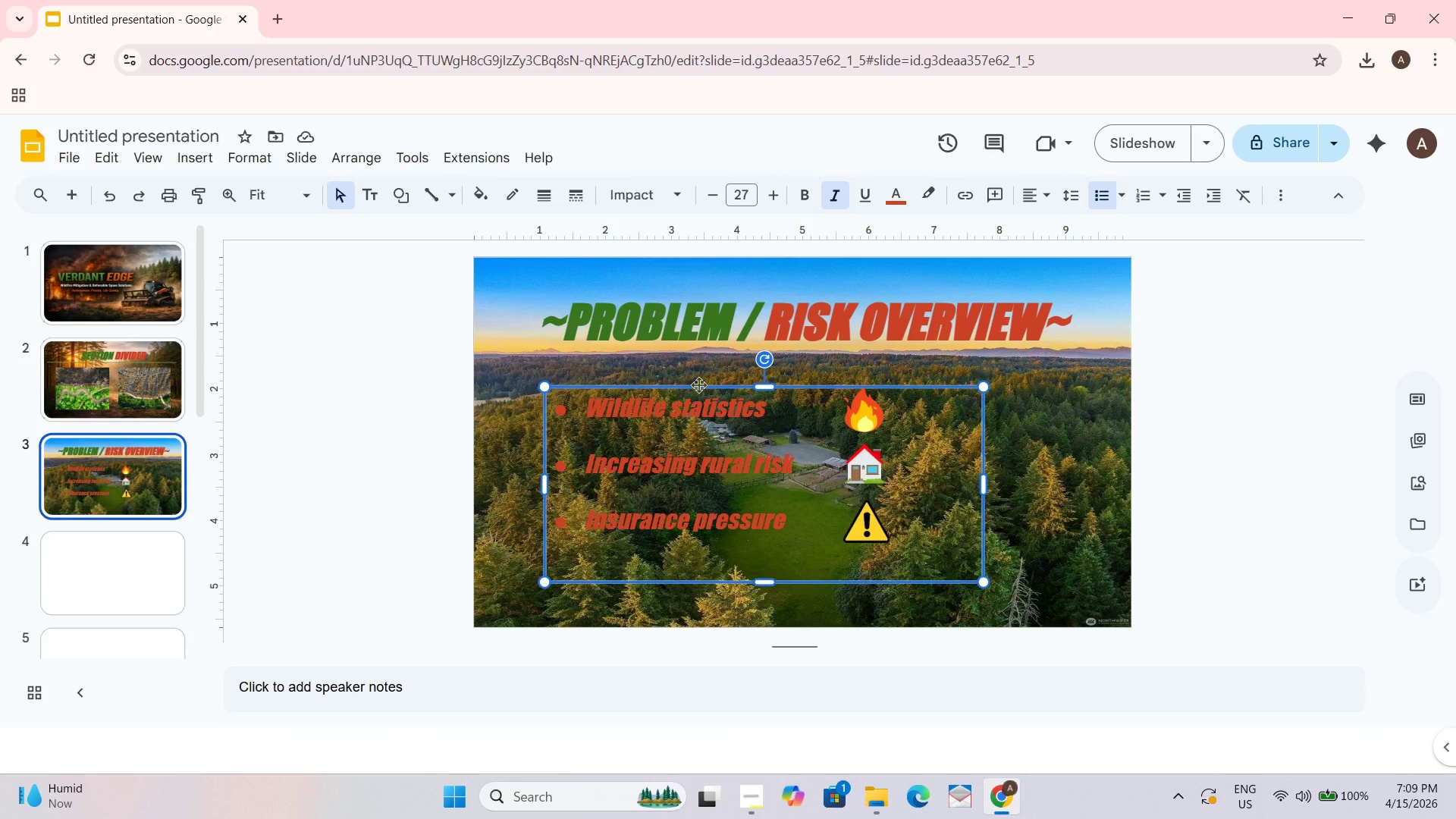 
left_click_drag(start_coordinate=[767, 388], to_coordinate=[767, 395])
 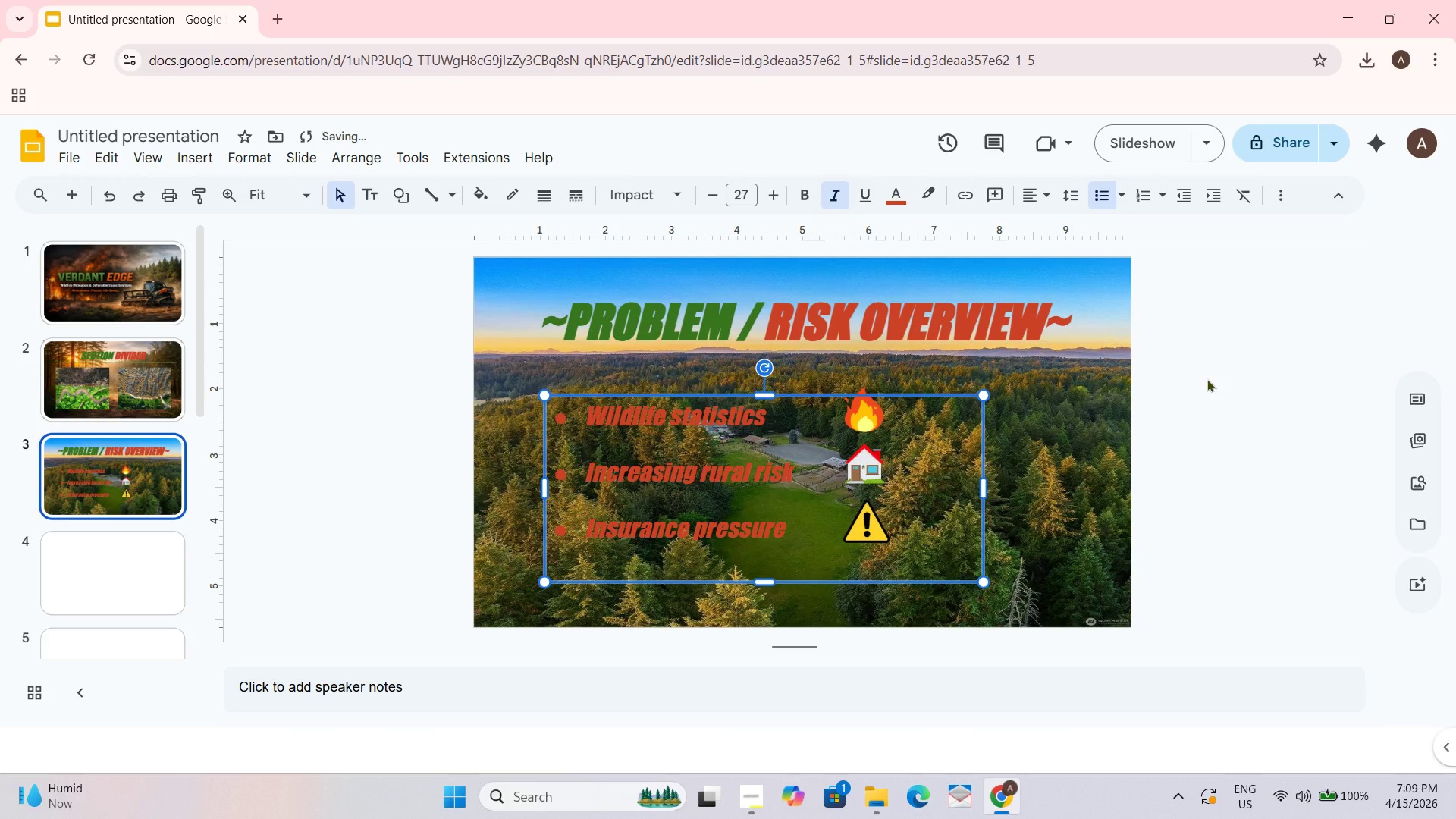 
left_click([1250, 372])
 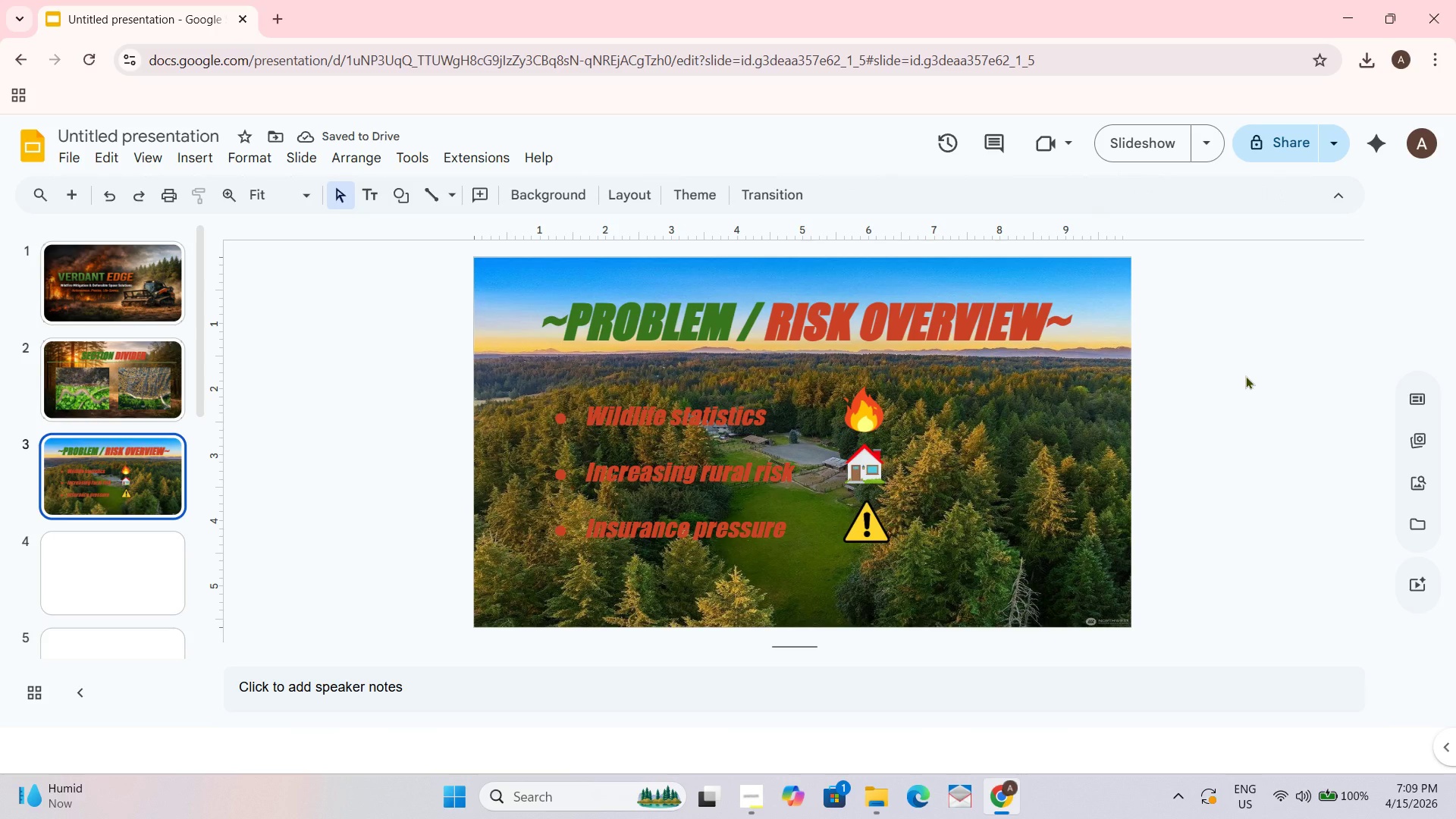 
left_click_drag(start_coordinate=[155, 366], to_coordinate=[152, 362])
 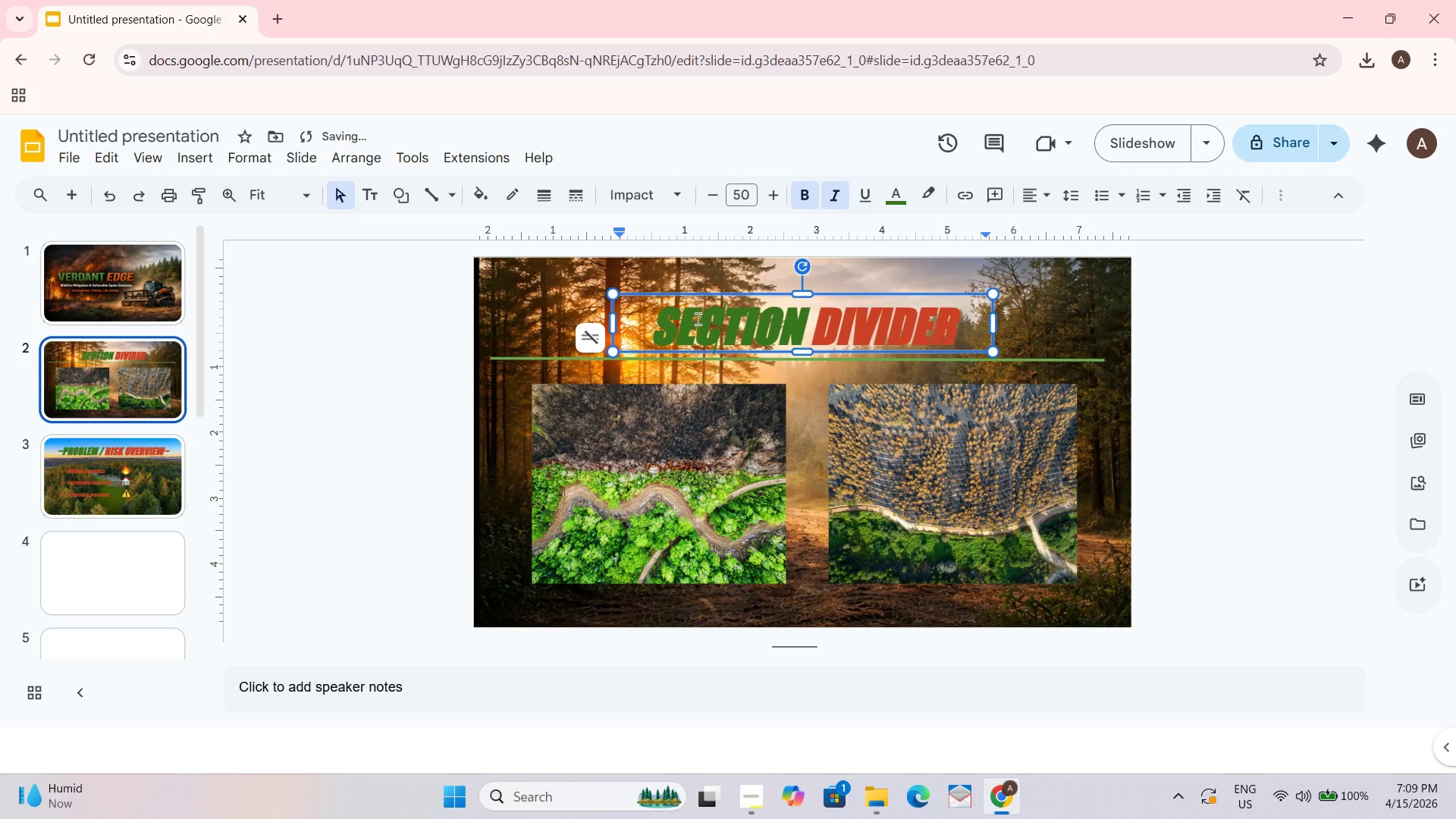 
double_click([661, 316])
 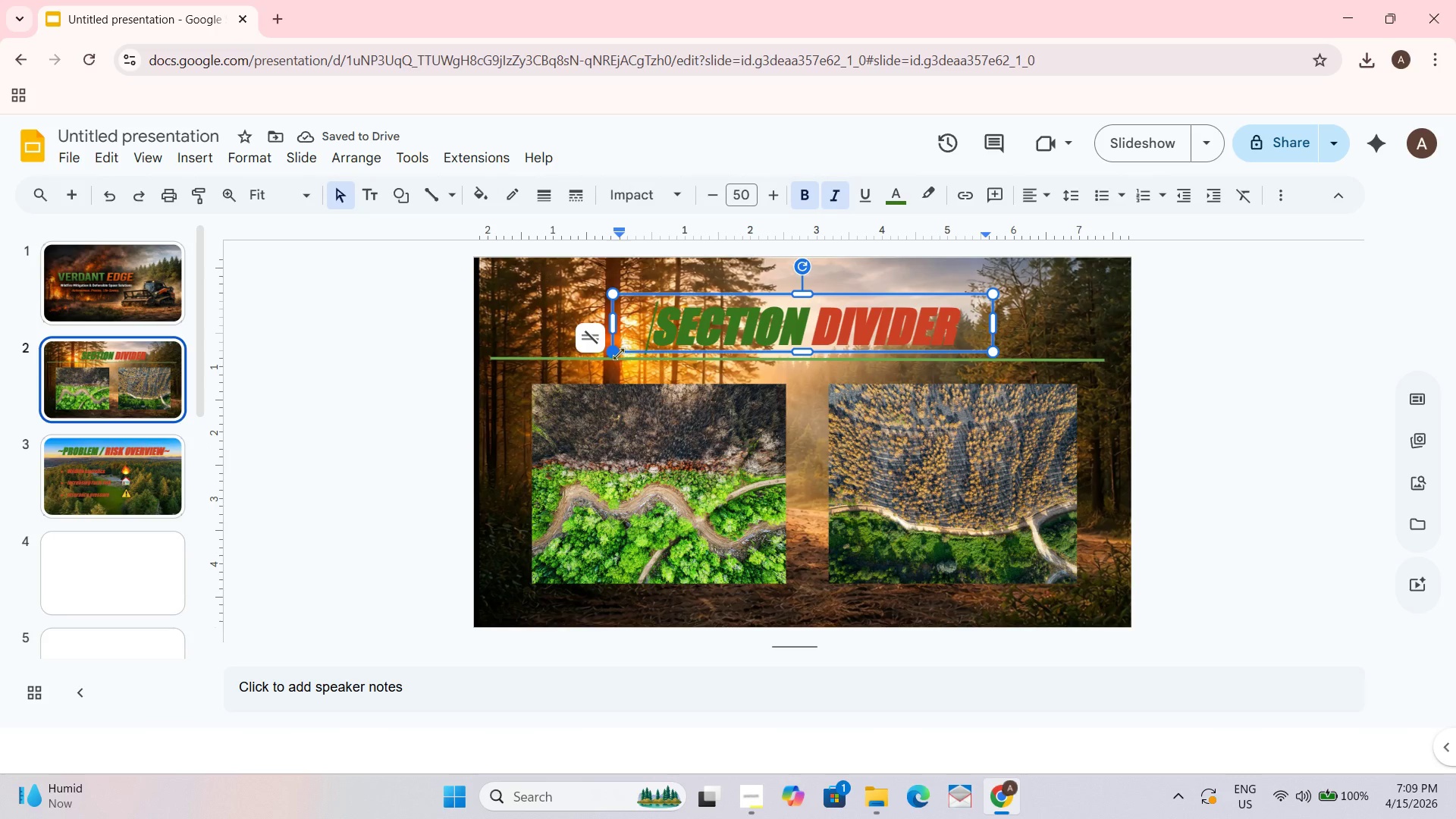 
key(Shift+Backquote)
 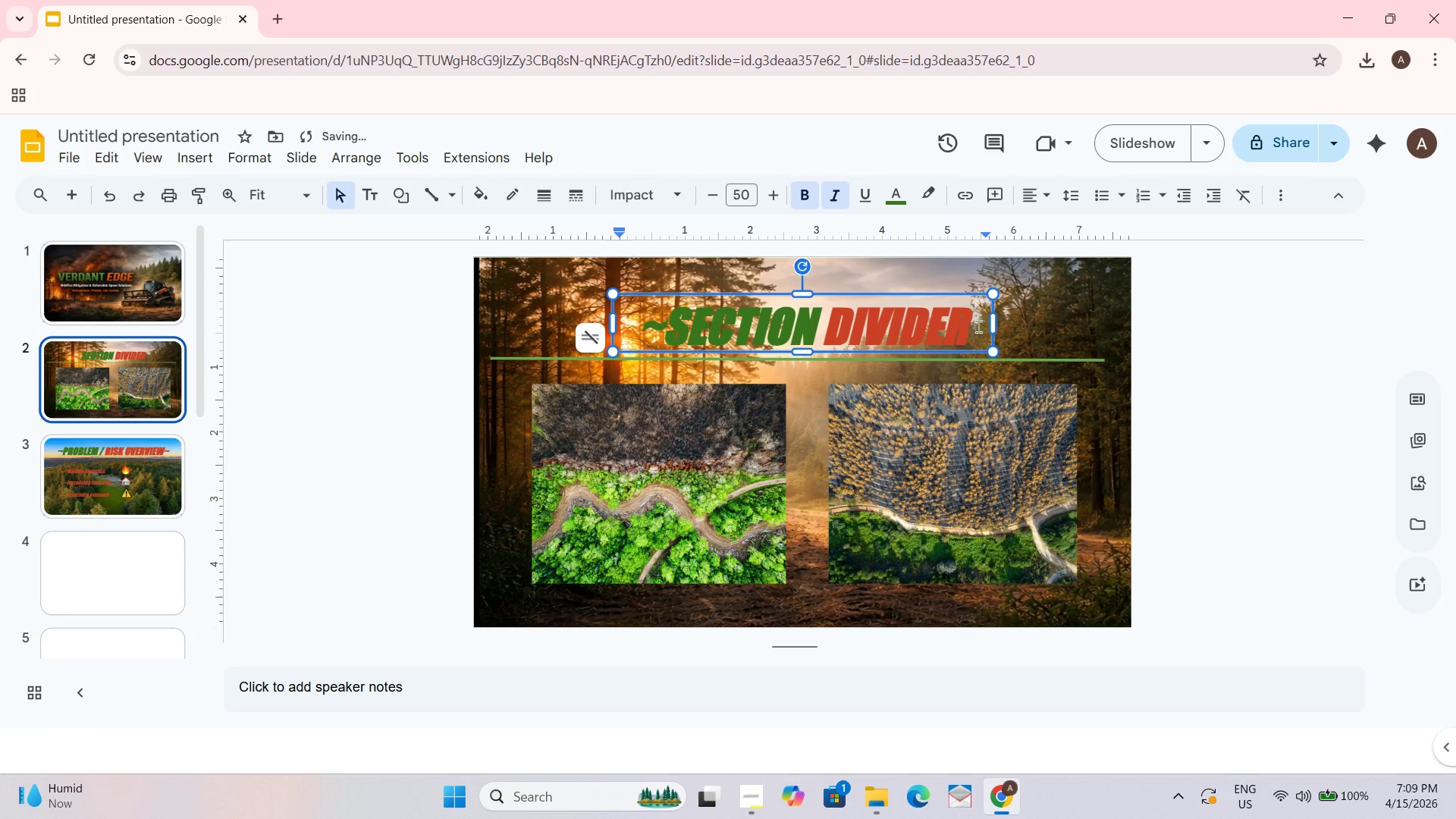 
left_click([977, 324])
 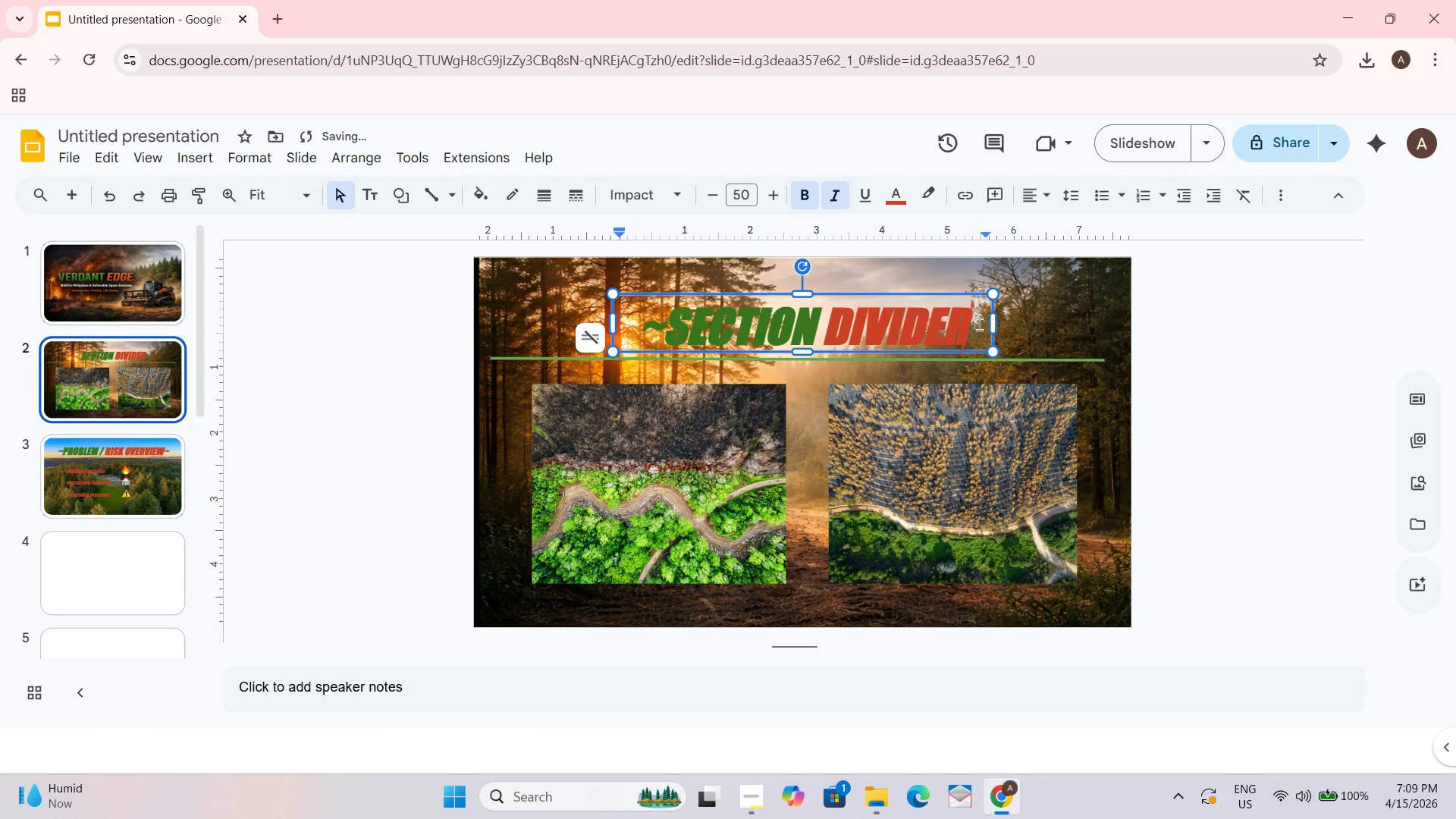 
key(Shift+ShiftLeft)
 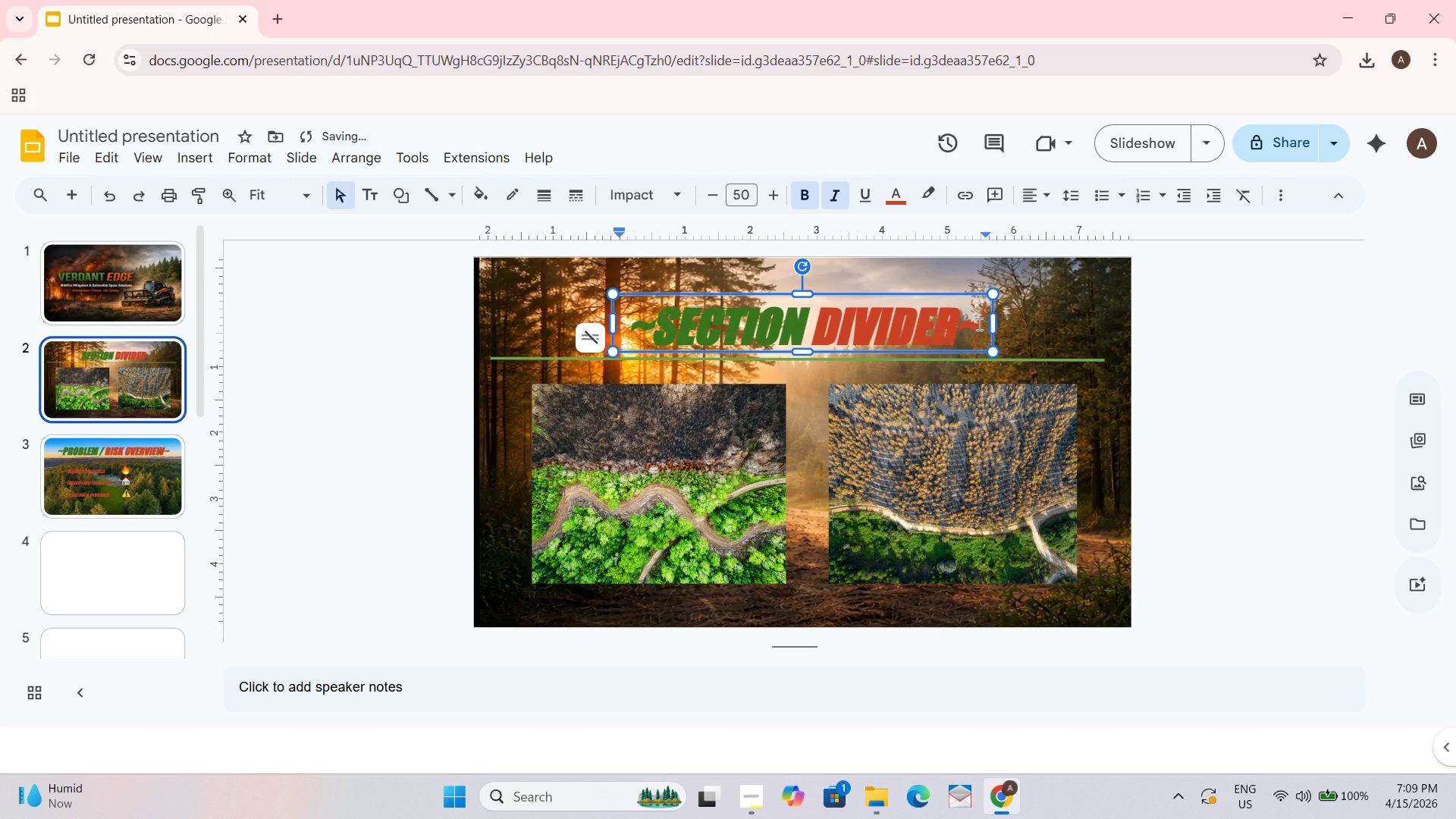 
key(Shift+Backquote)
 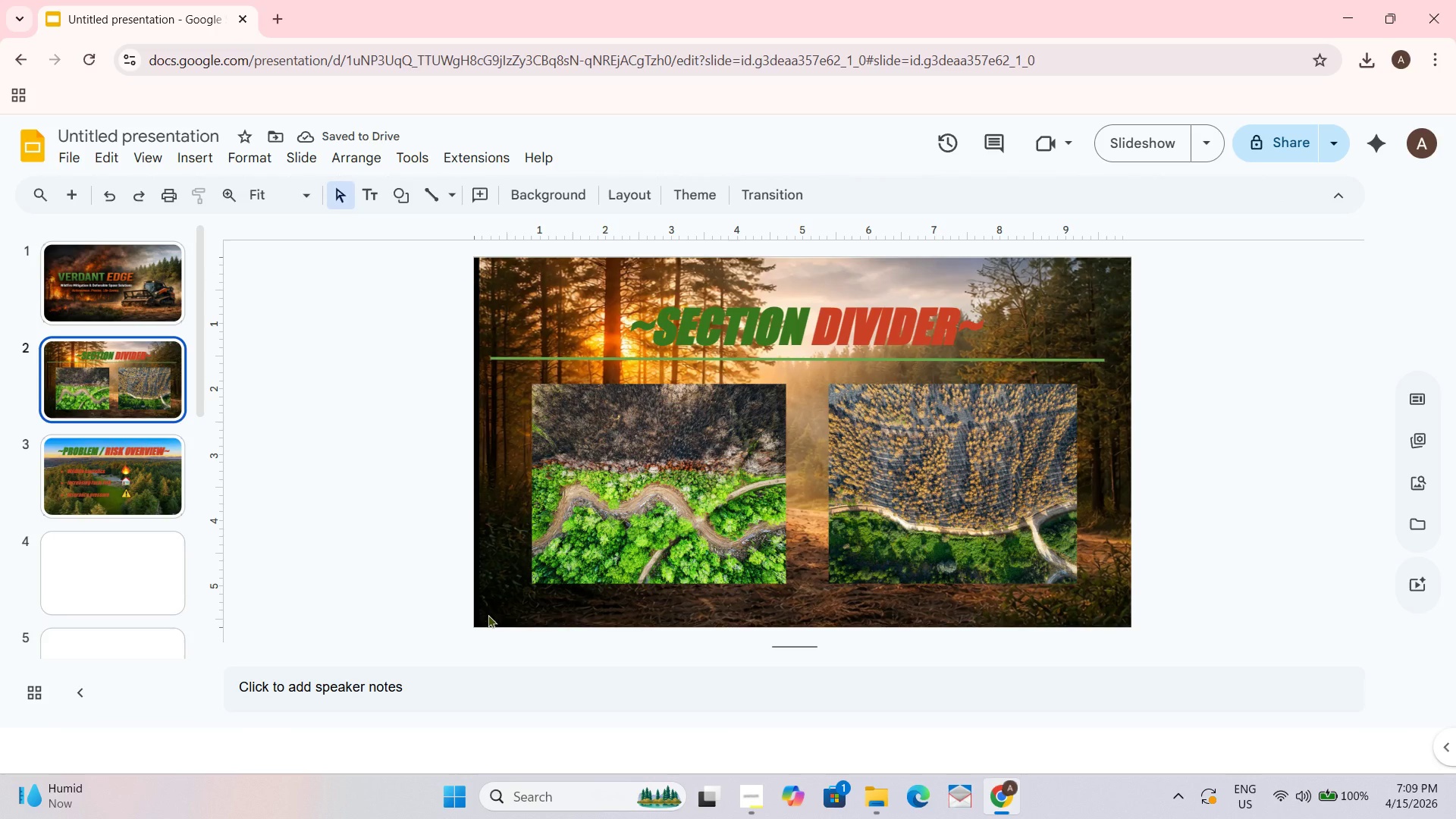 
left_click([926, 493])
 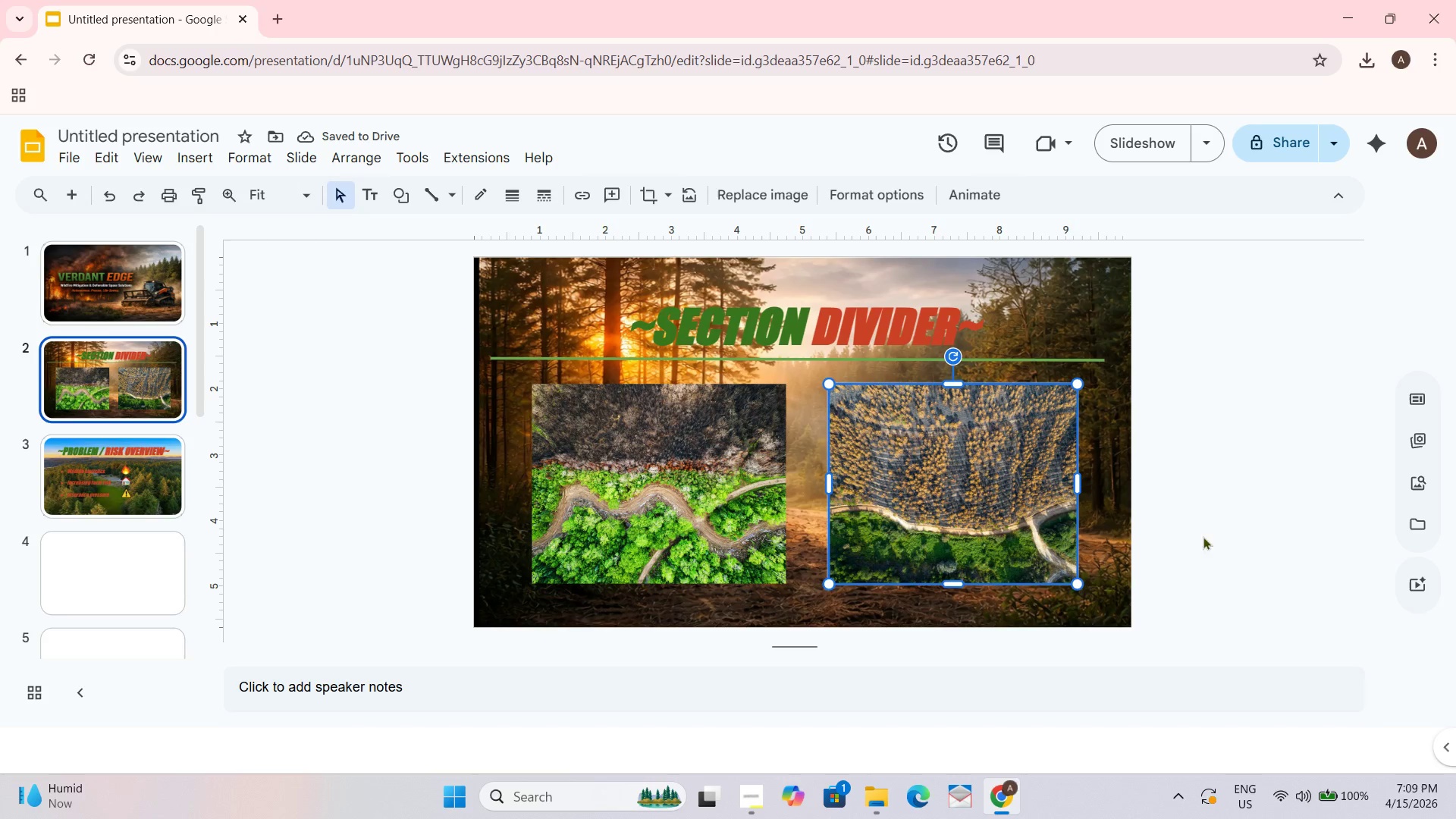 
left_click([1247, 513])
 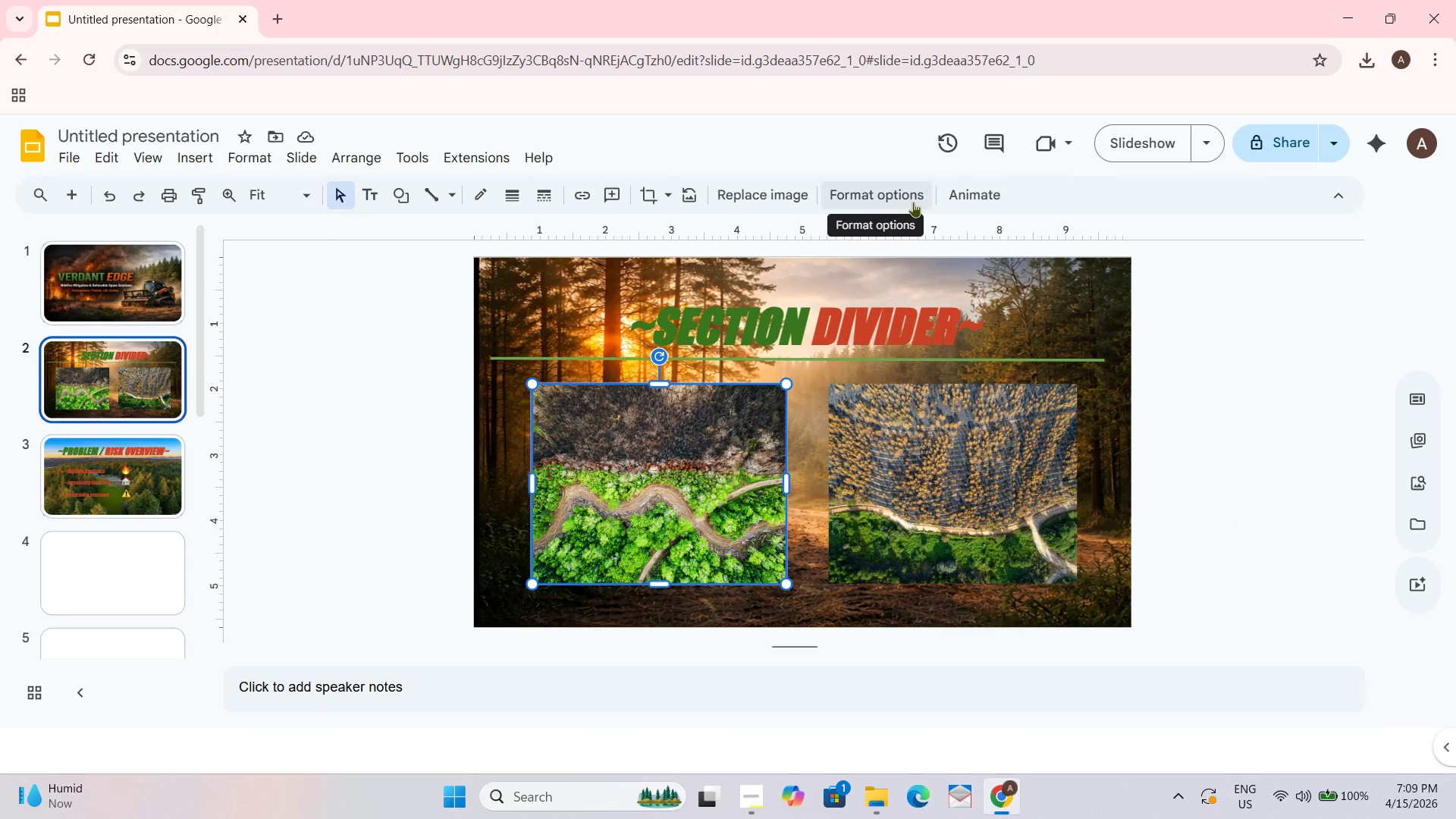 
left_click([911, 202])
 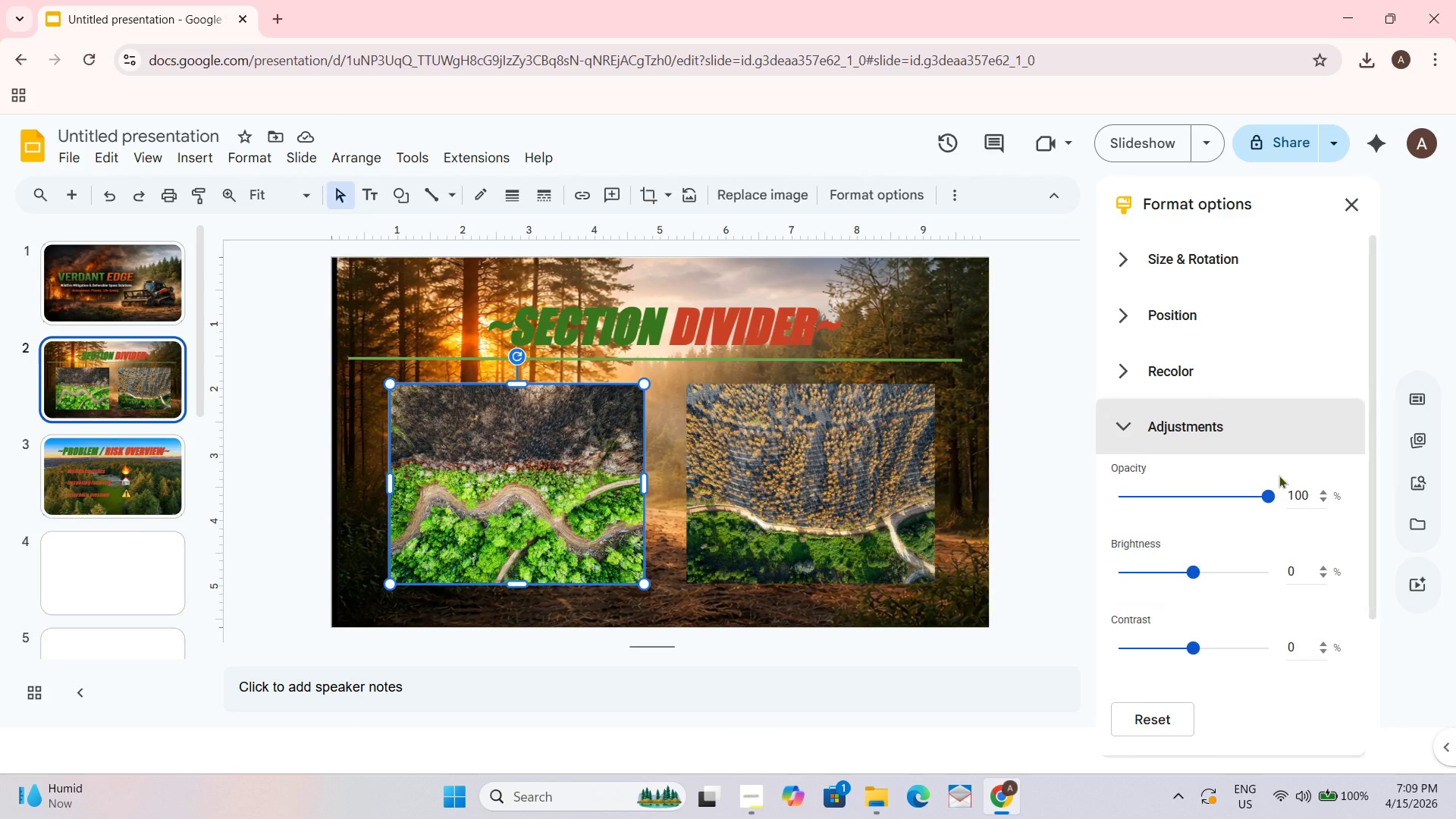 
left_click_drag(start_coordinate=[1268, 497], to_coordinate=[1242, 490])
 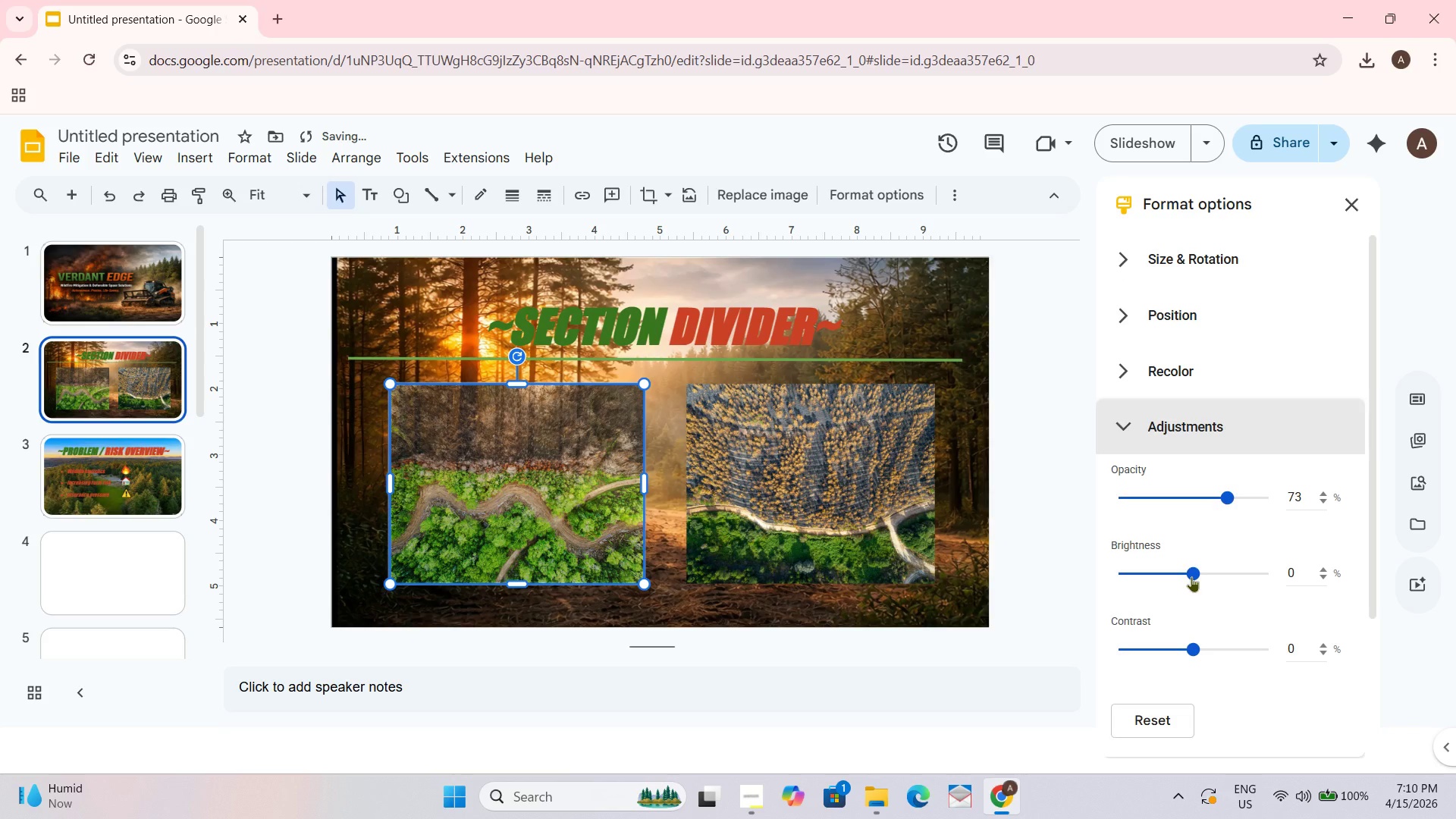 
left_click_drag(start_coordinate=[1191, 571], to_coordinate=[1170, 570])
 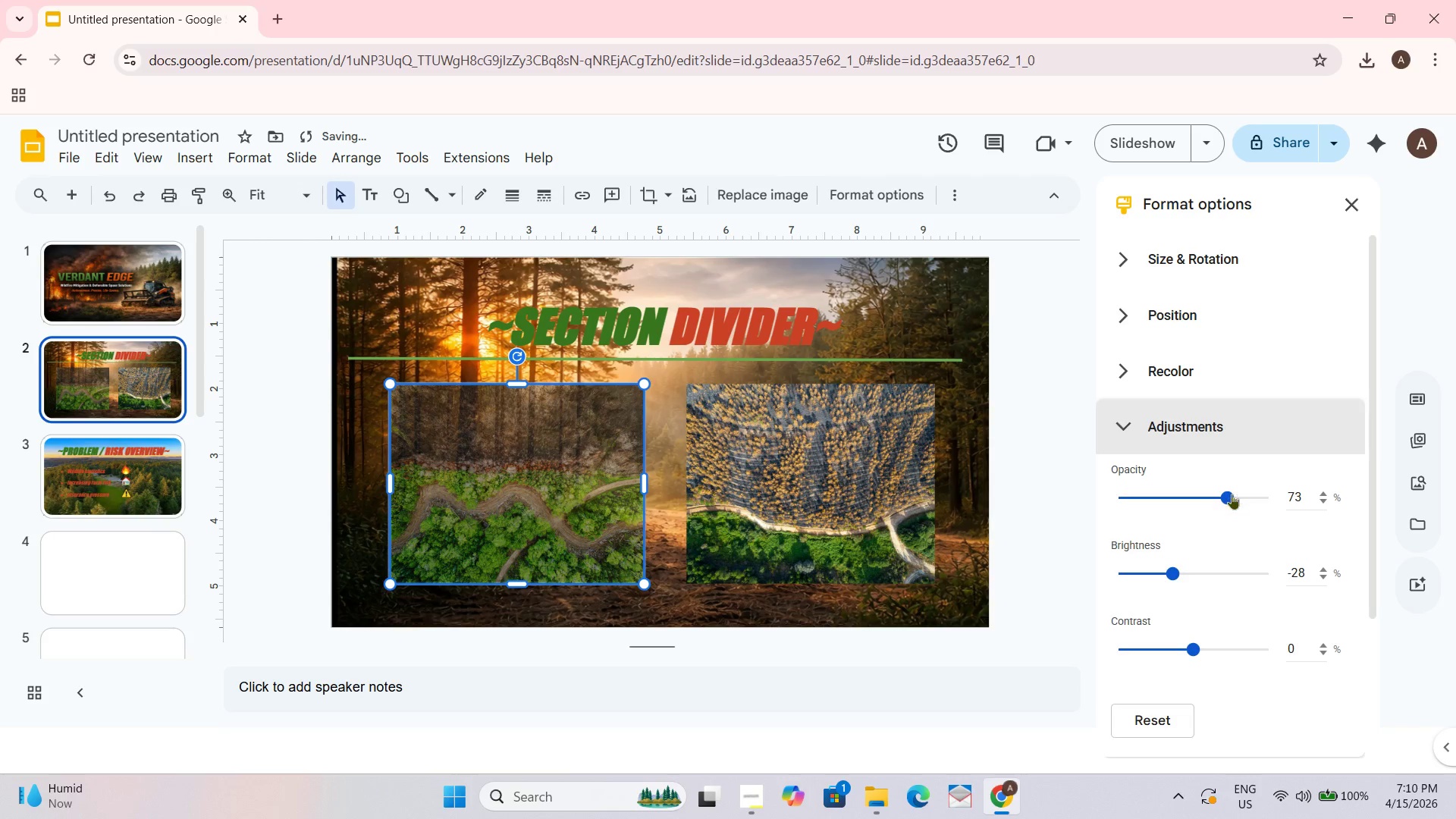 
left_click_drag(start_coordinate=[1231, 495], to_coordinate=[1249, 497])
 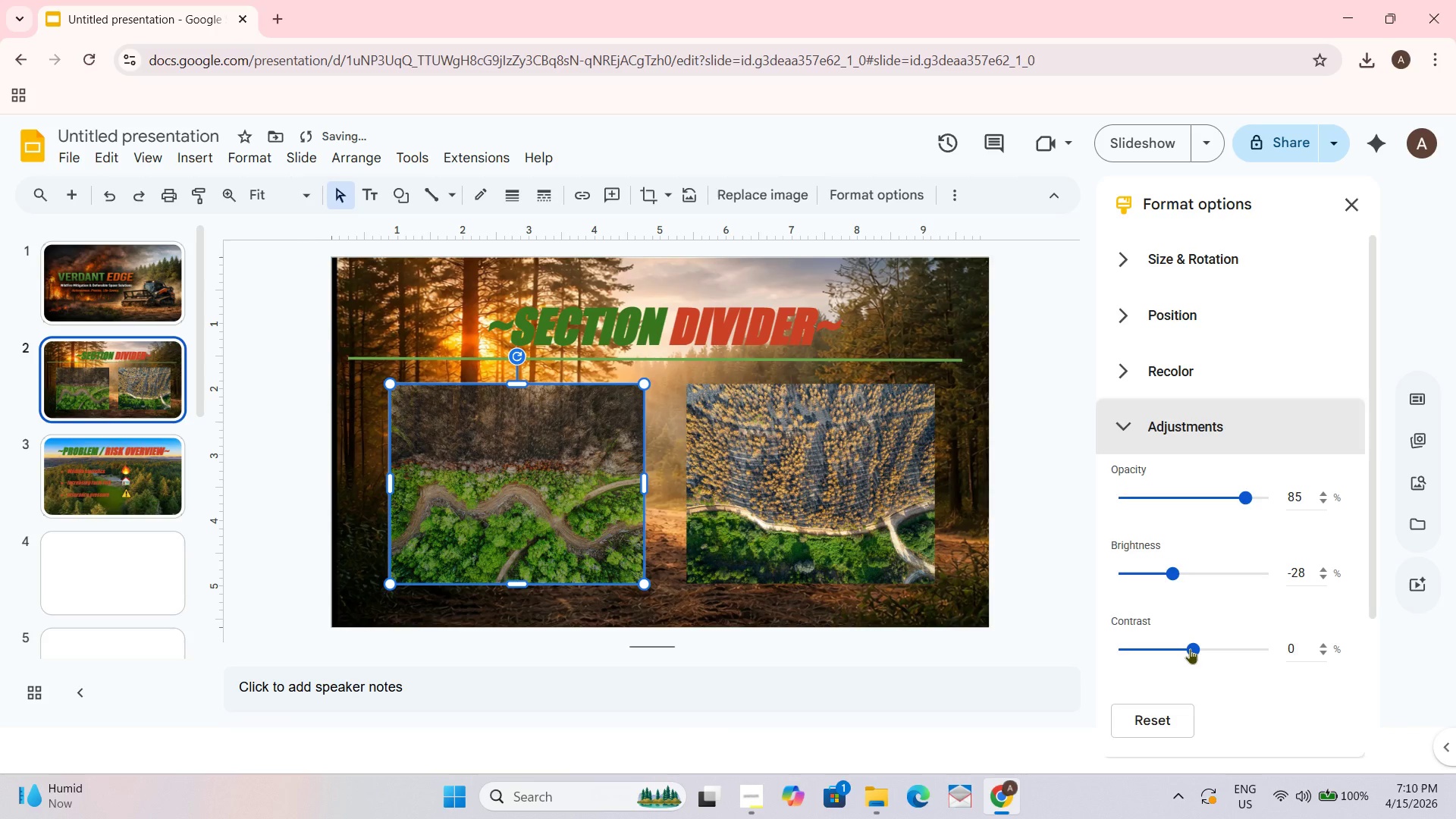 
left_click_drag(start_coordinate=[1190, 648], to_coordinate=[1211, 647])
 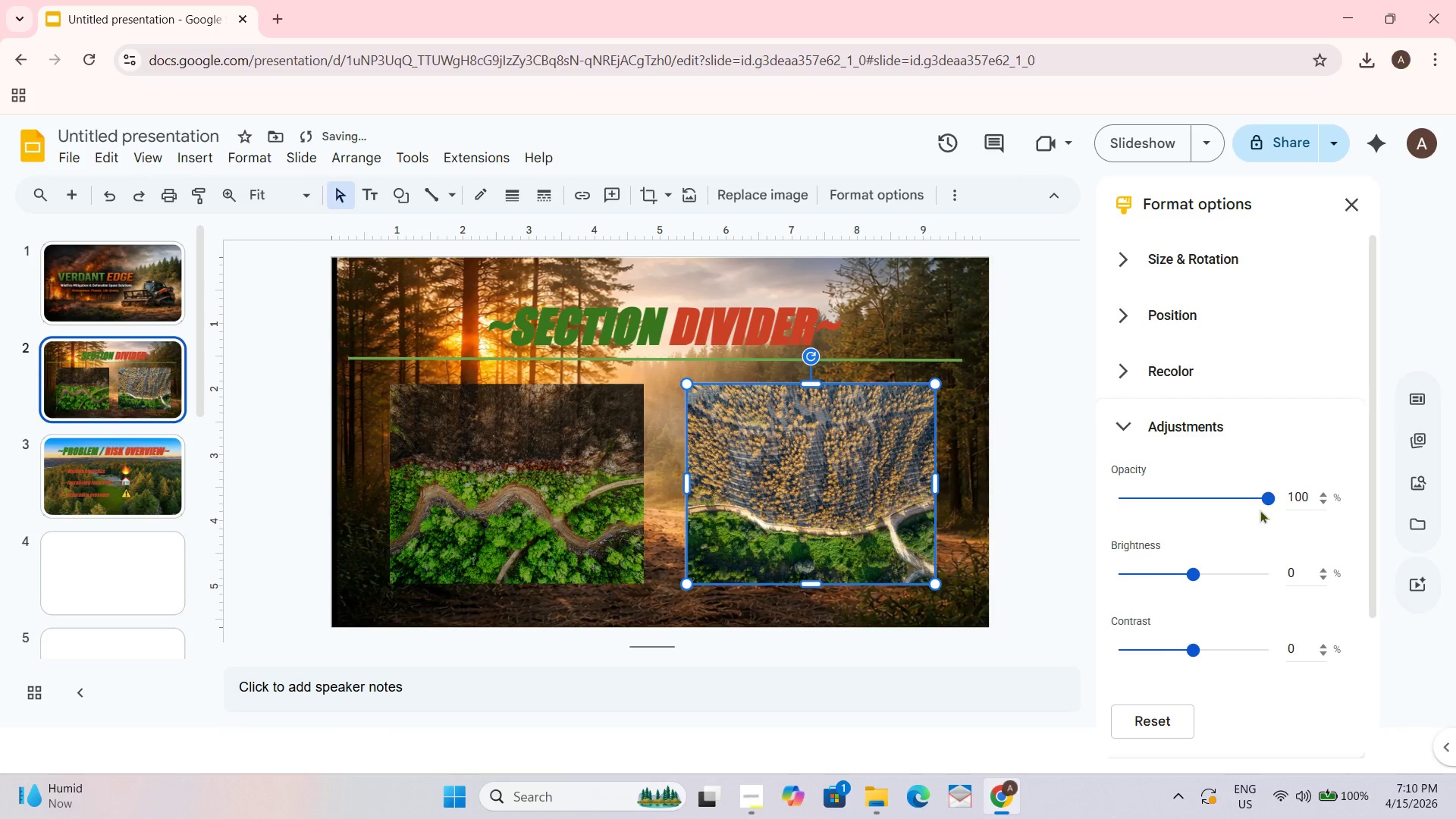 
left_click_drag(start_coordinate=[1265, 498], to_coordinate=[1241, 498])
 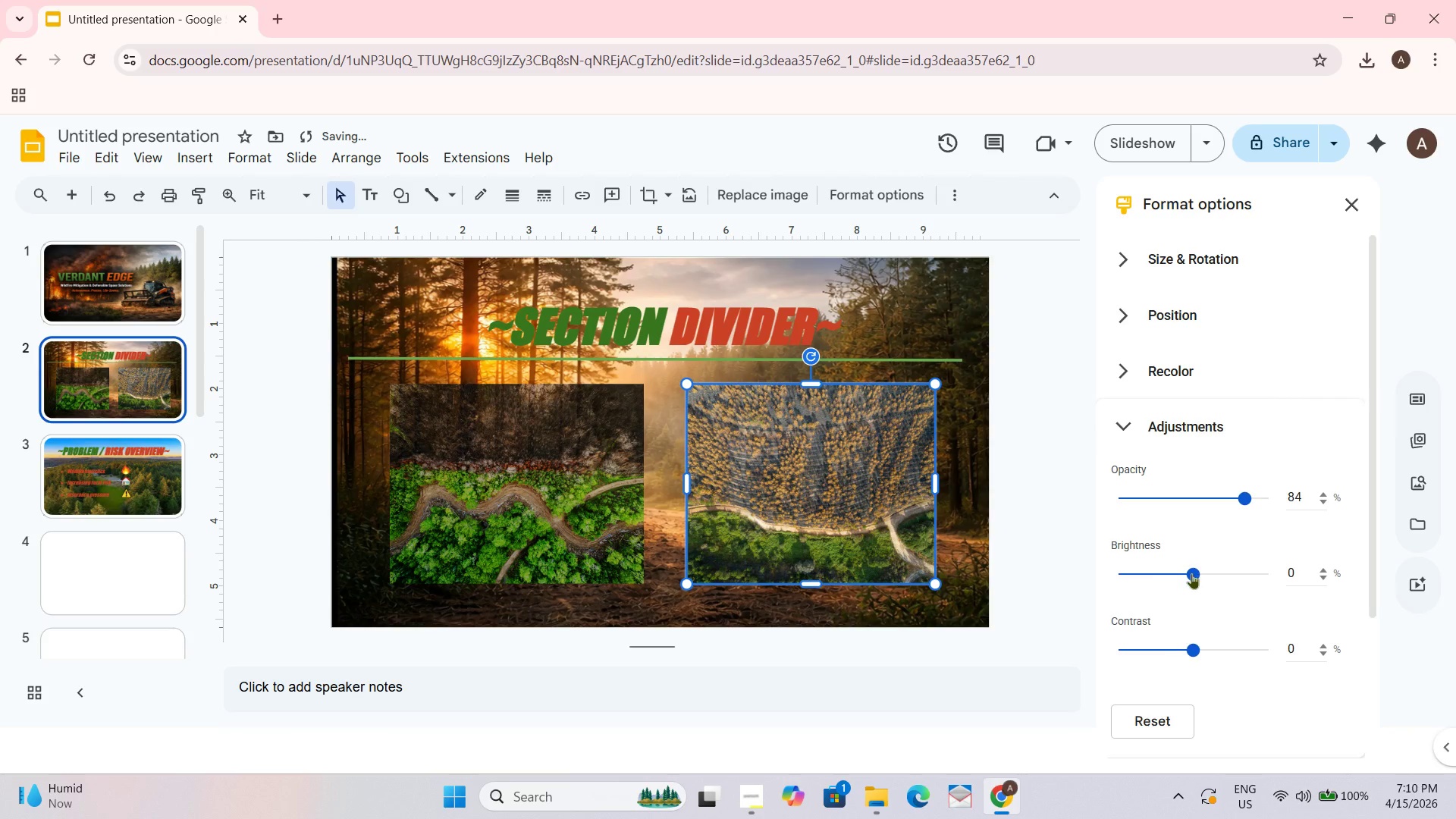 
left_click_drag(start_coordinate=[1190, 572], to_coordinate=[1169, 572])
 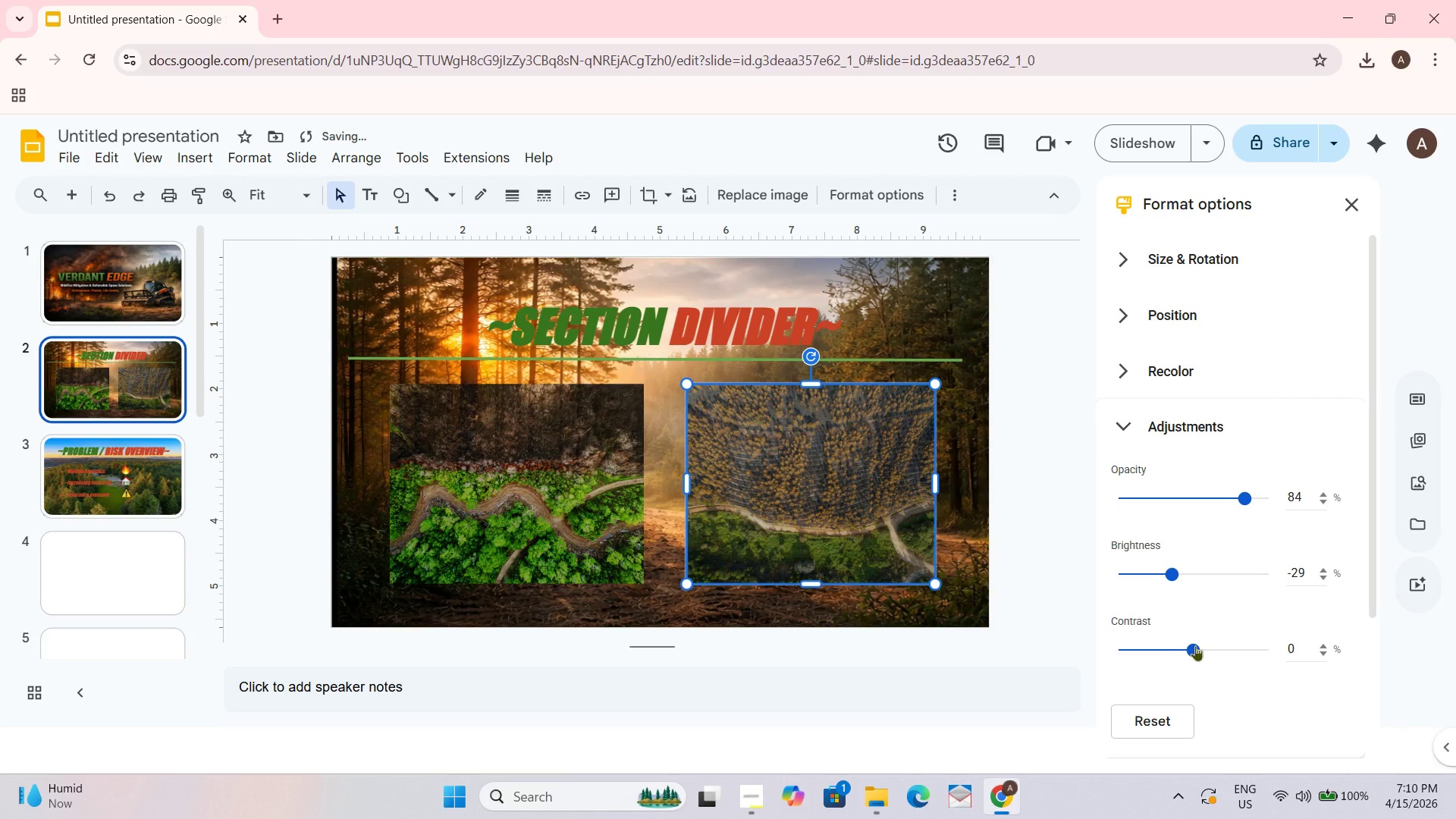 
left_click_drag(start_coordinate=[1195, 645], to_coordinate=[1218, 645])
 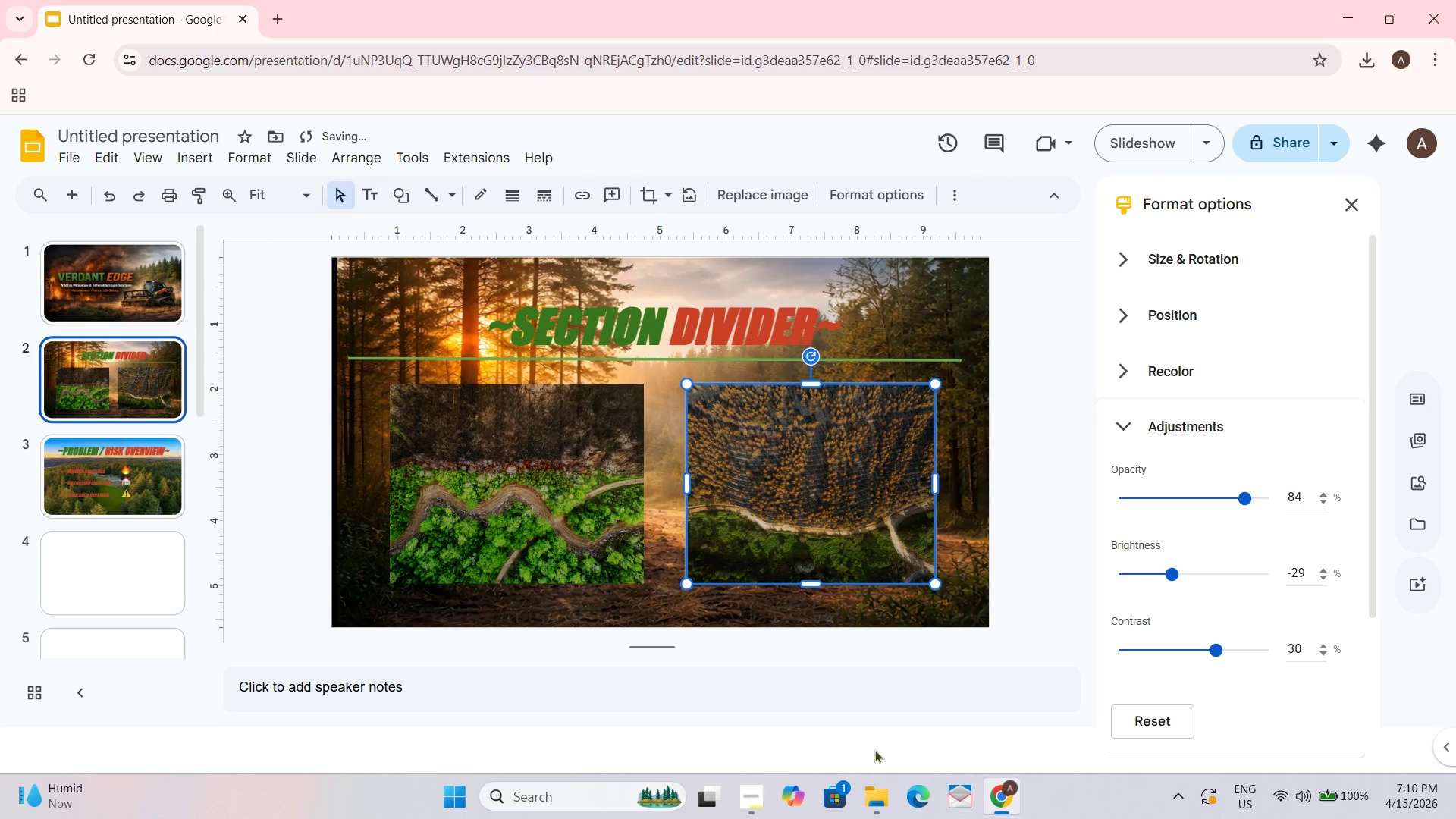 
left_click([1046, 579])
 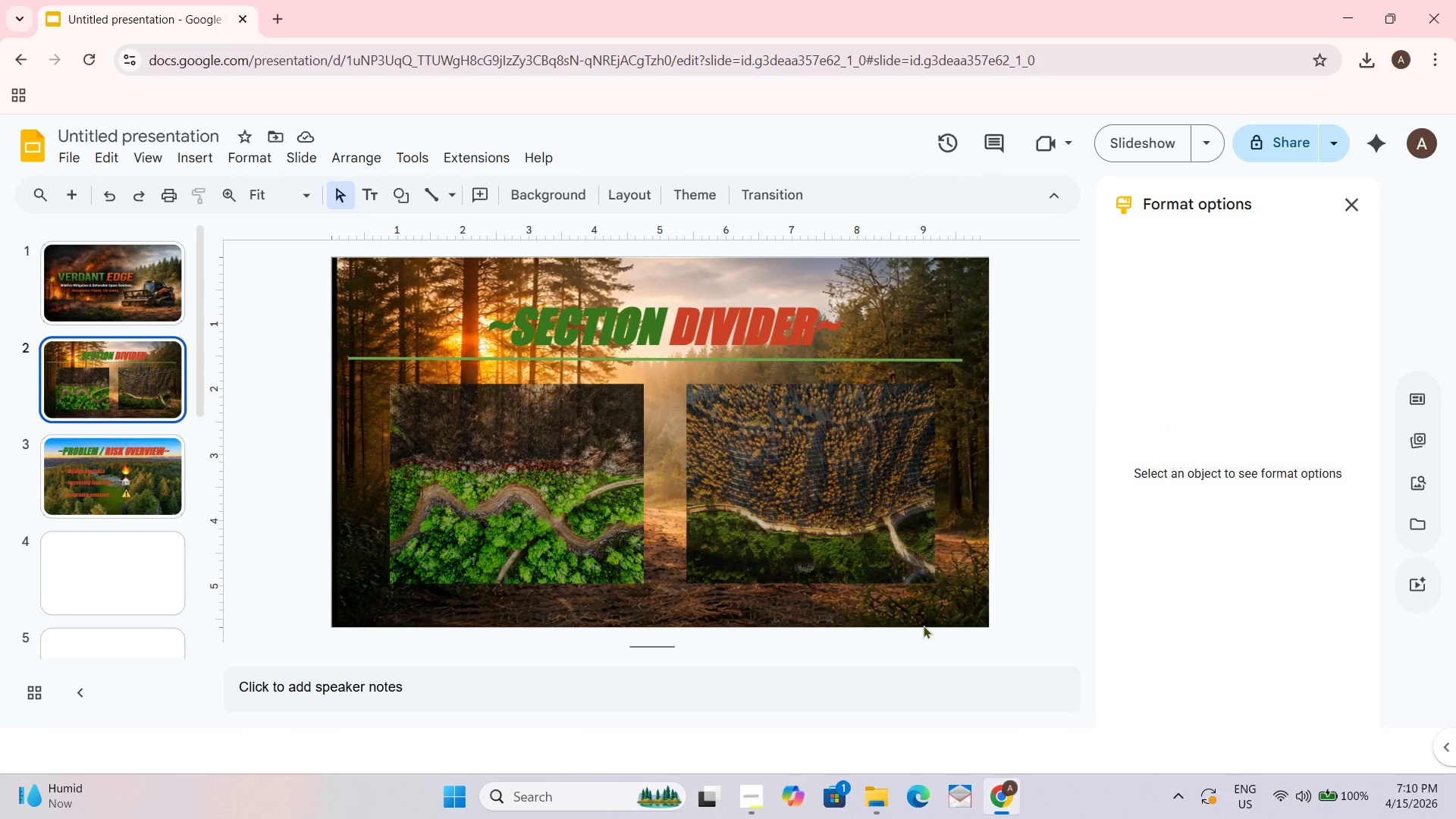 
left_click([114, 482])
 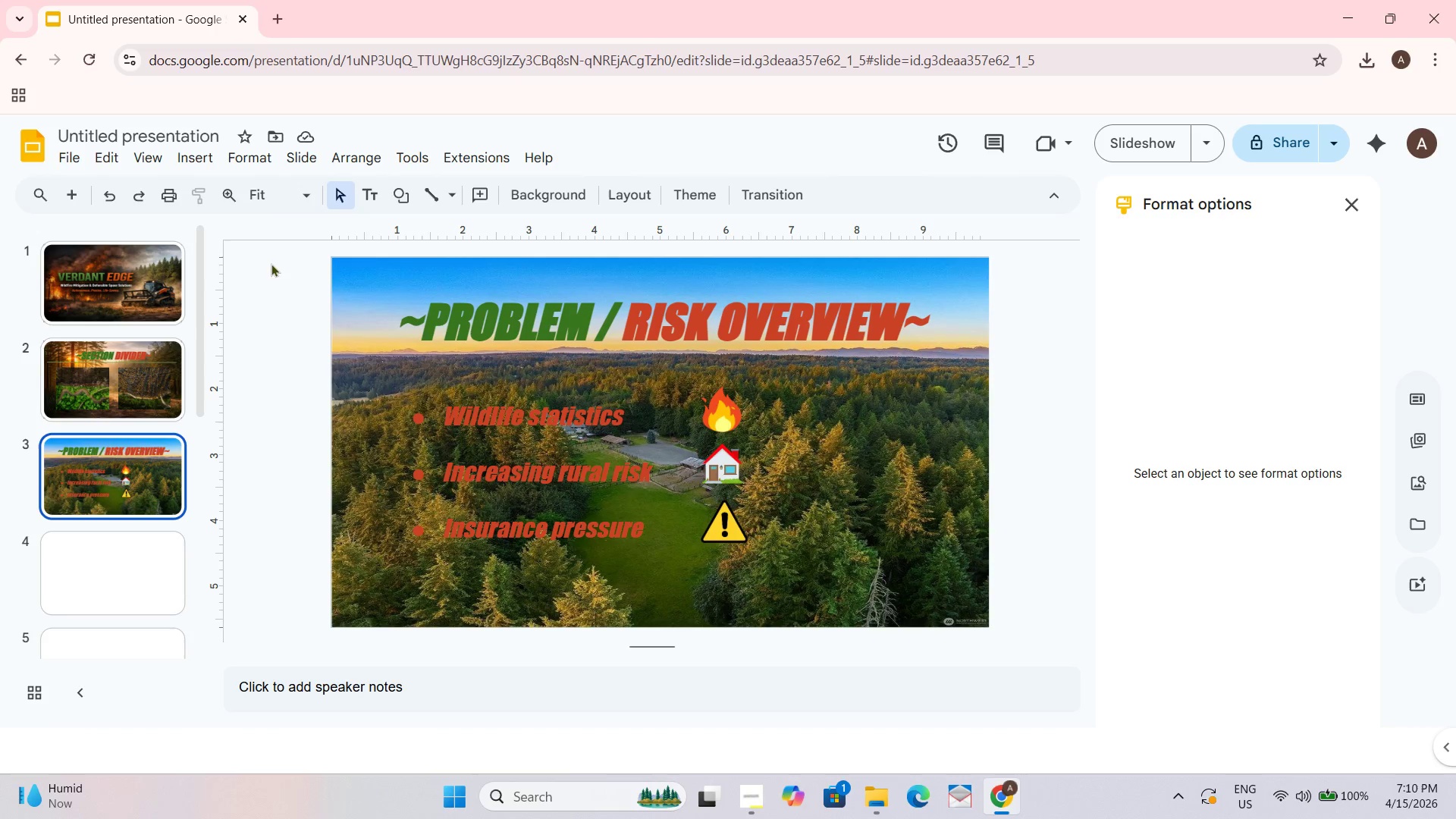 
left_click([133, 267])
 